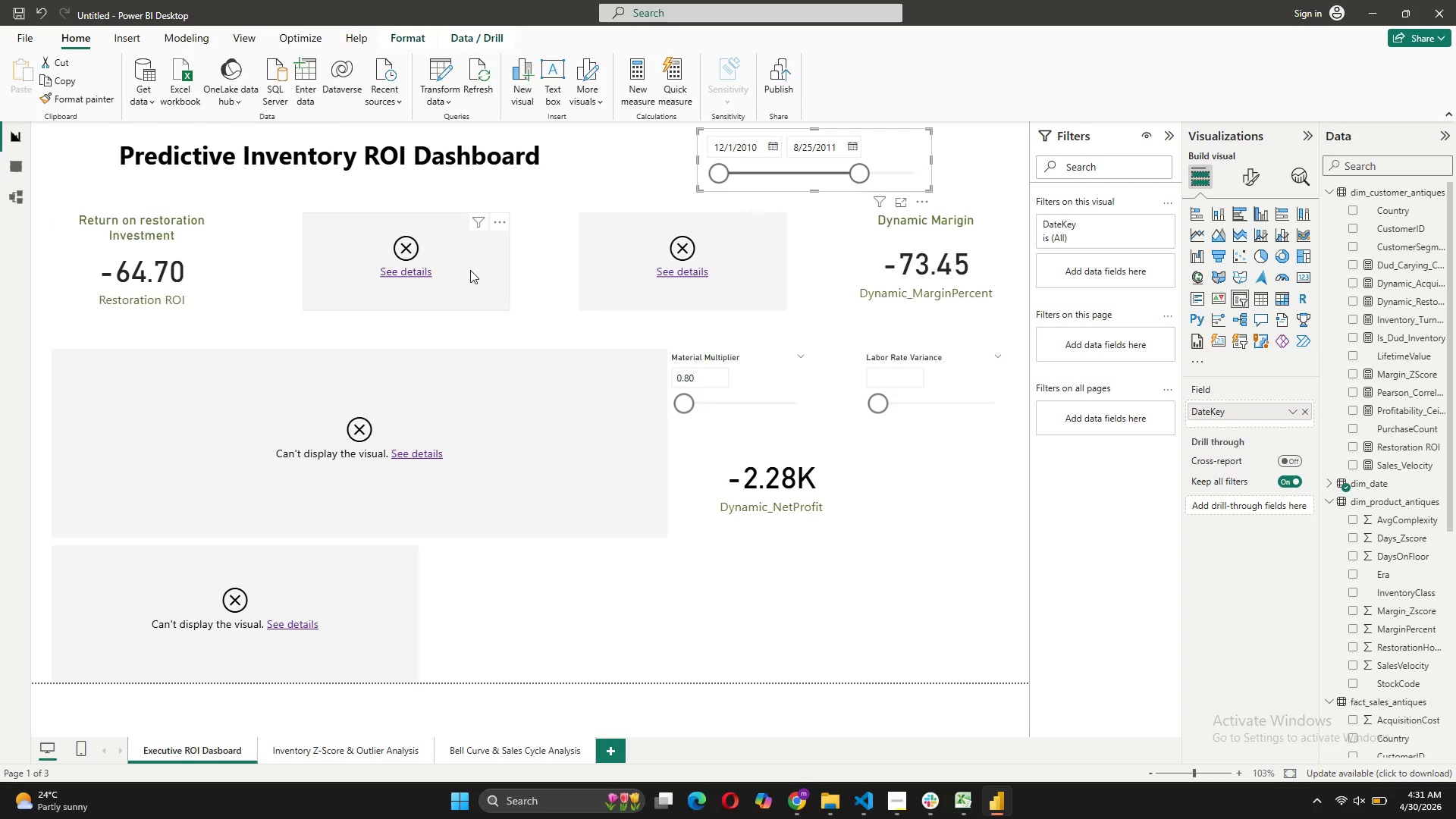 
left_click([417, 271])
 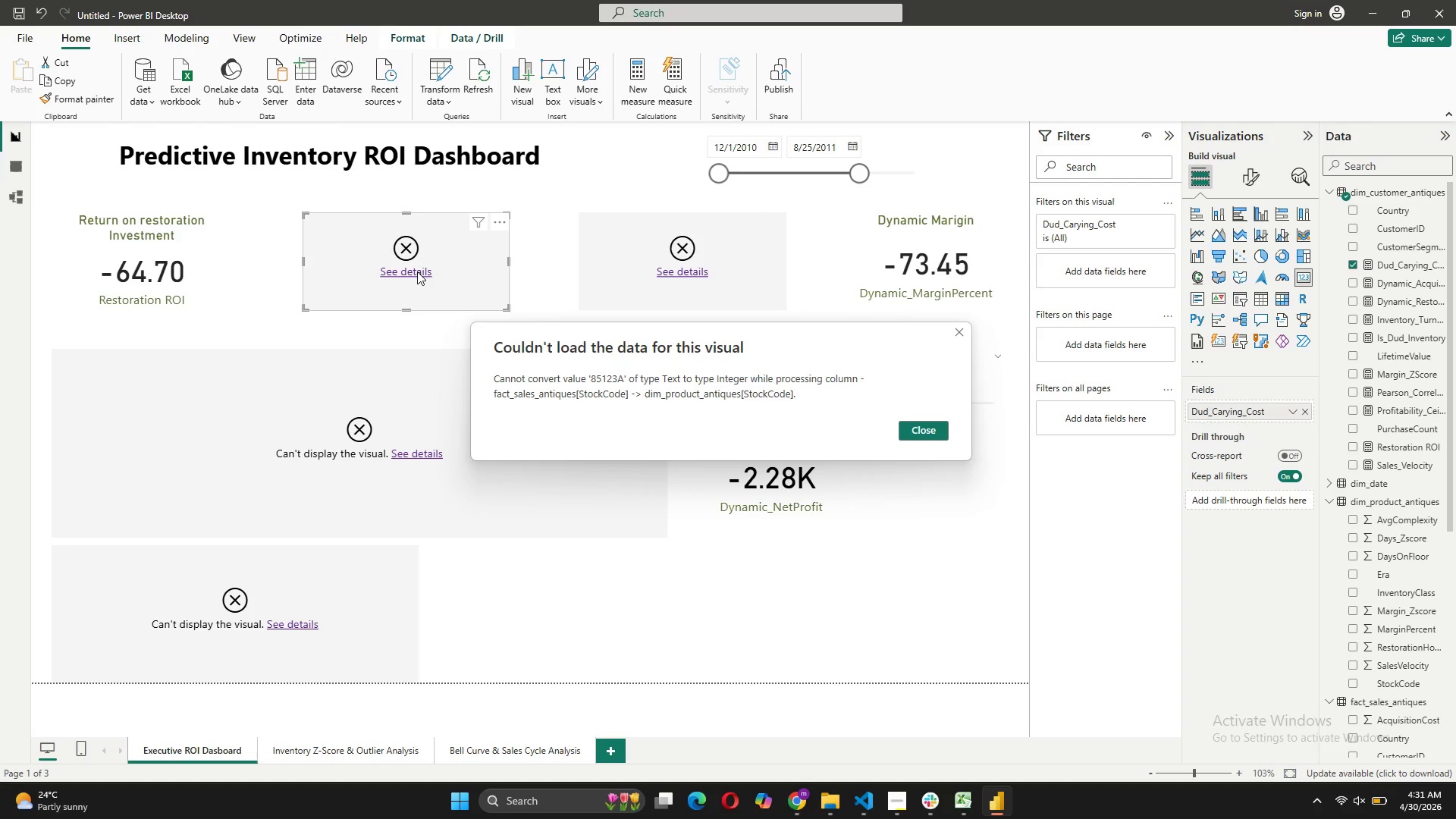 
wait(9.17)
 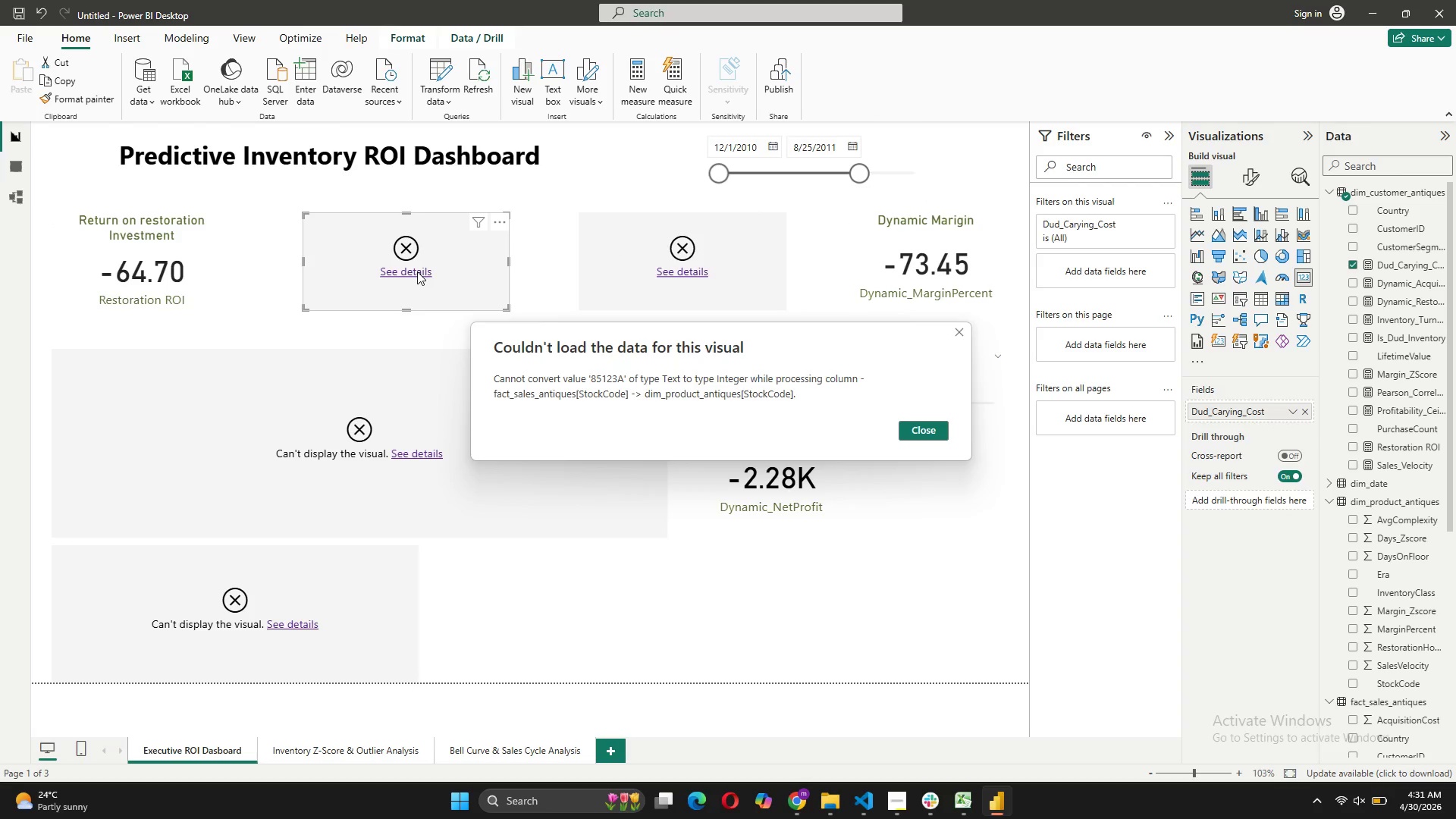 
left_click([935, 435])
 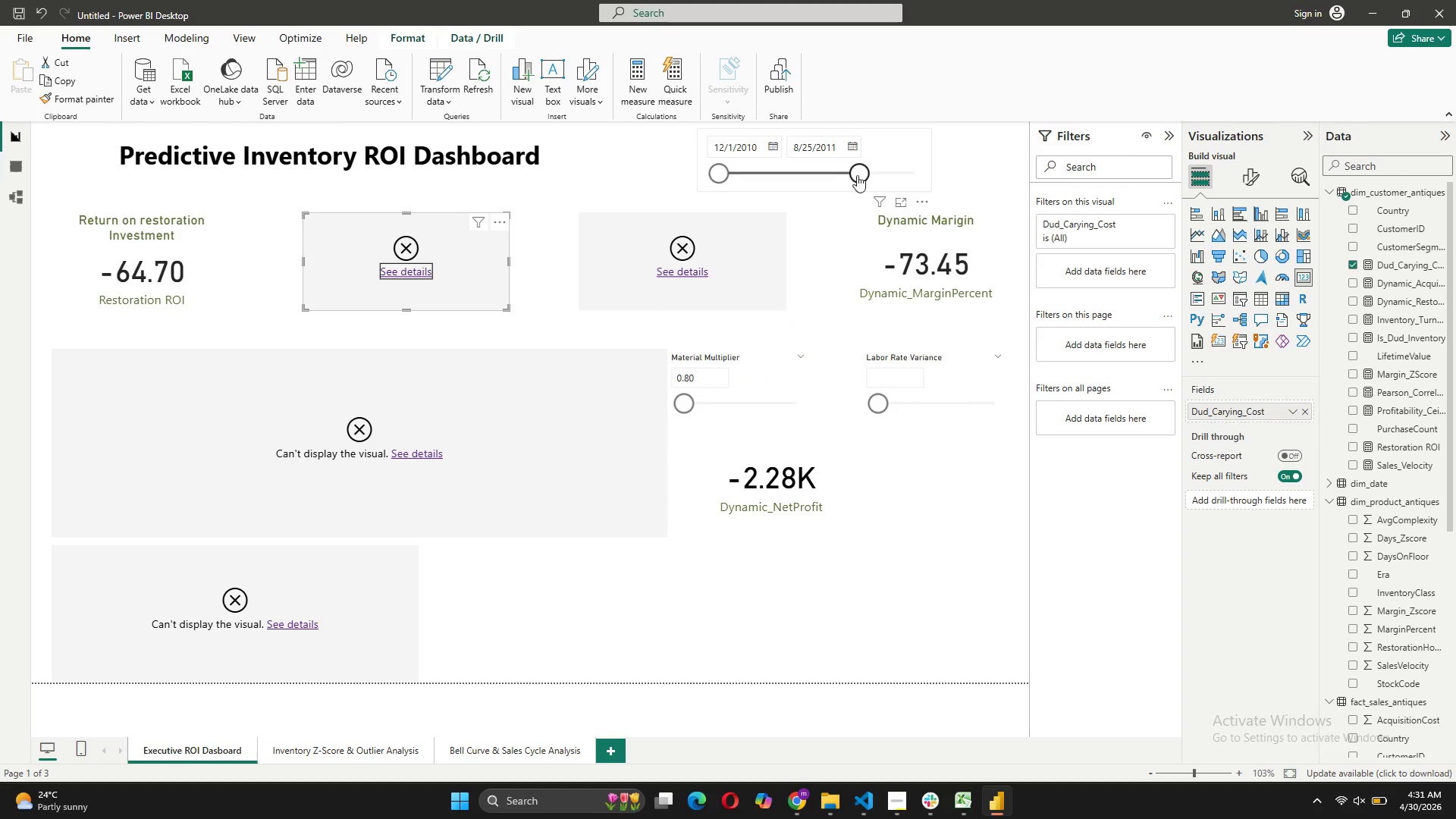 
left_click_drag(start_coordinate=[859, 173], to_coordinate=[939, 177])
 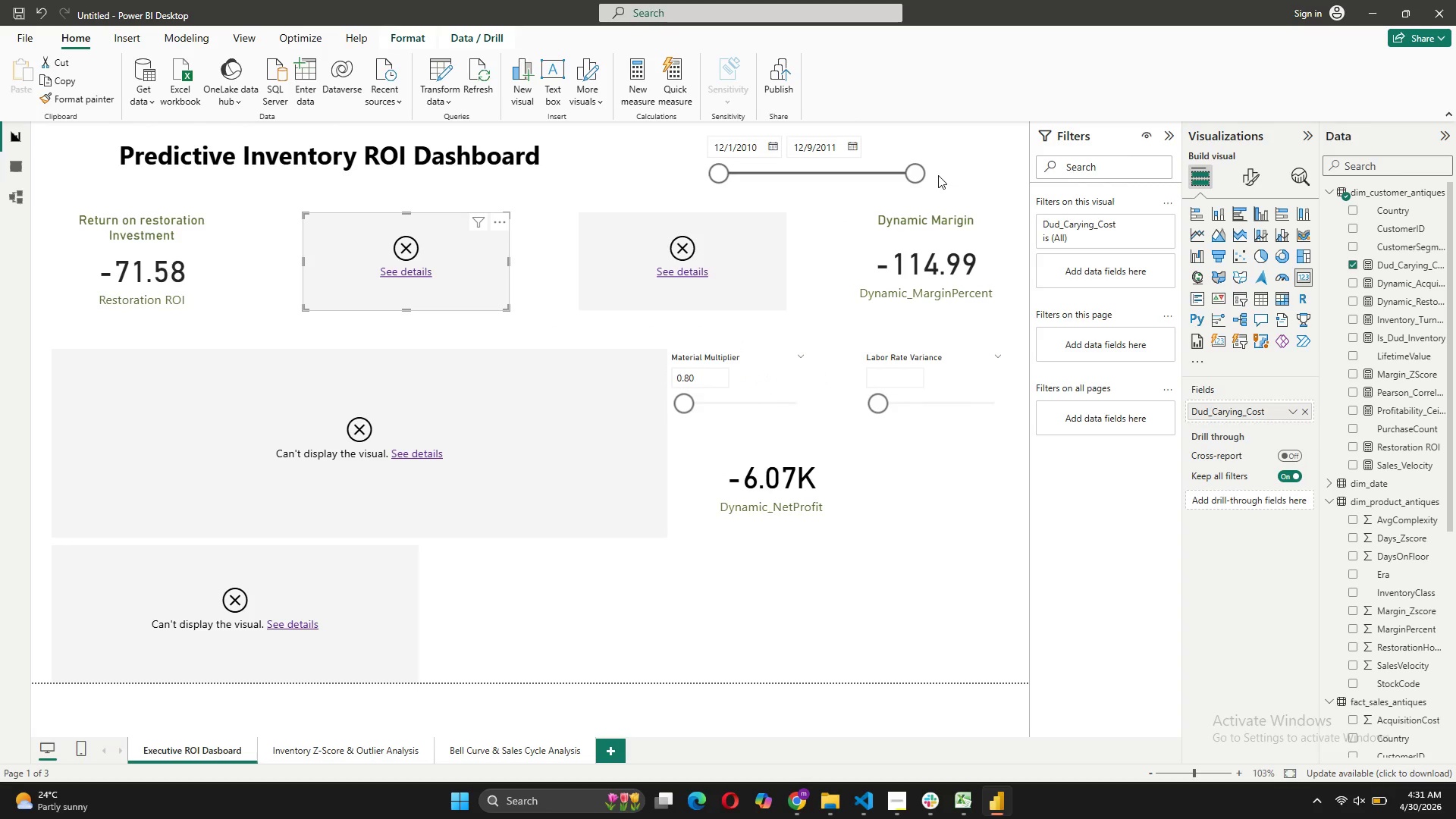 
wait(5.86)
 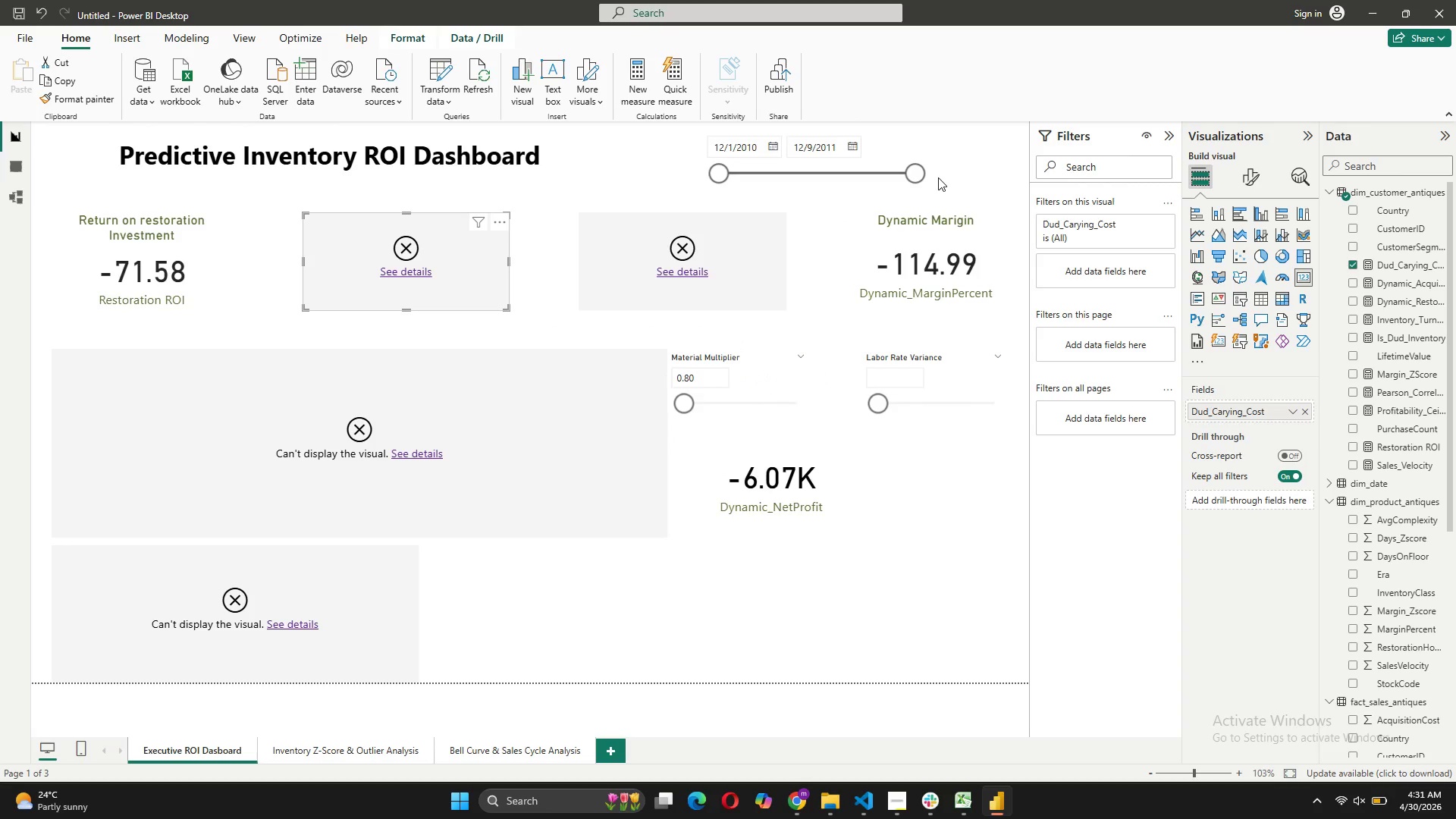 
left_click_drag(start_coordinate=[716, 173], to_coordinate=[664, 173])
 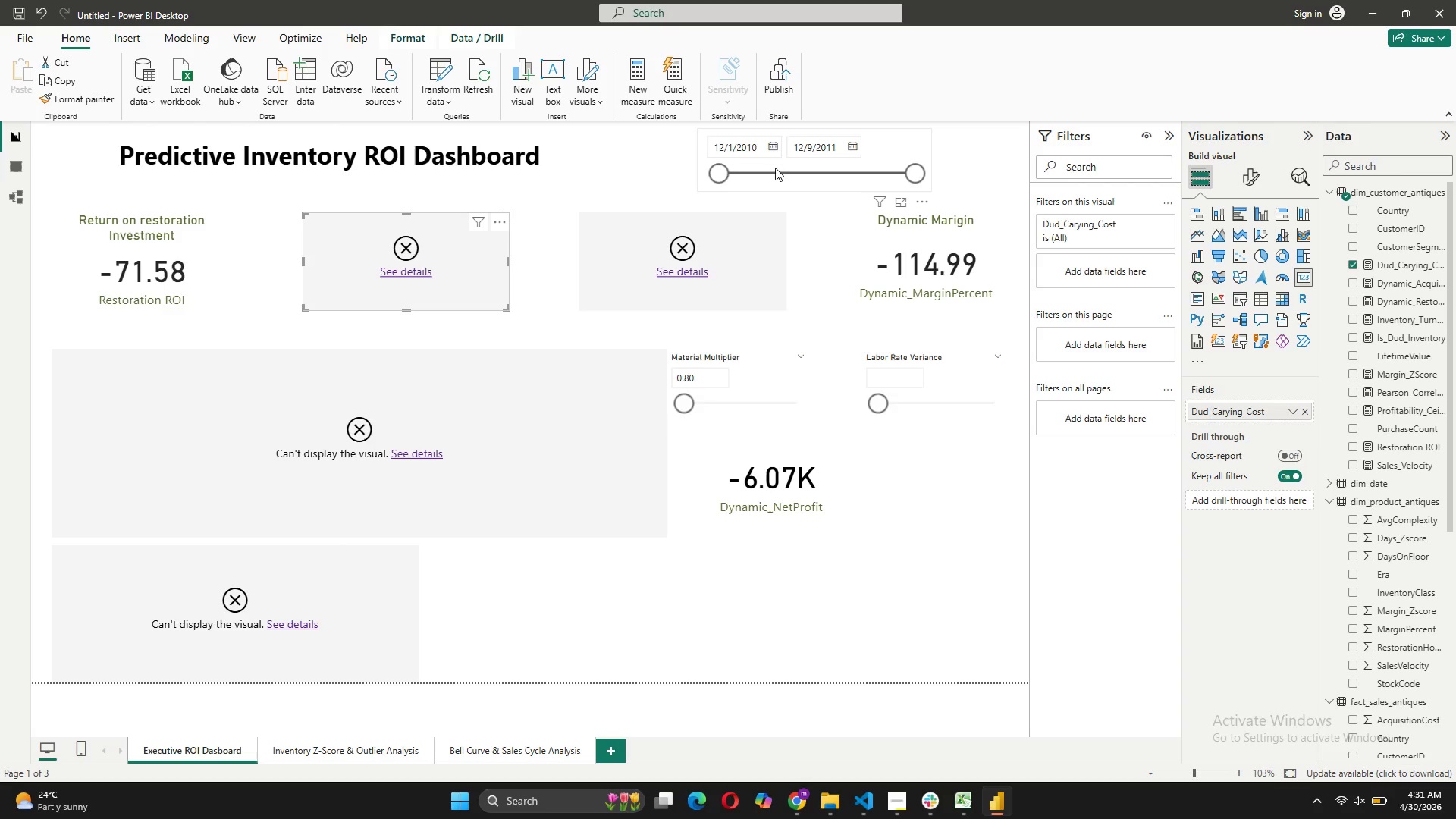 
left_click([775, 168])
 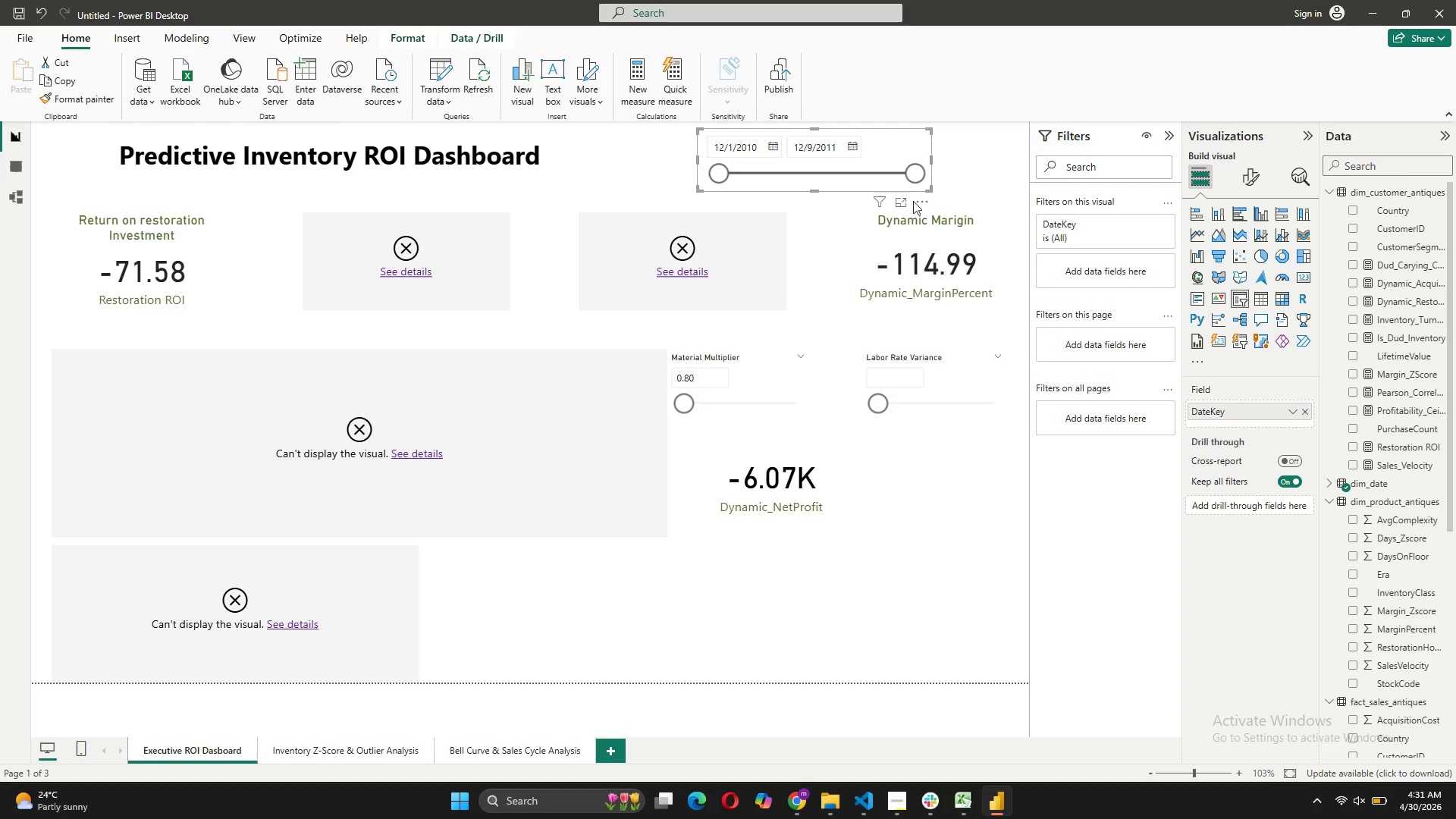 
left_click([921, 206])
 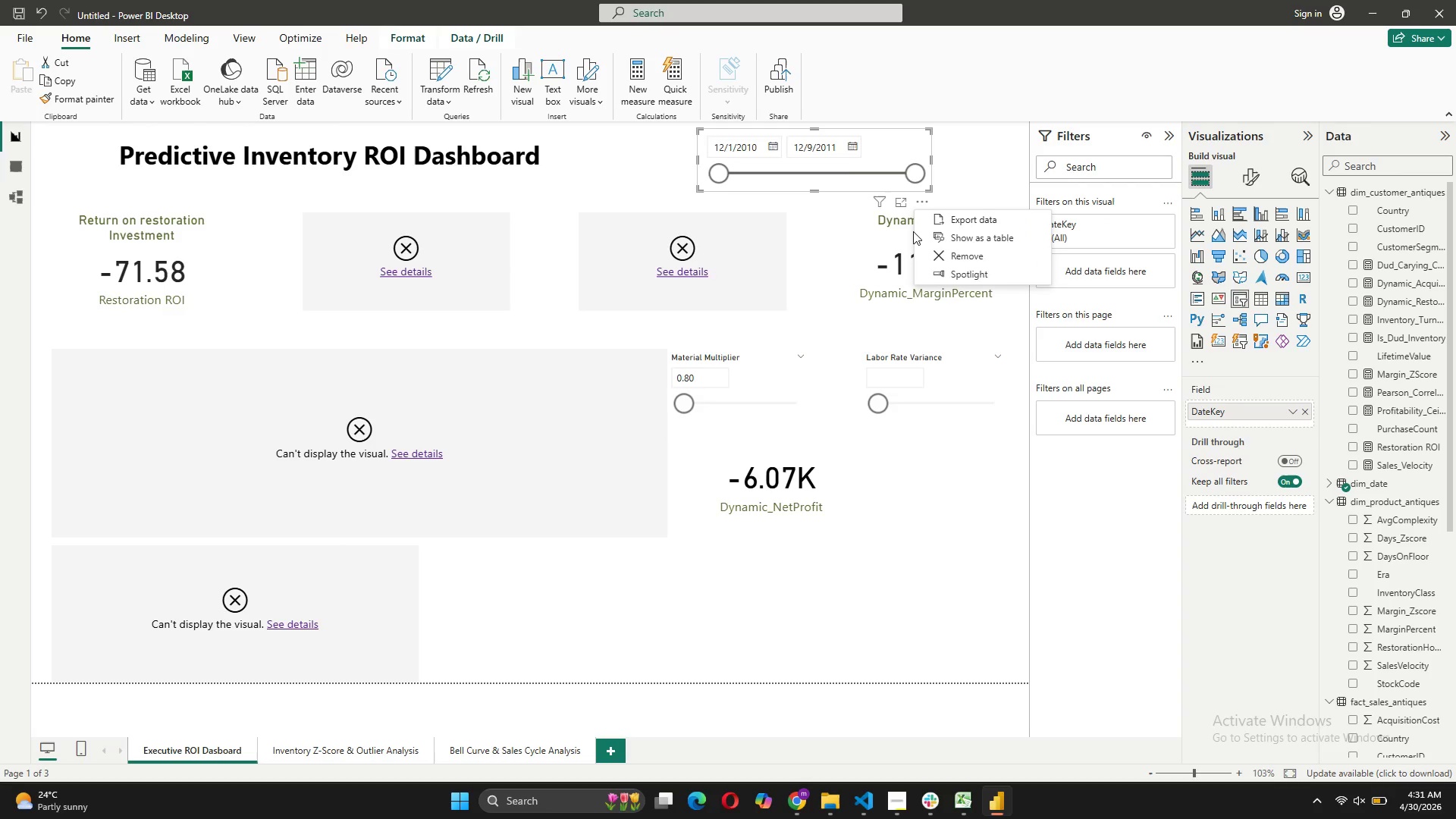 
left_click([827, 161])
 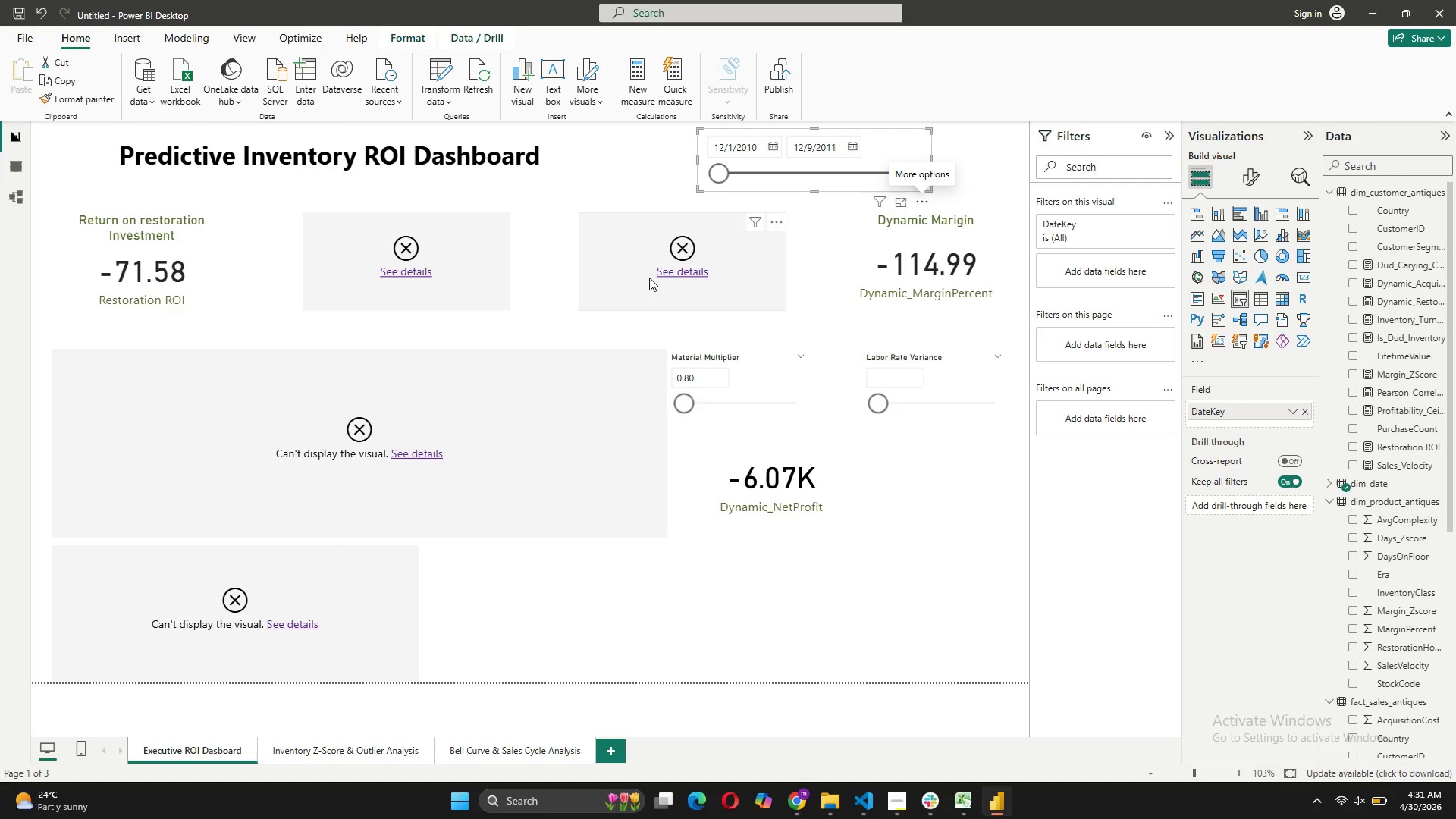 
left_click([682, 277])
 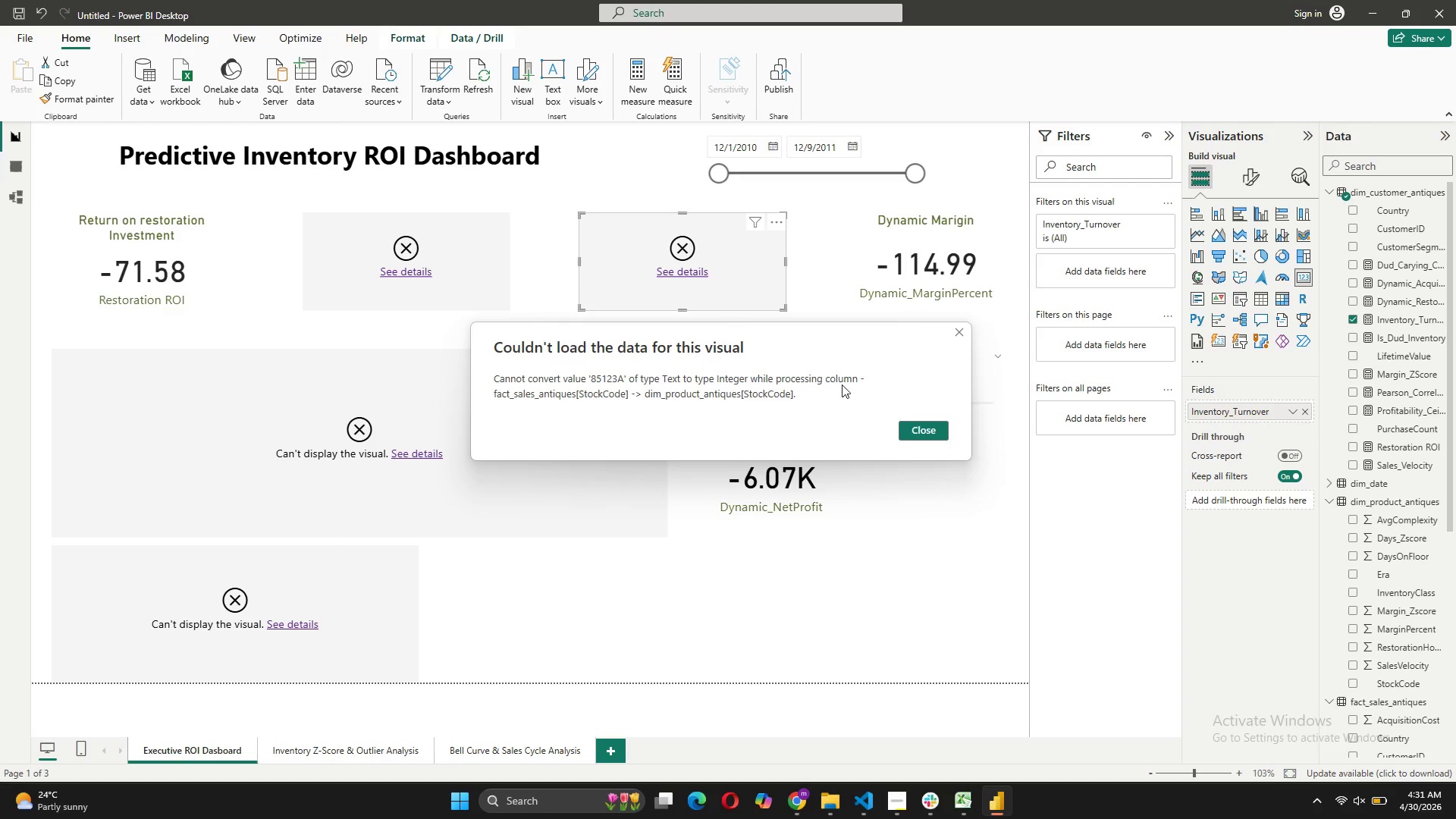 
left_click([929, 427])
 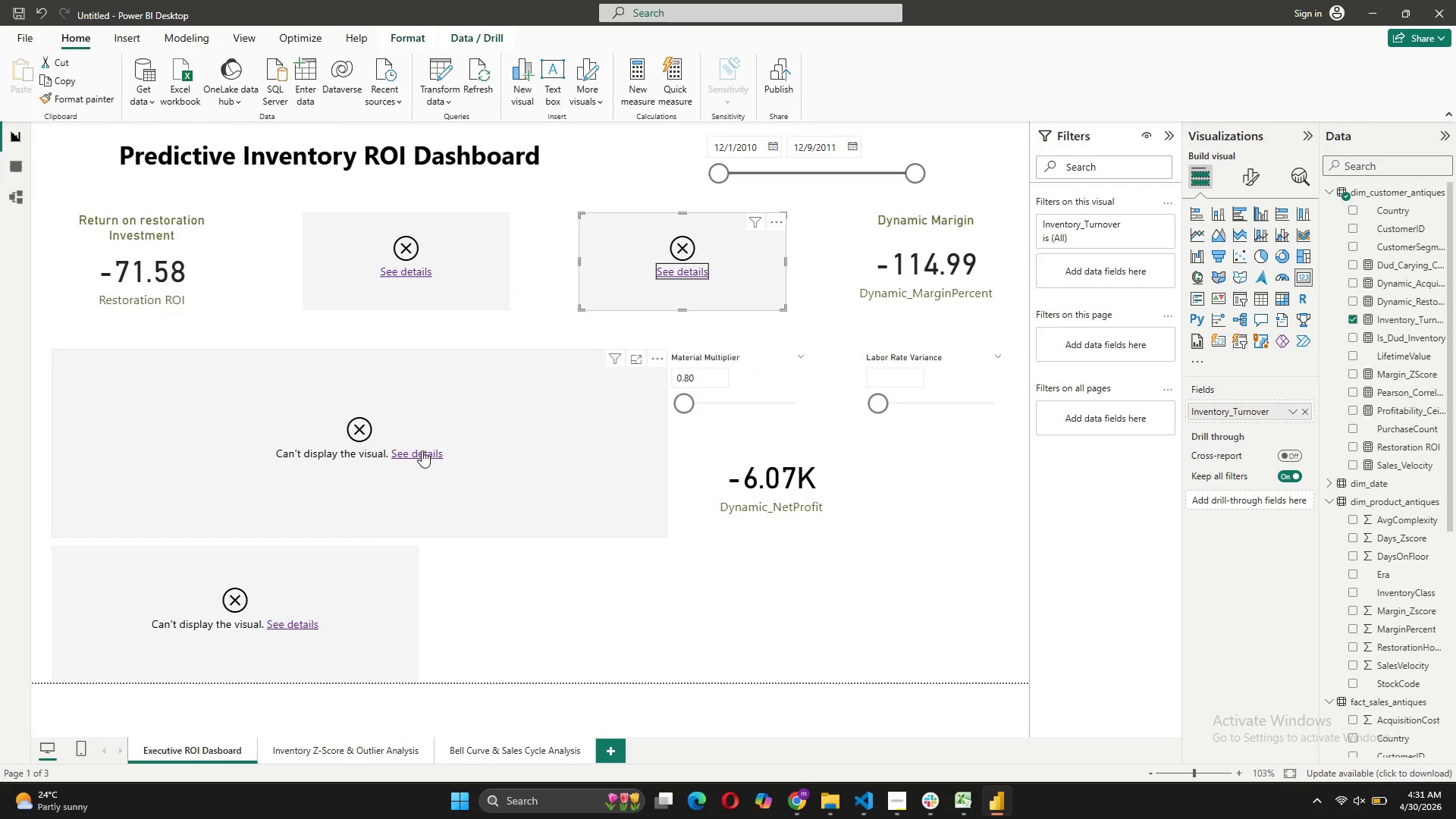 
left_click([422, 450])
 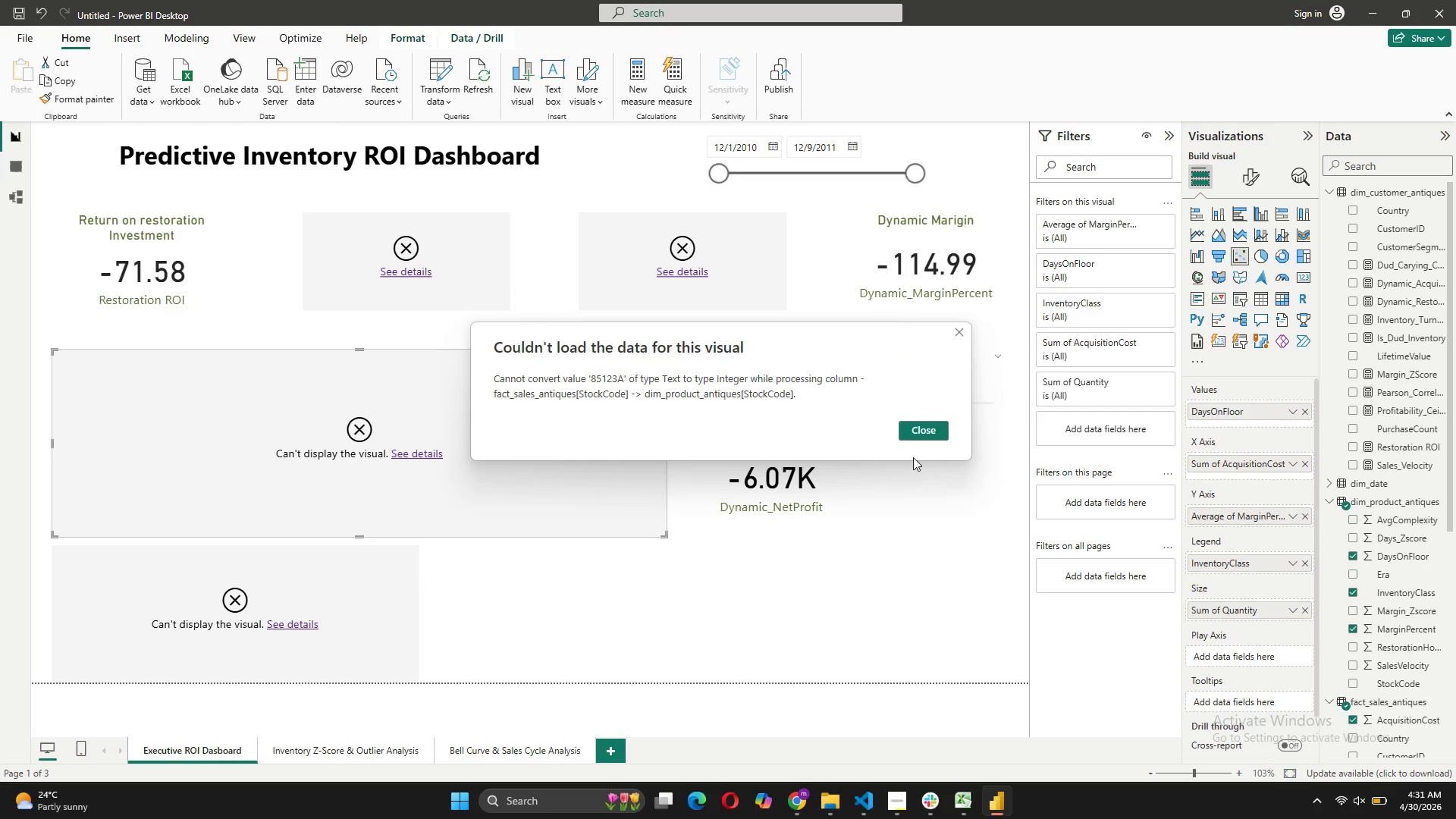 
left_click([924, 431])
 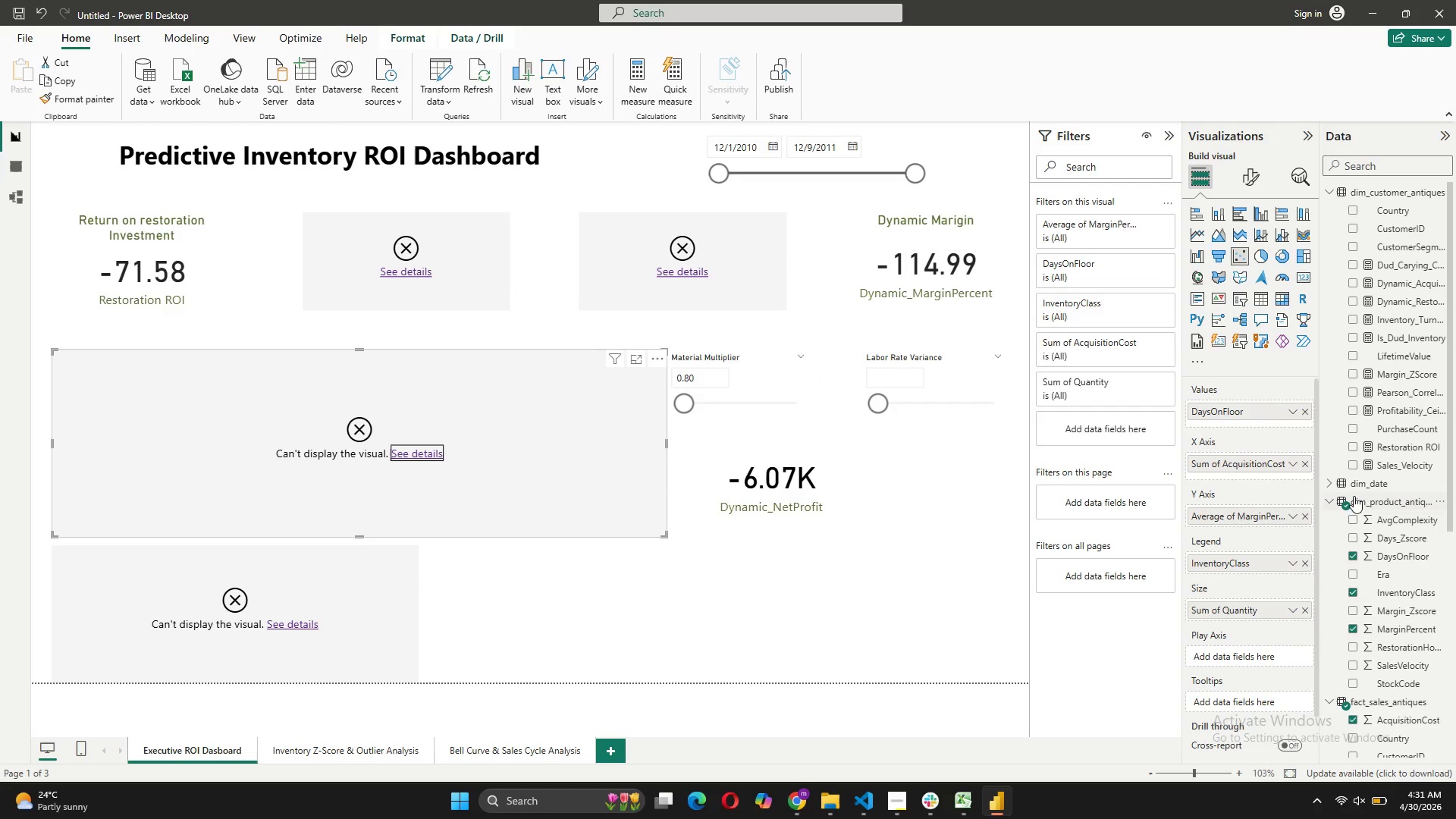 
scroll: coordinate [1354, 494], scroll_direction: up, amount: 4.0
 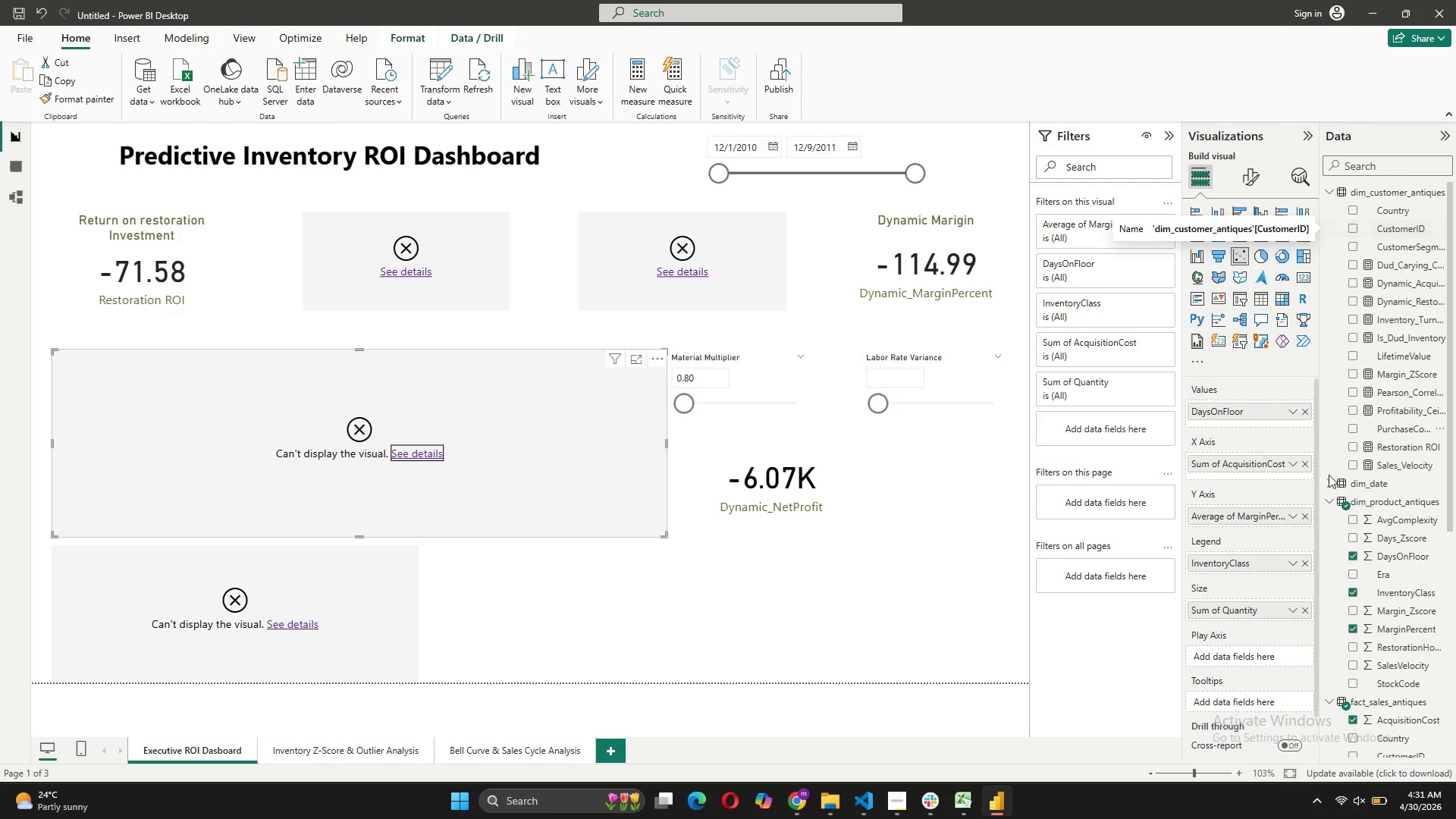 
scroll: coordinate [1395, 666], scroll_direction: down, amount: 4.0
 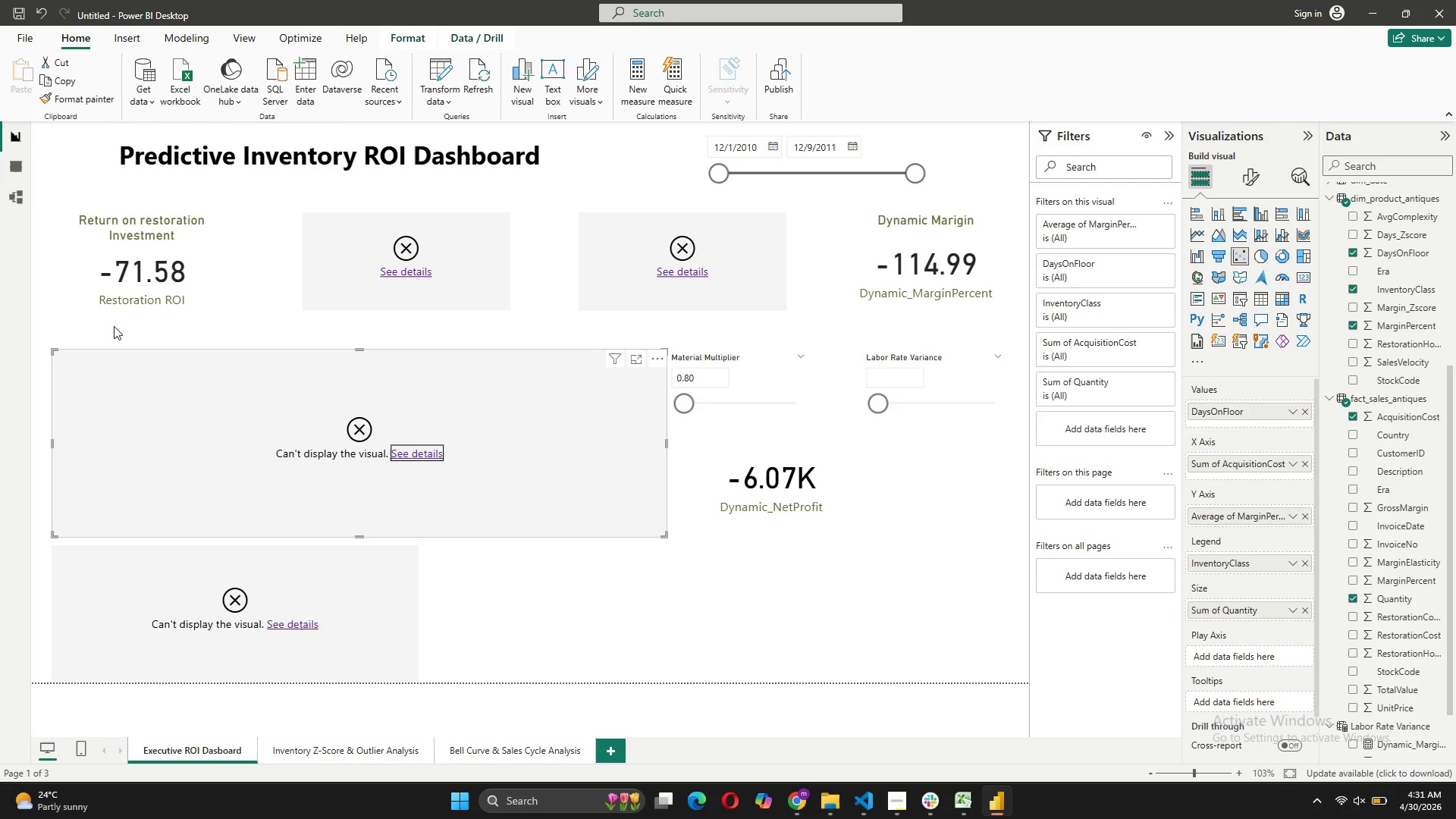 
left_click([17, 168])
 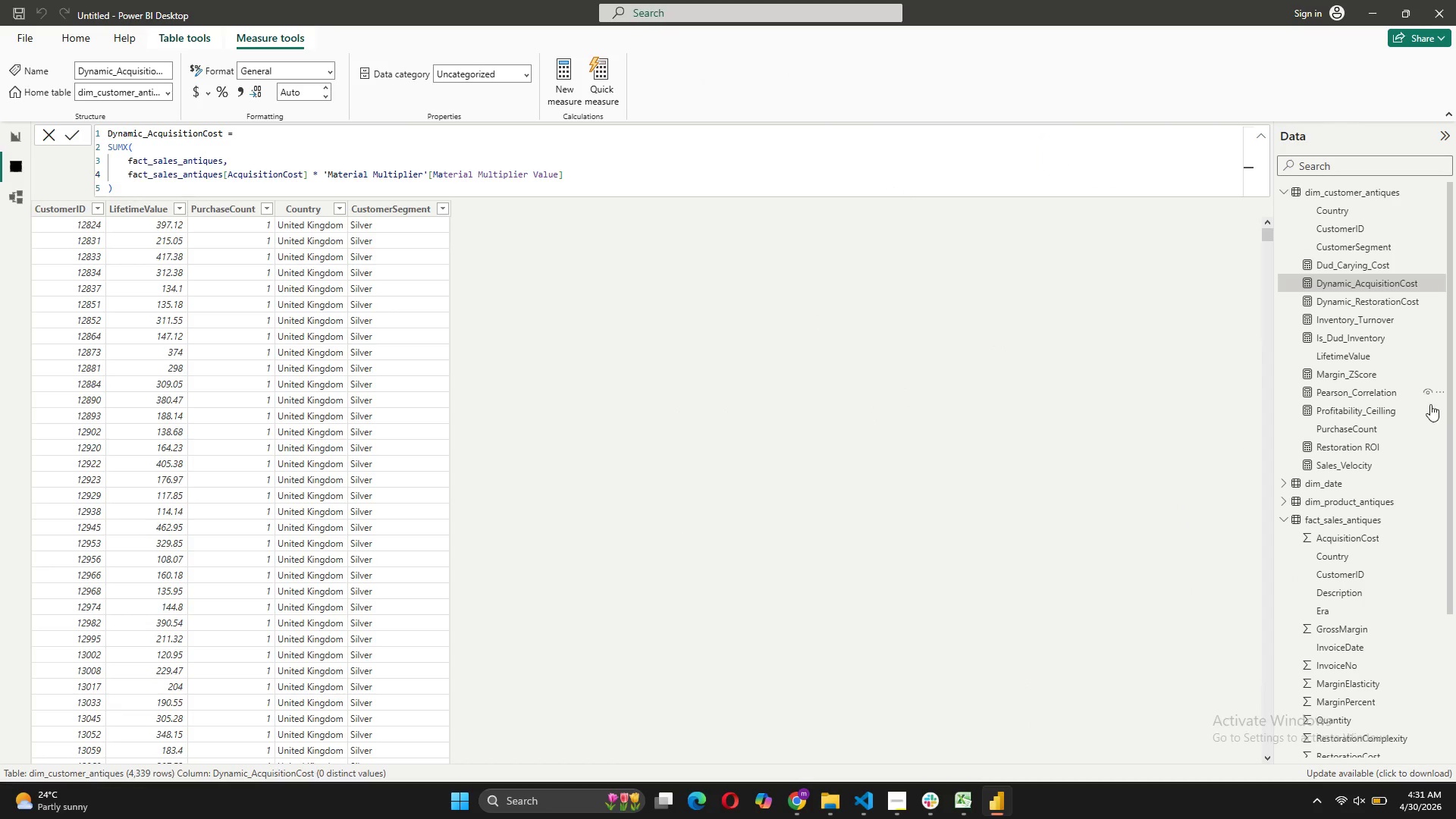 
left_click([1337, 522])
 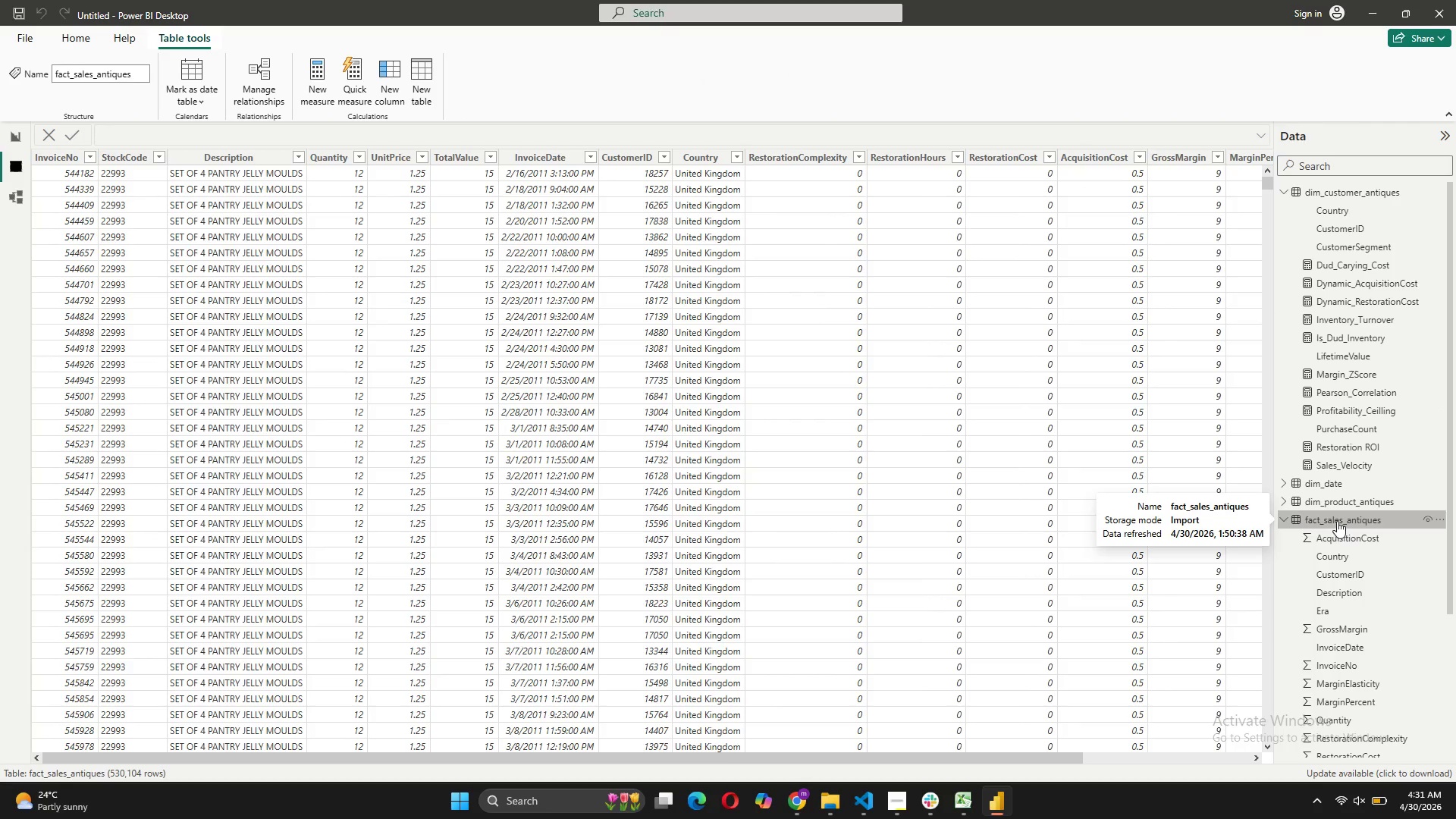 
right_click([1338, 518])
 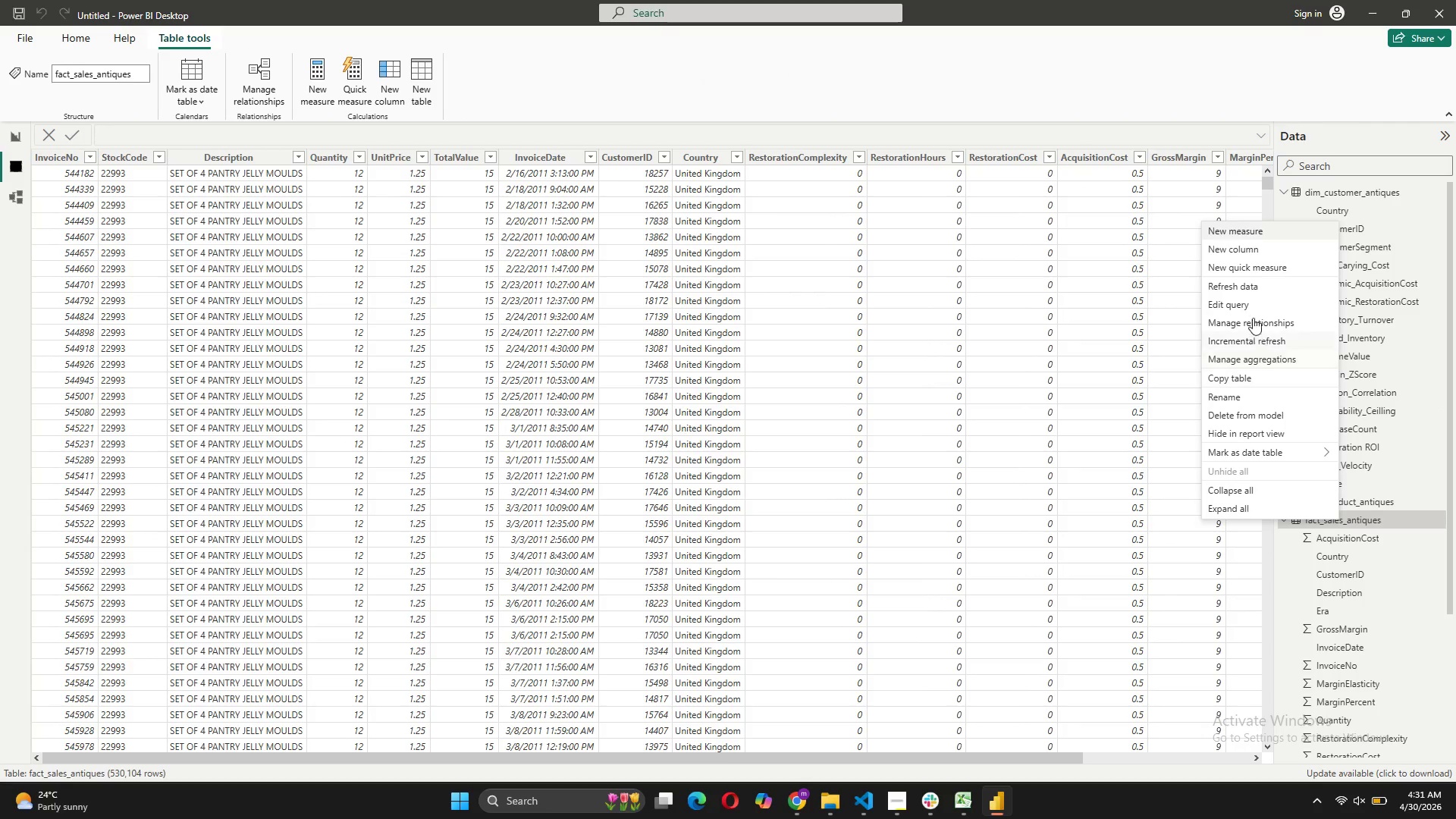 
left_click([1250, 309])
 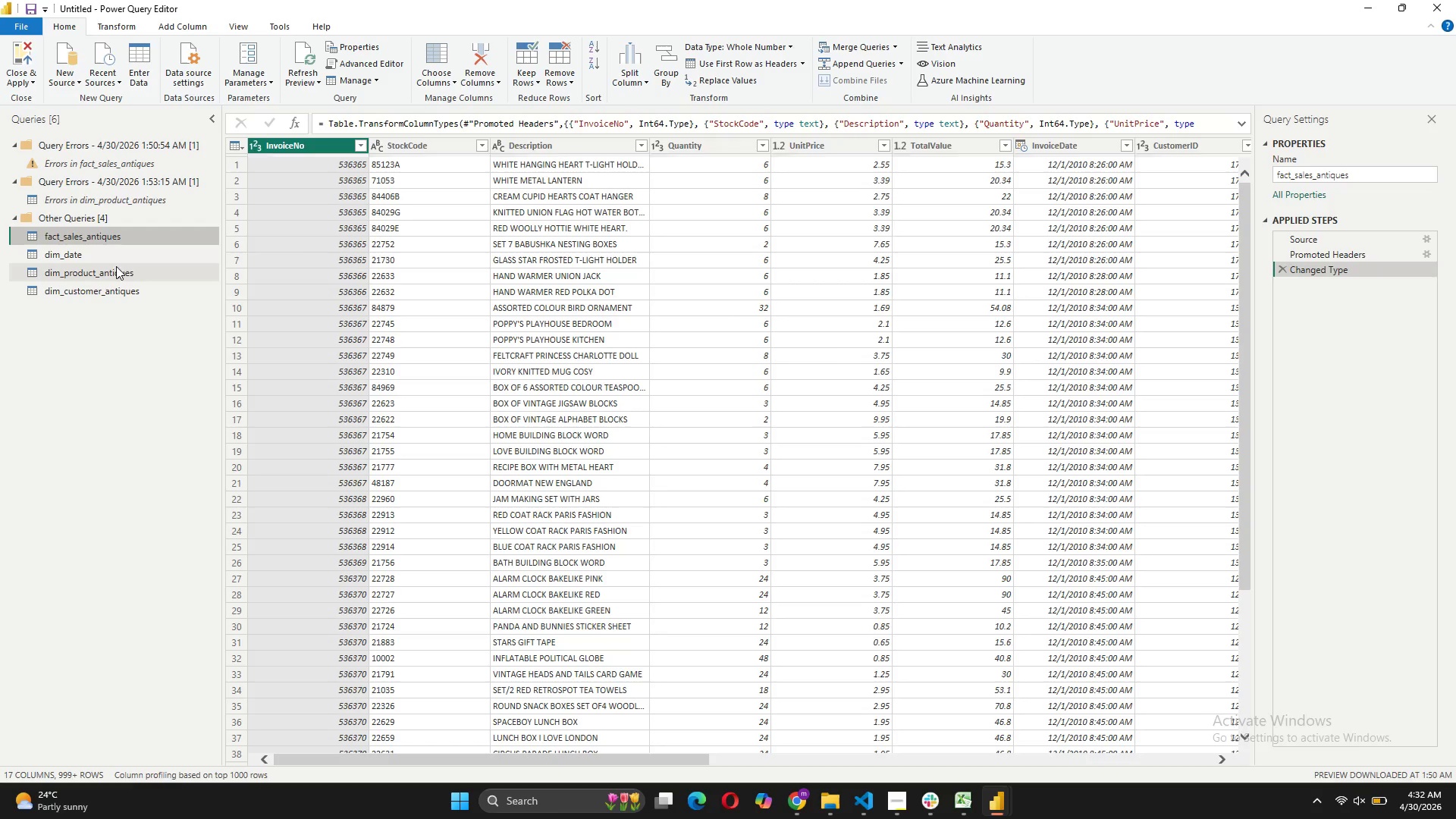 
wait(6.05)
 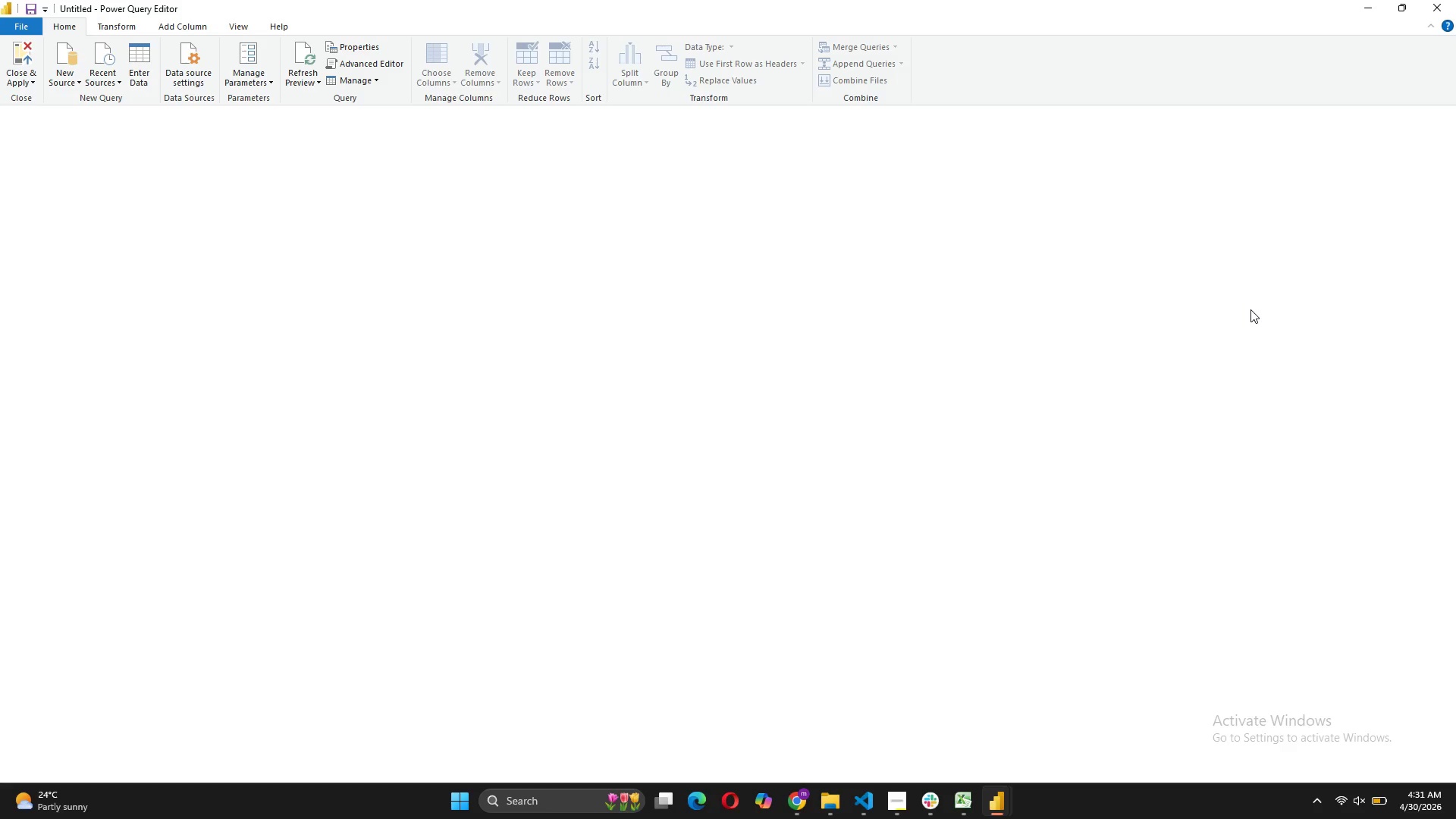 
left_click([387, 150])
 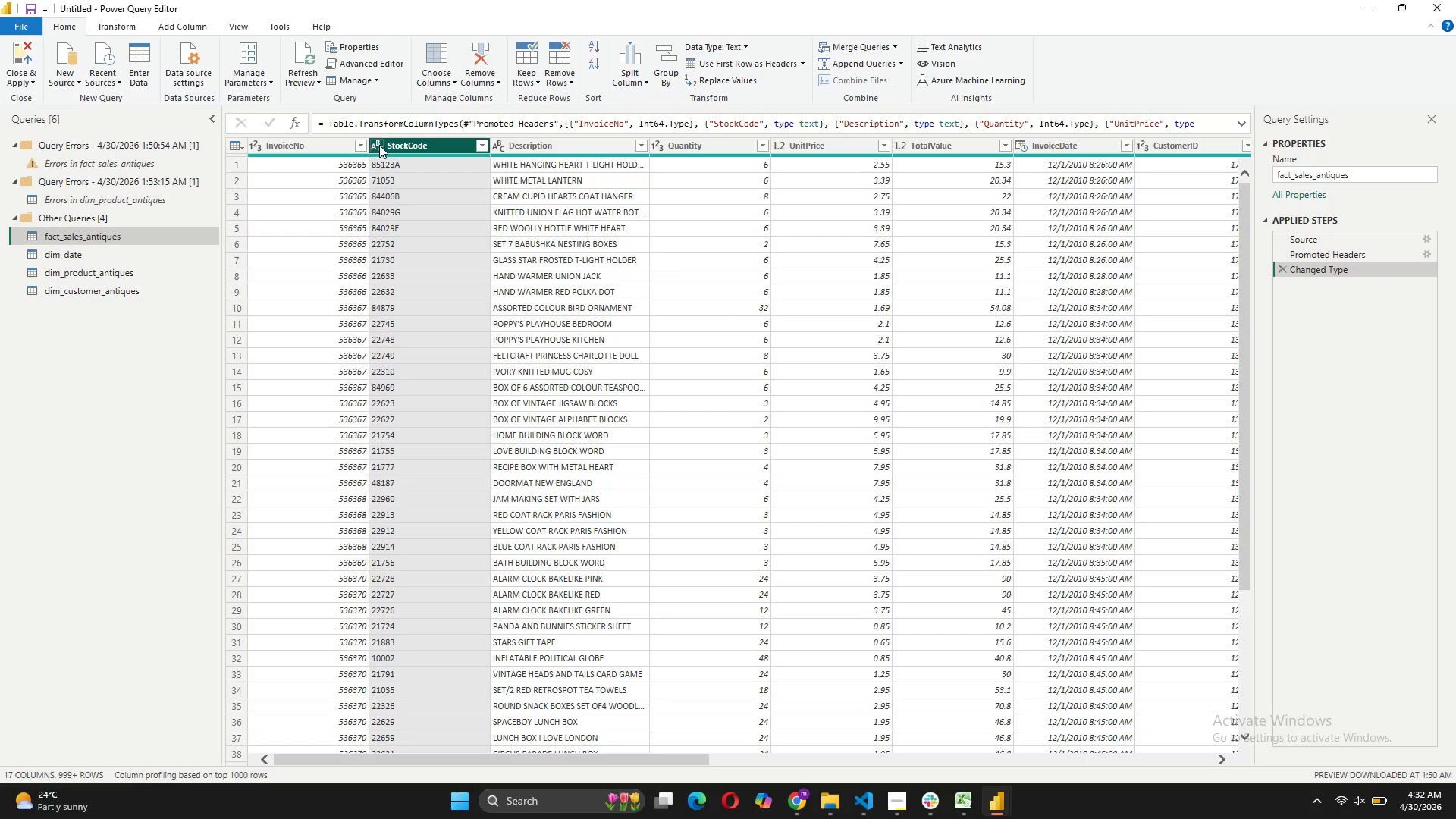 
left_click([379, 145])
 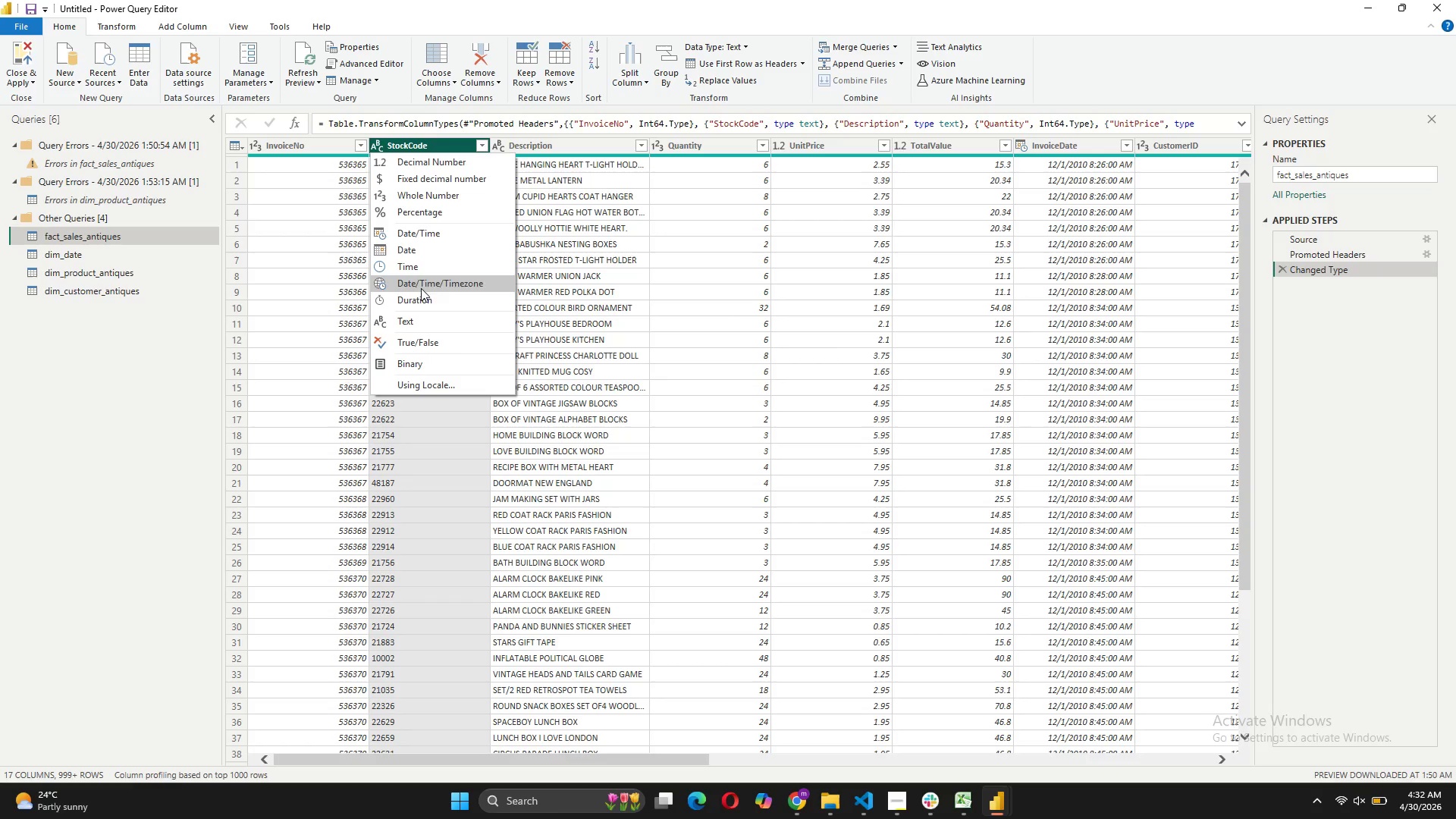 
left_click([406, 326])
 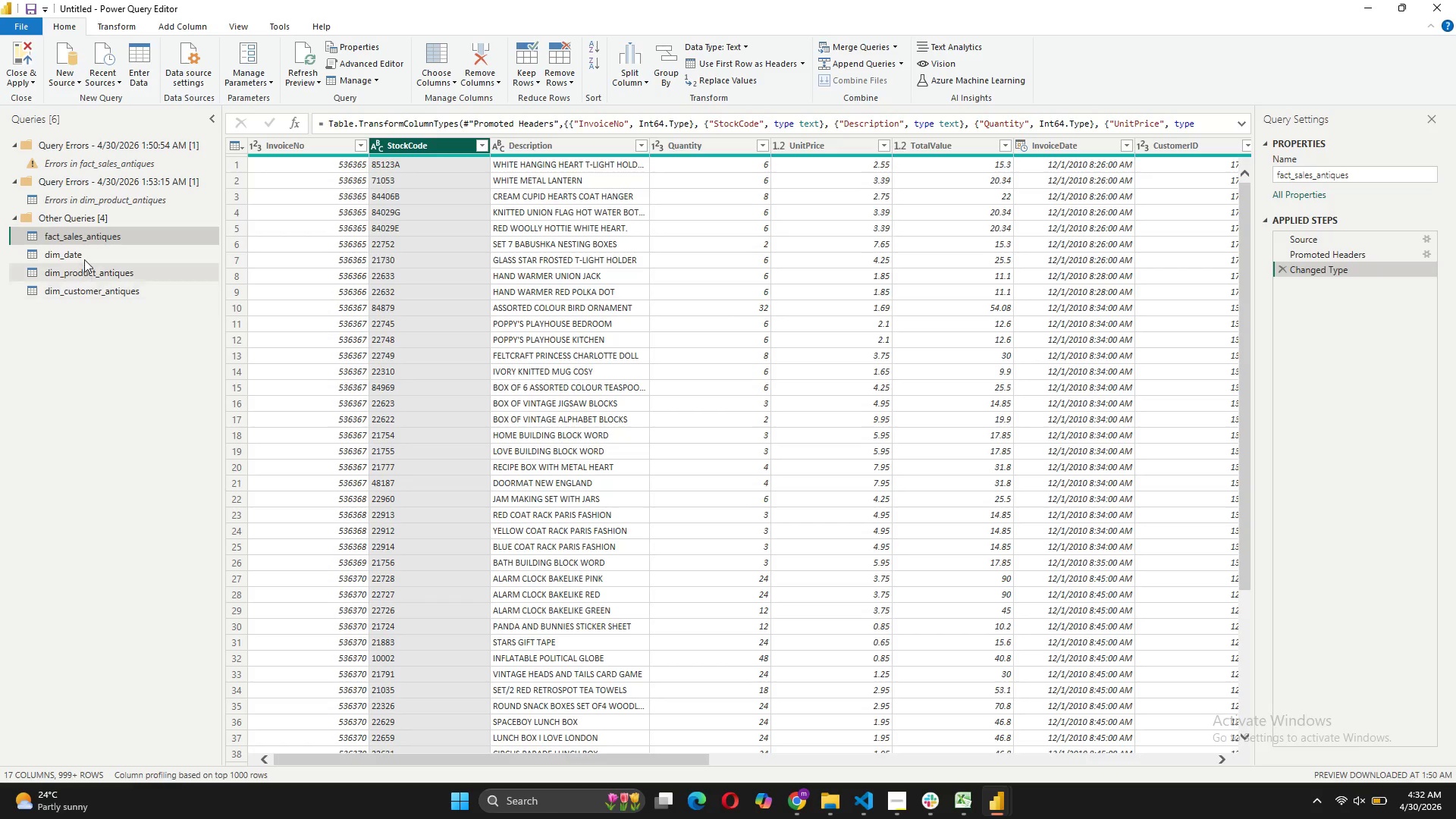 
left_click([84, 258])
 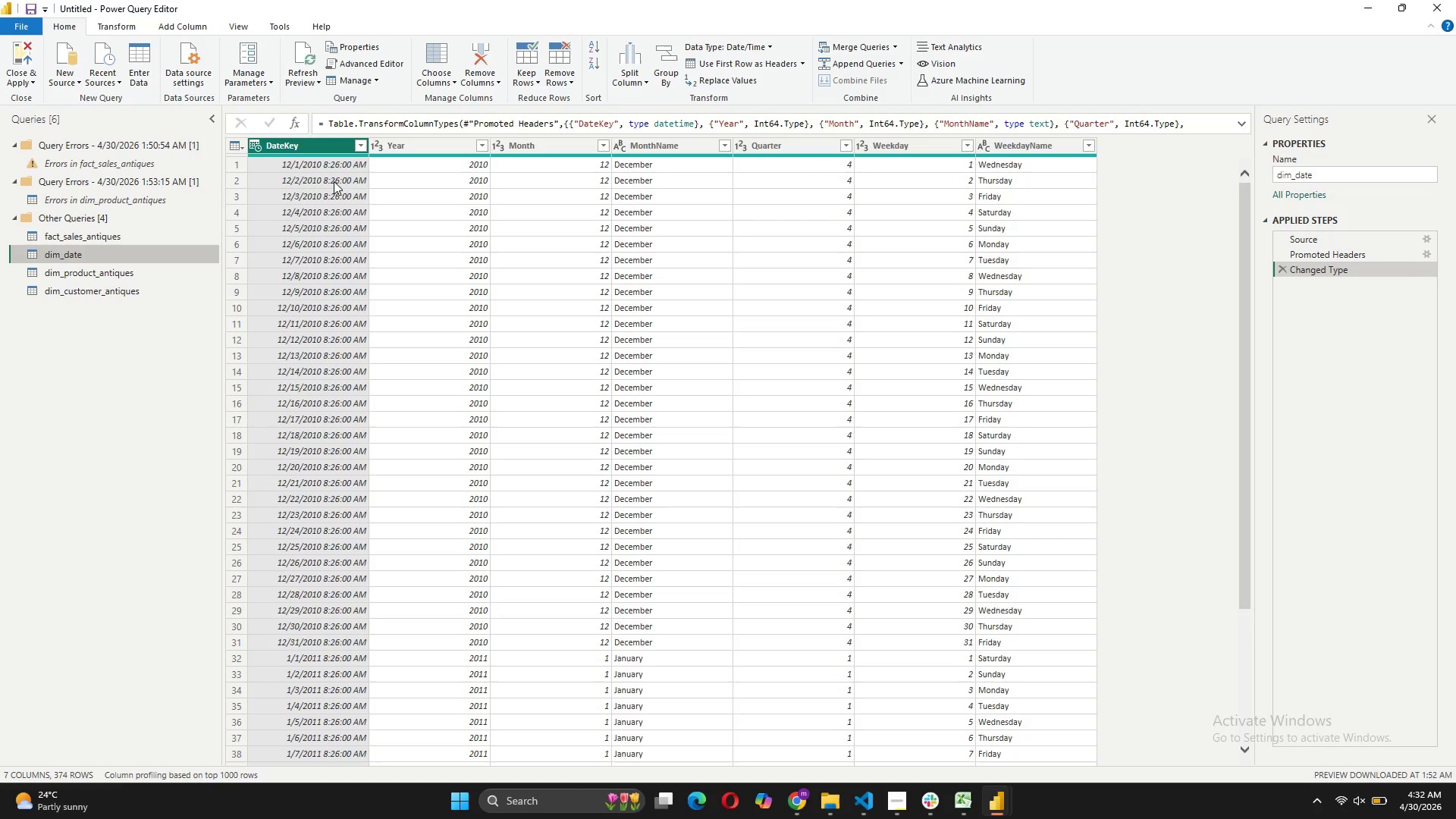 
left_click([111, 275])
 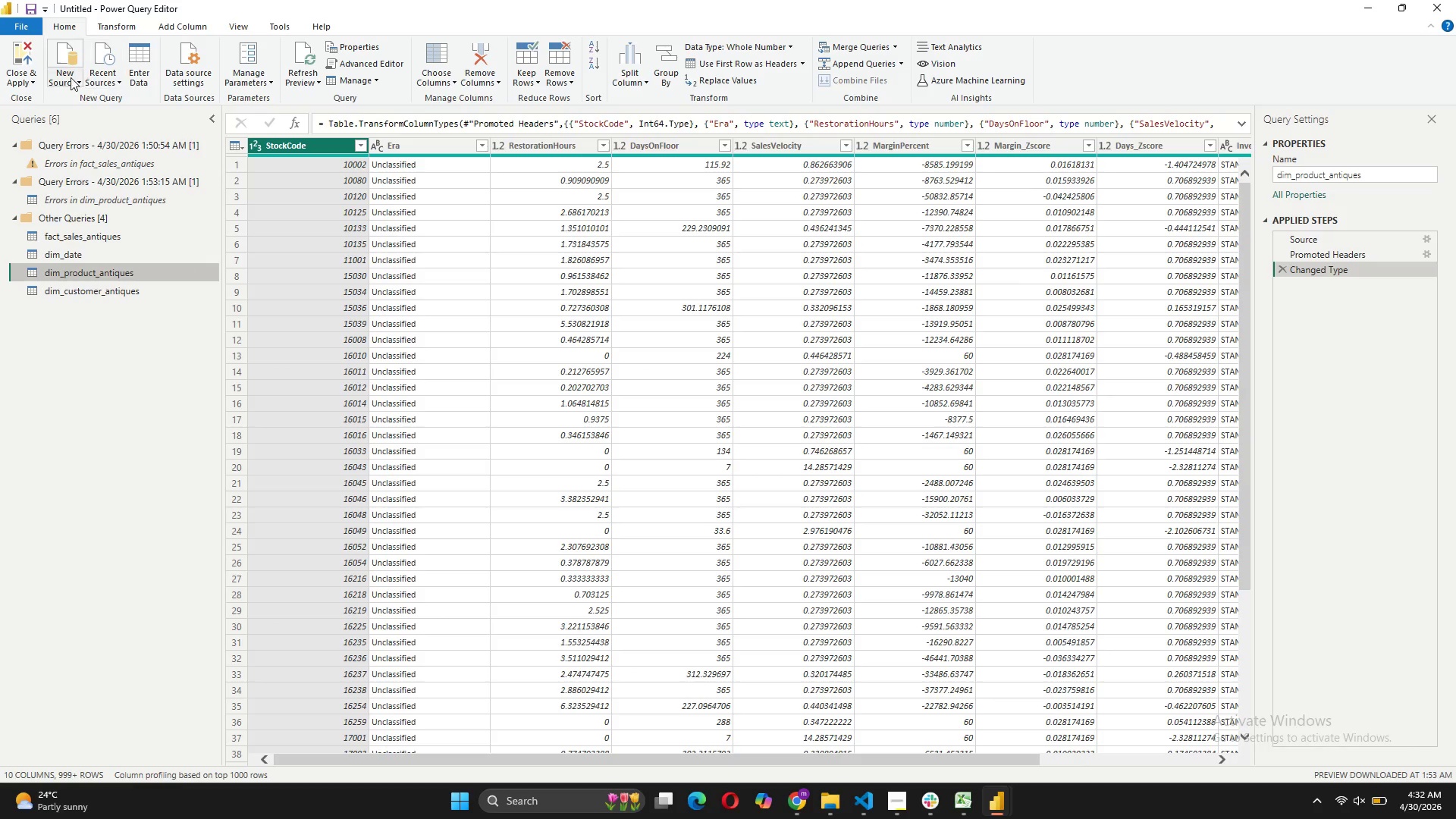 
wait(5.12)
 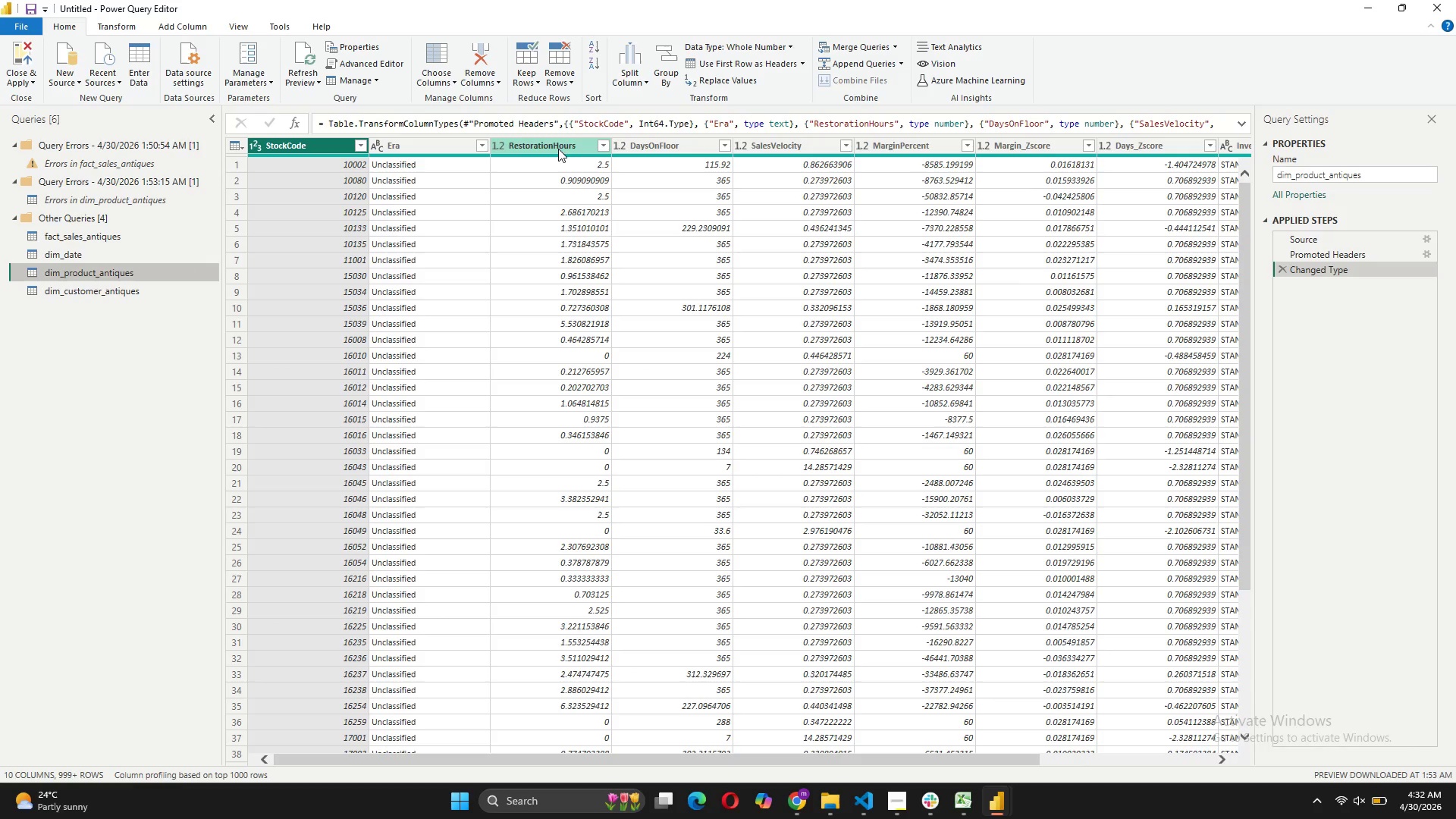 
left_click([256, 140])
 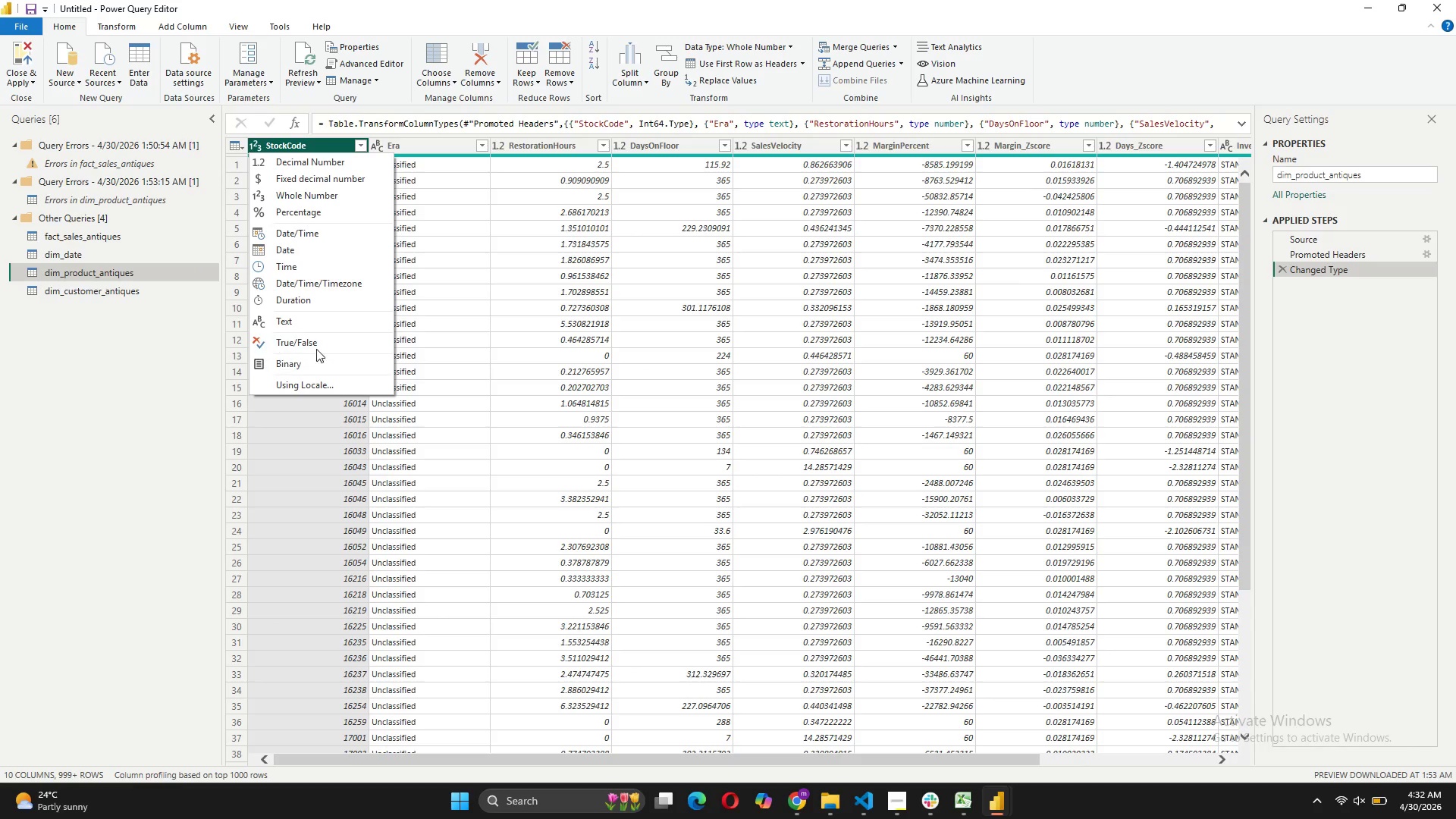 
left_click([312, 328])
 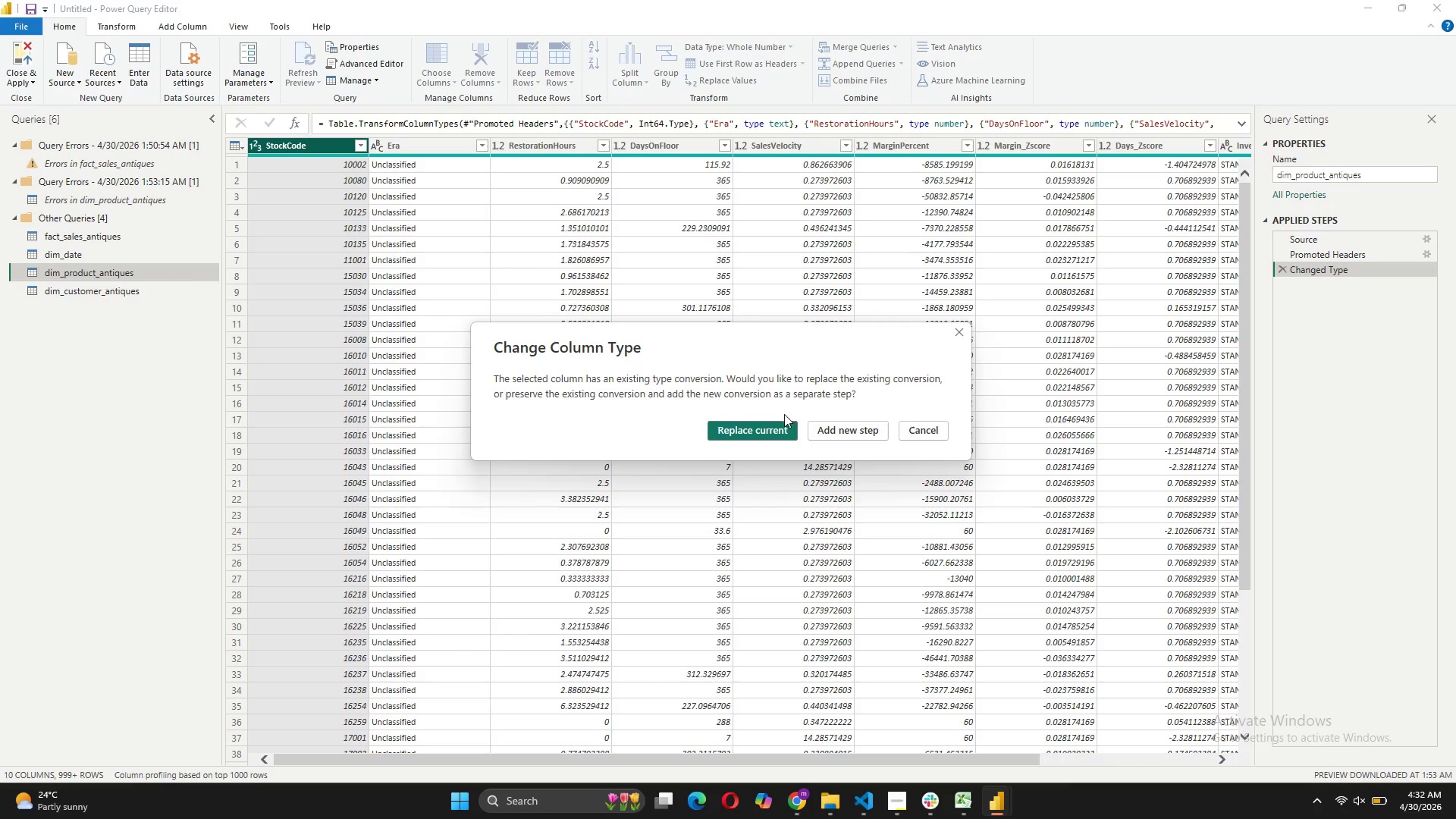 
left_click([774, 426])
 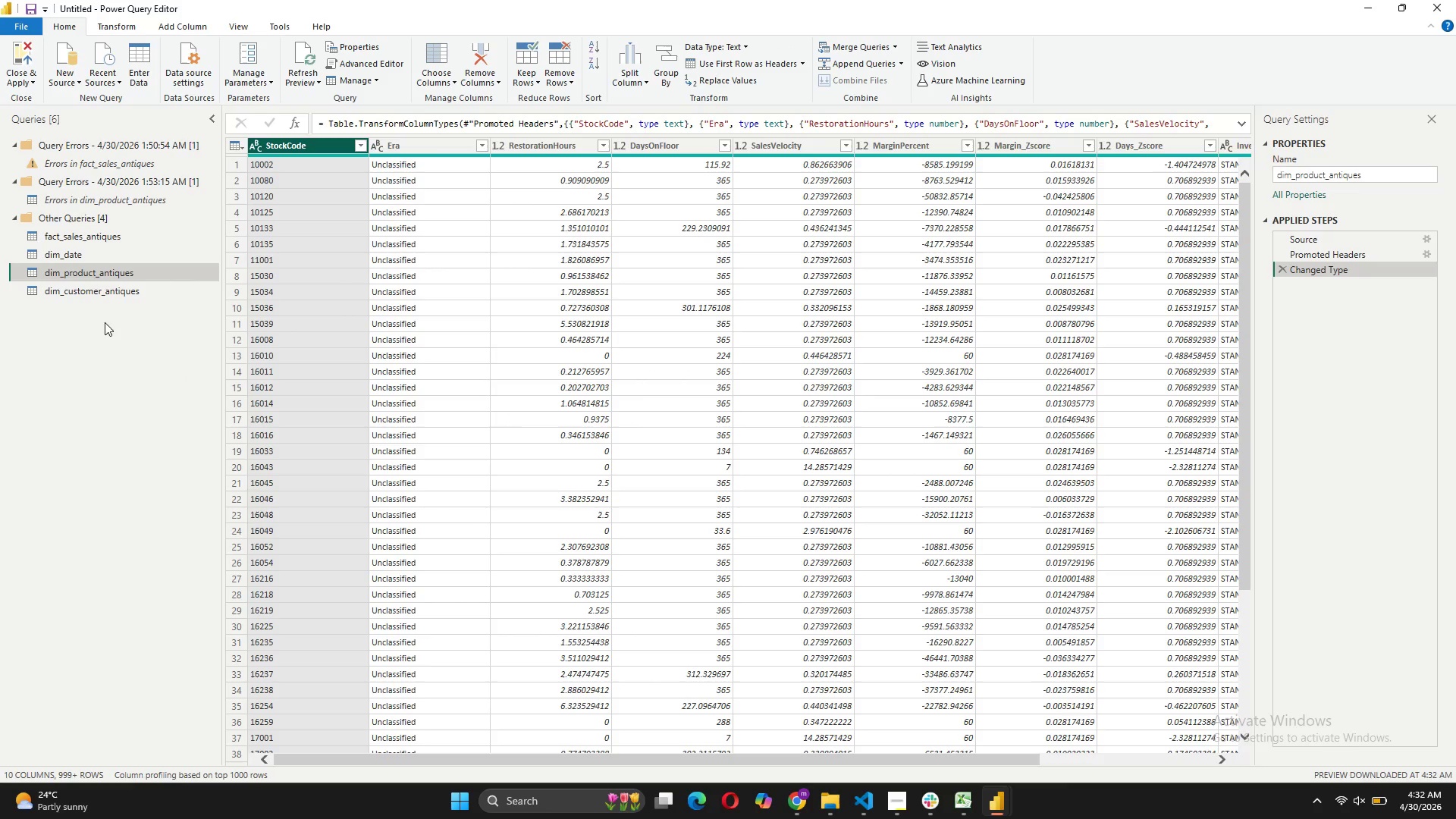 
left_click([111, 294])
 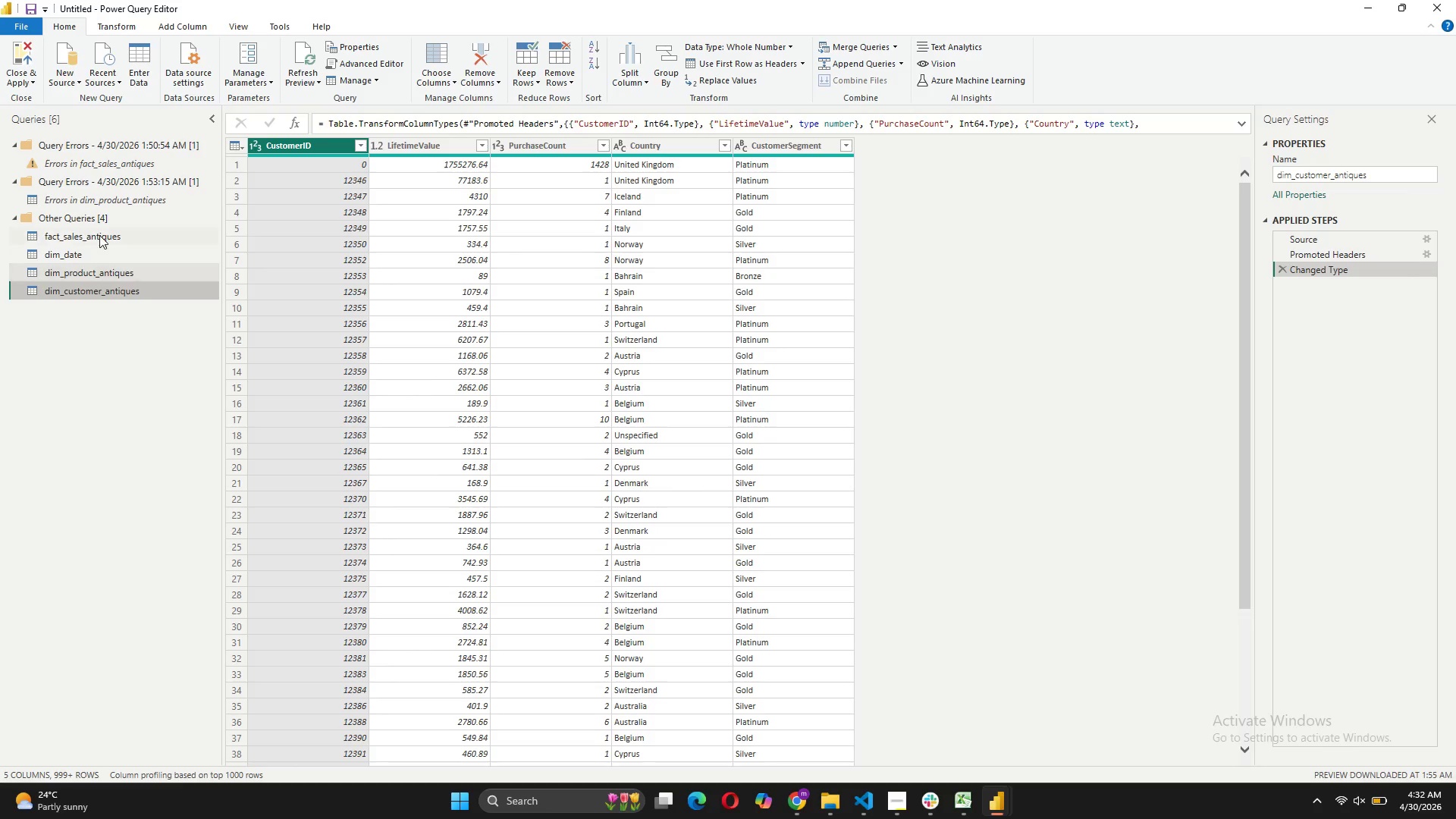 
wait(7.44)
 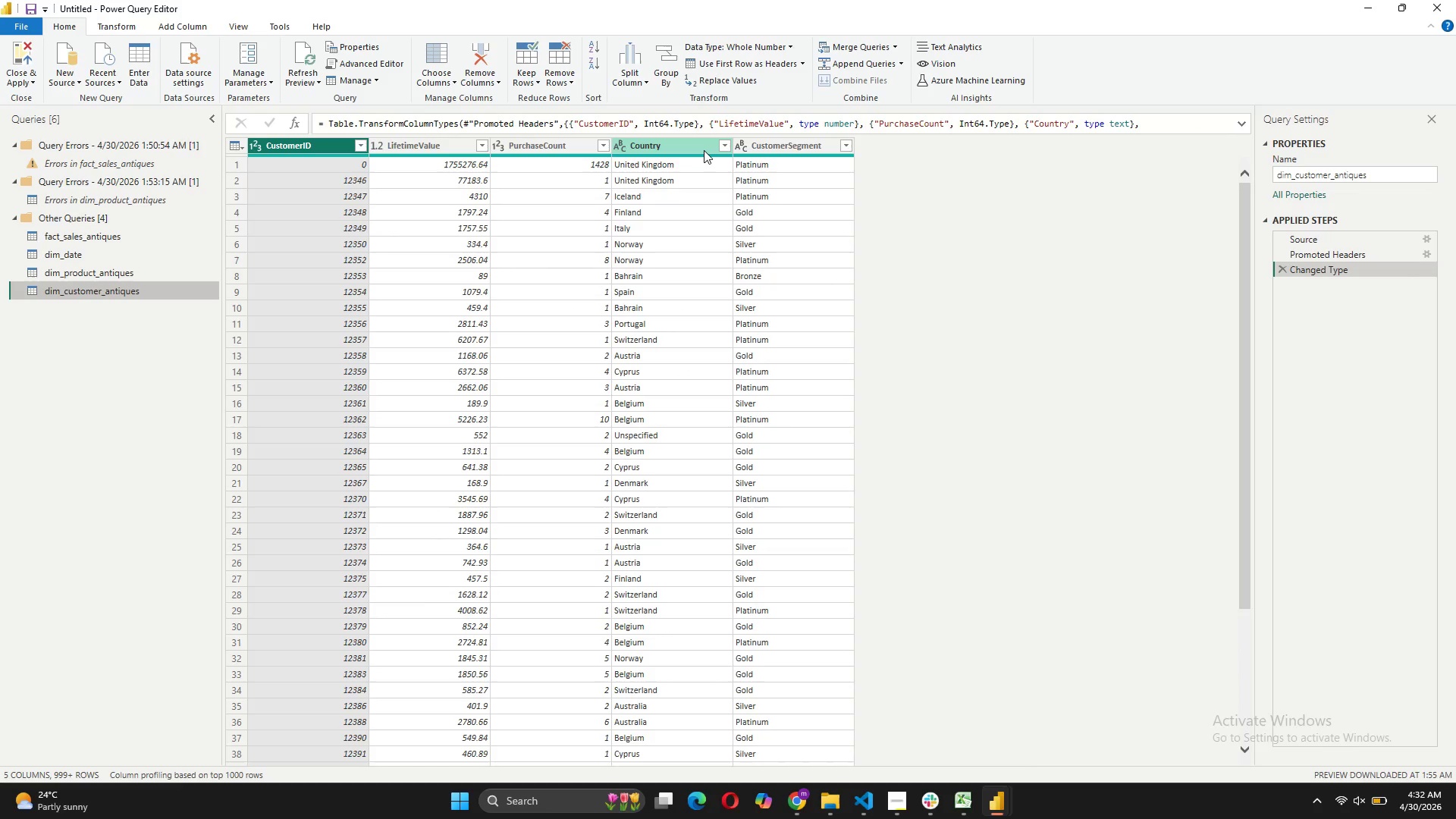 
left_click([12, 55])
 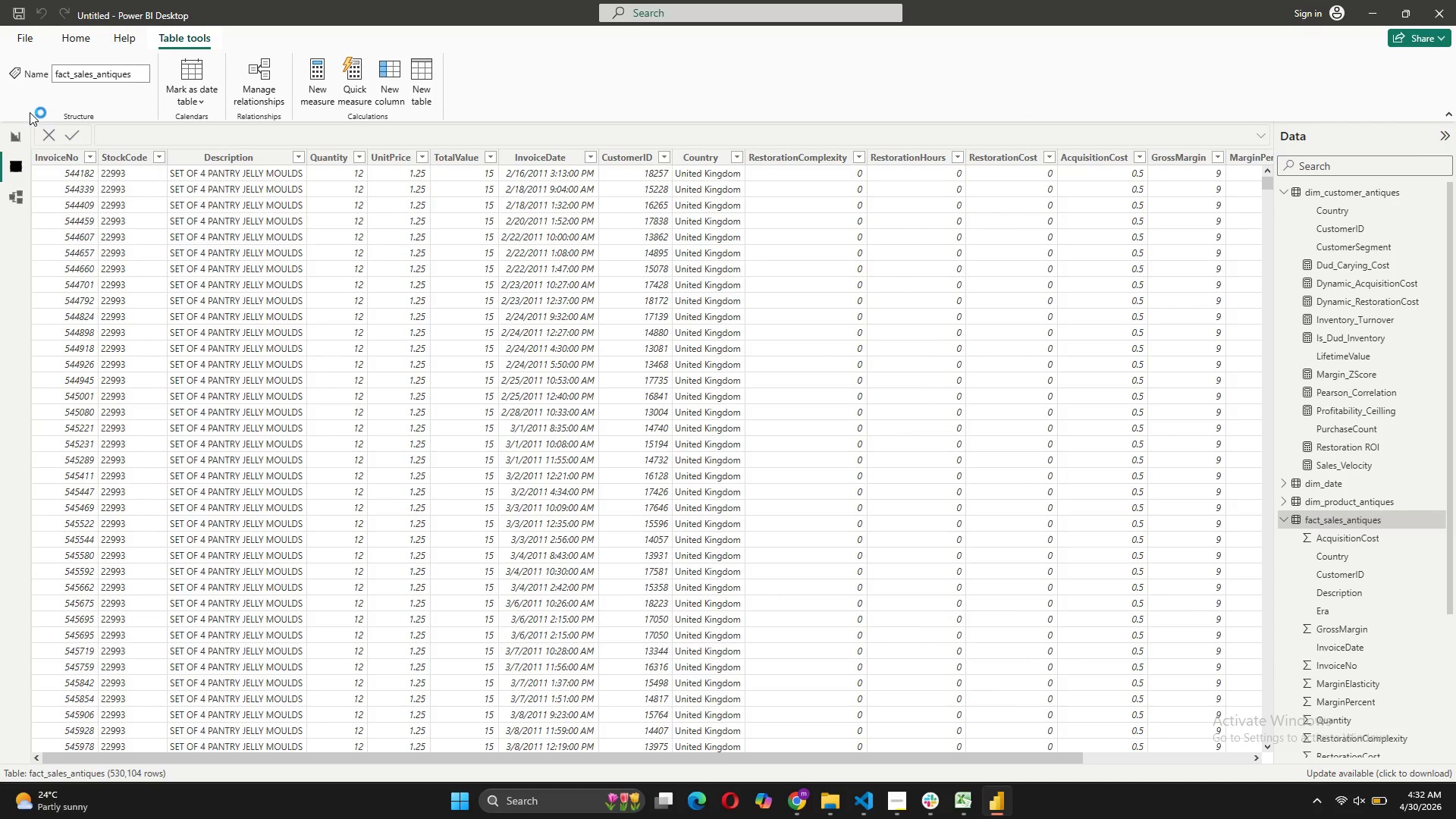 
wait(6.81)
 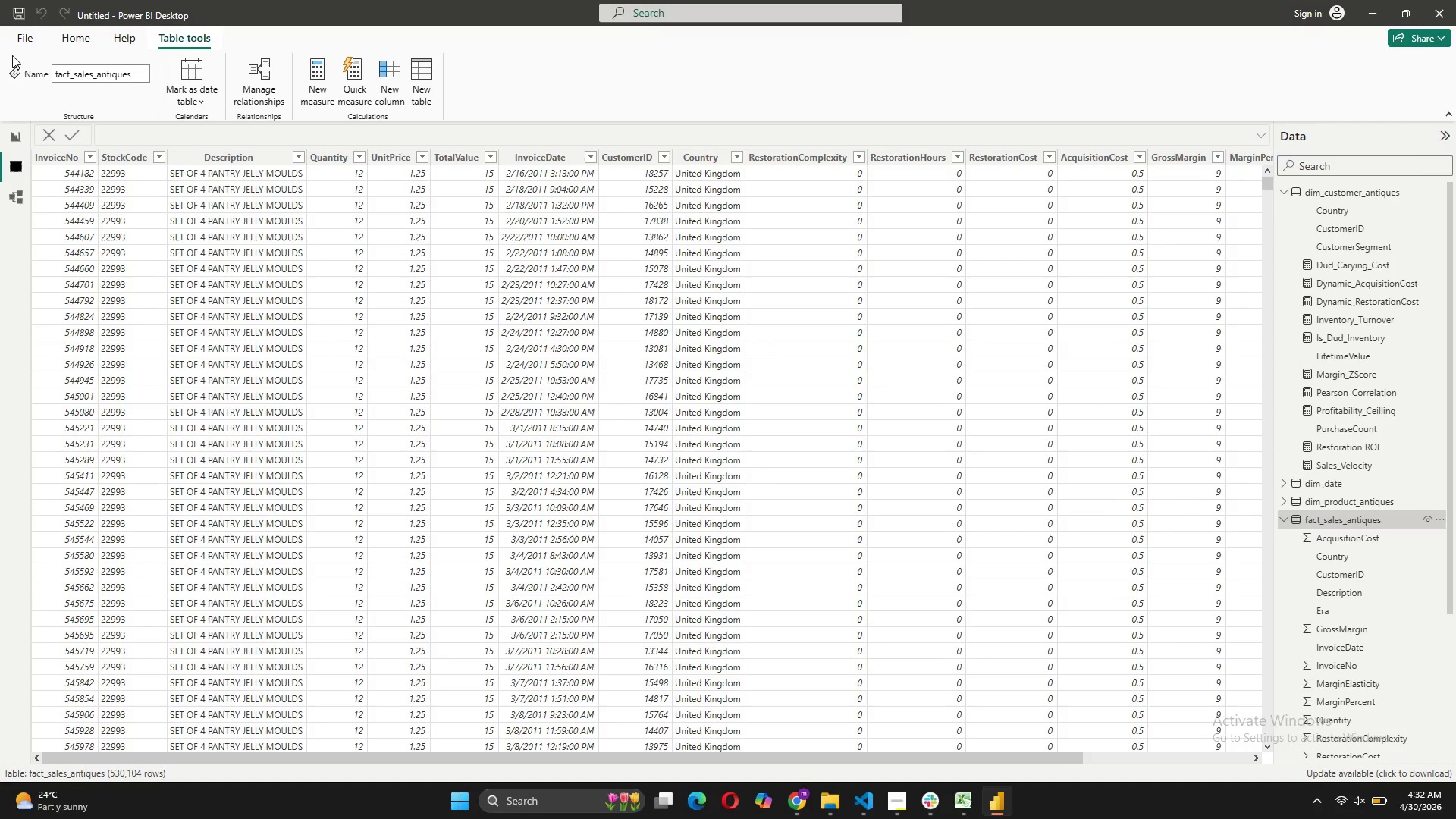 
left_click([16, 137])
 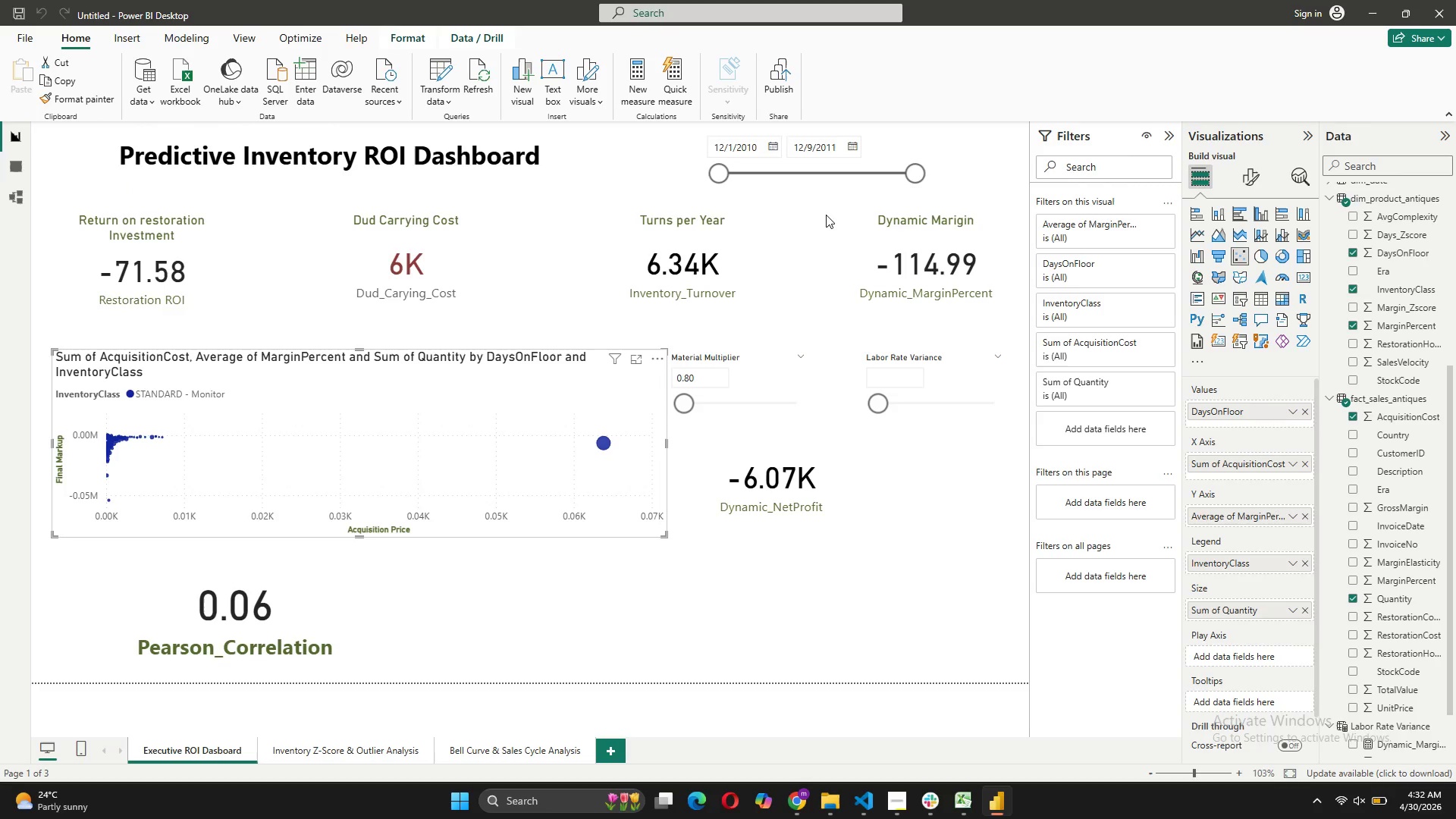 
wait(5.86)
 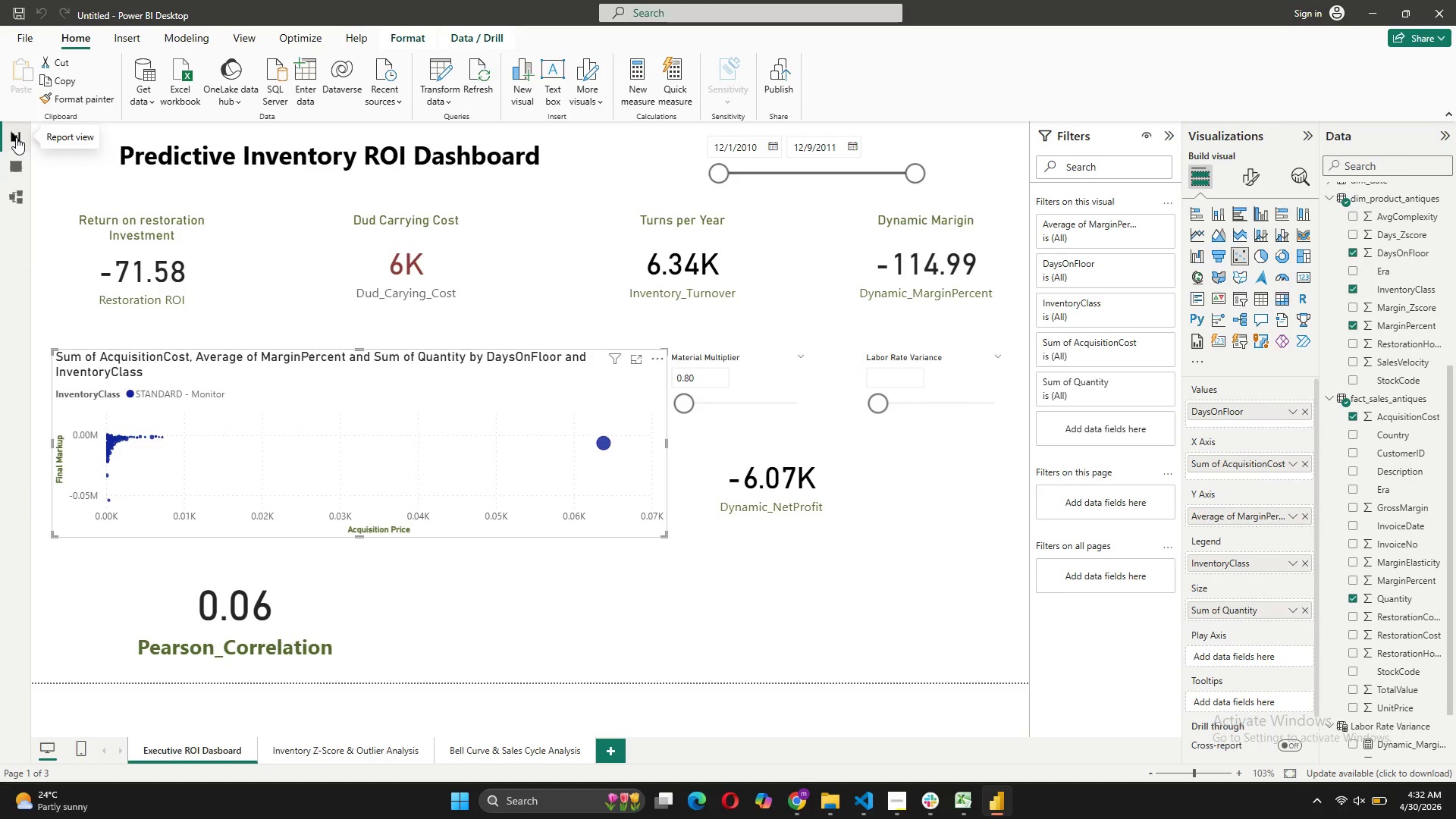 
left_click([830, 171])
 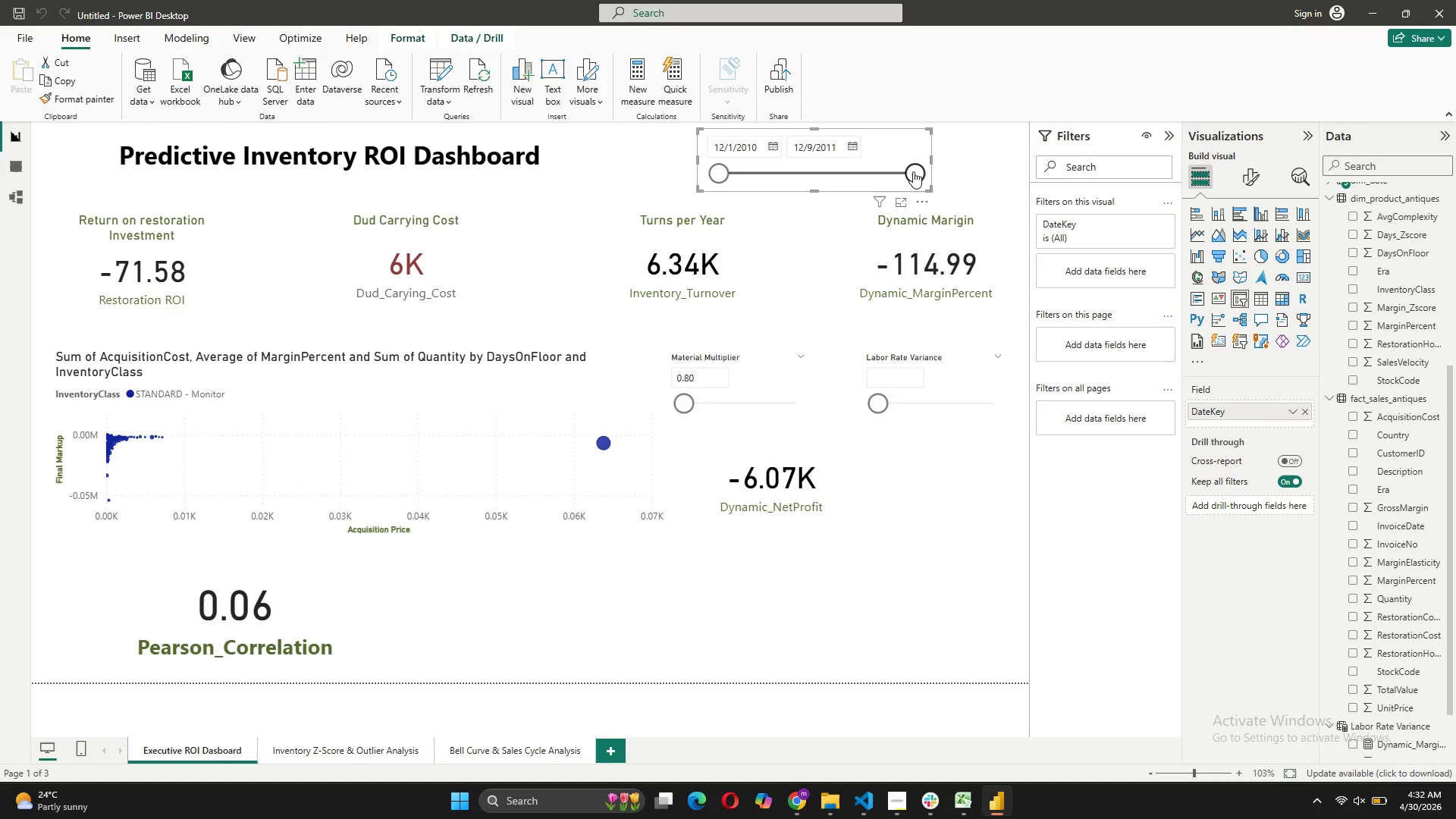 
left_click_drag(start_coordinate=[915, 172], to_coordinate=[853, 177])
 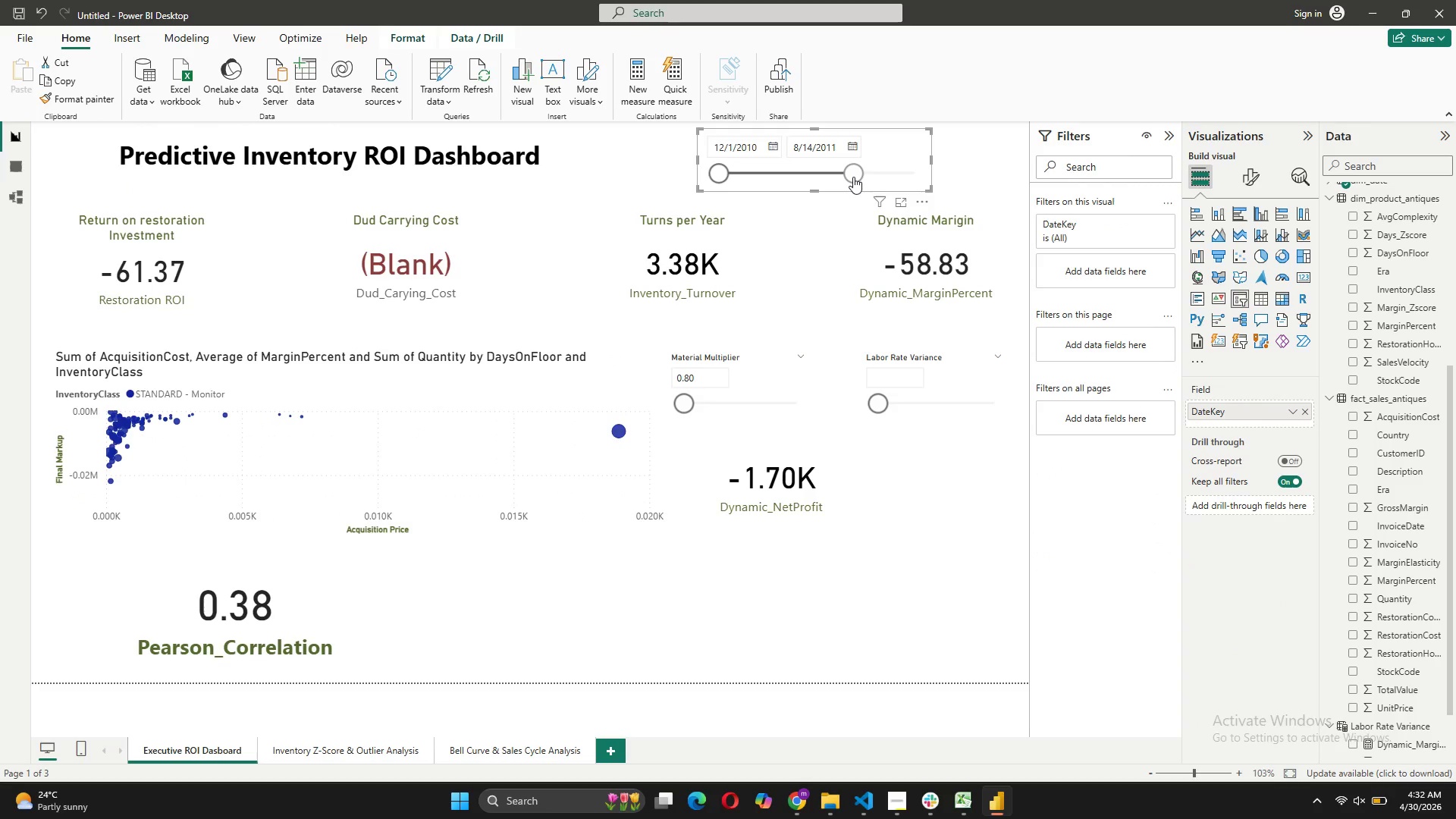 
left_click_drag(start_coordinate=[853, 177], to_coordinate=[723, 177])
 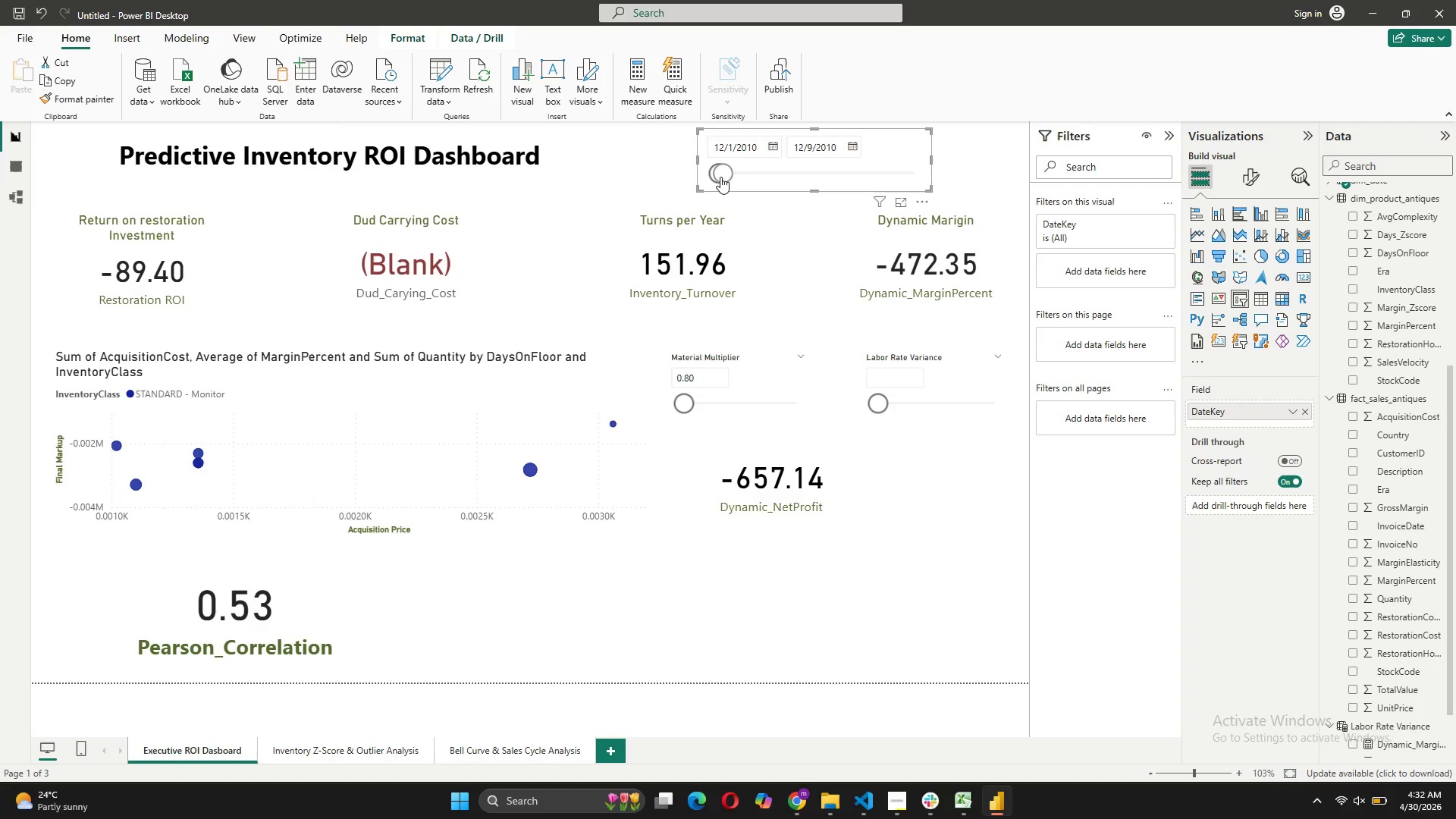 
left_click_drag(start_coordinate=[721, 177], to_coordinate=[739, 177])
 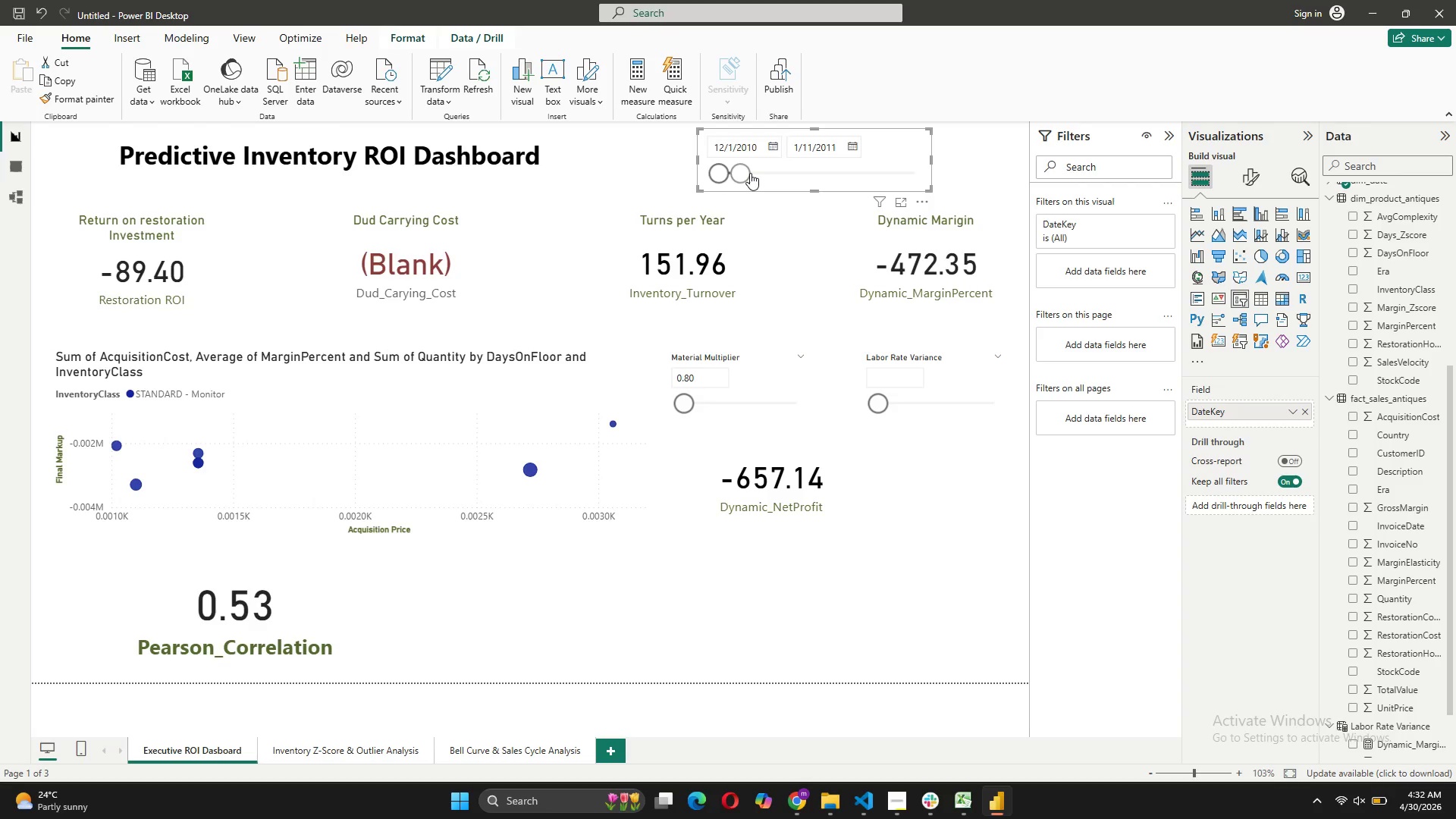 
left_click_drag(start_coordinate=[743, 173], to_coordinate=[763, 174])
 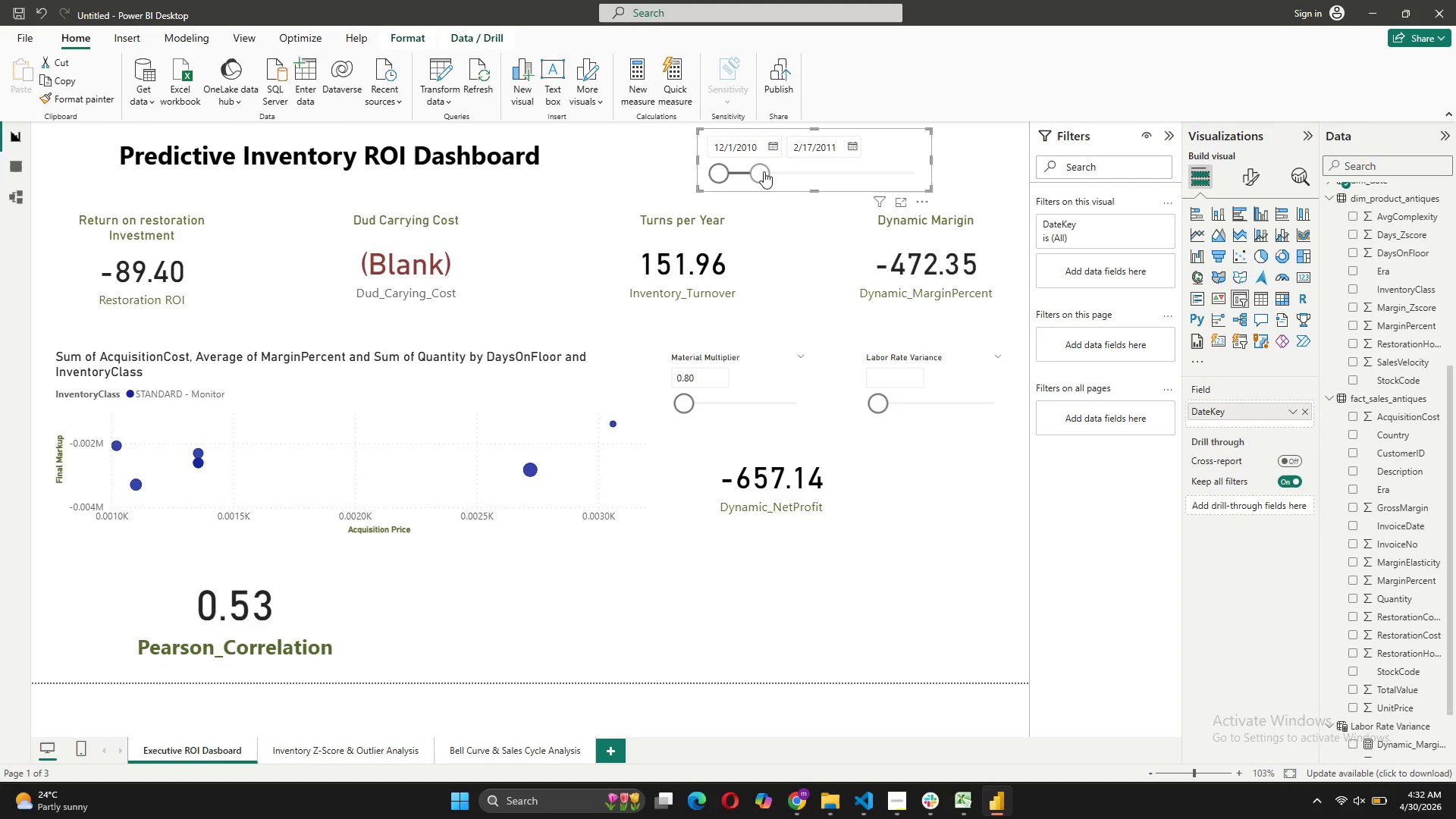 
left_click_drag(start_coordinate=[764, 171], to_coordinate=[810, 174])
 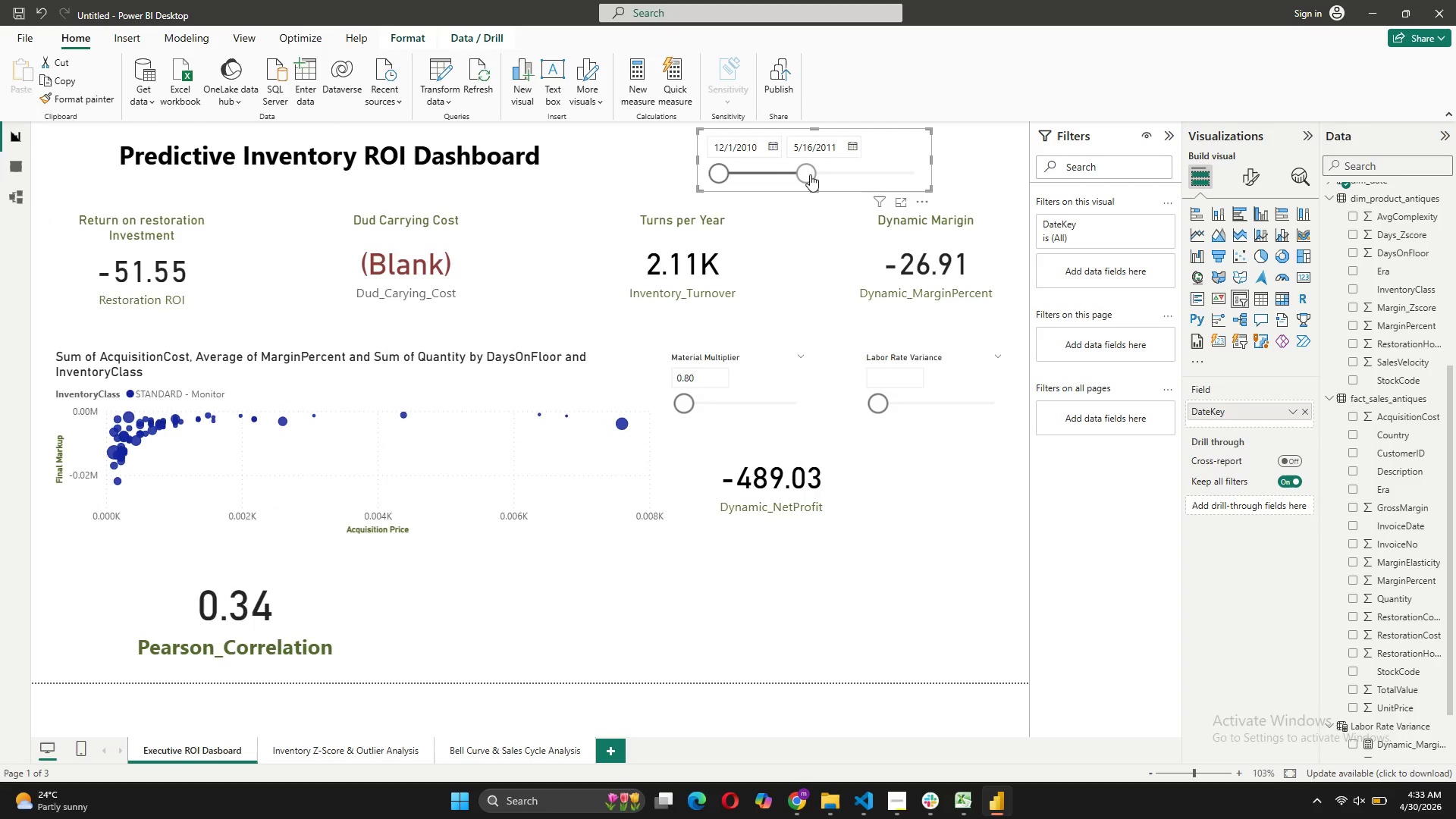 
left_click_drag(start_coordinate=[810, 174], to_coordinate=[855, 174])
 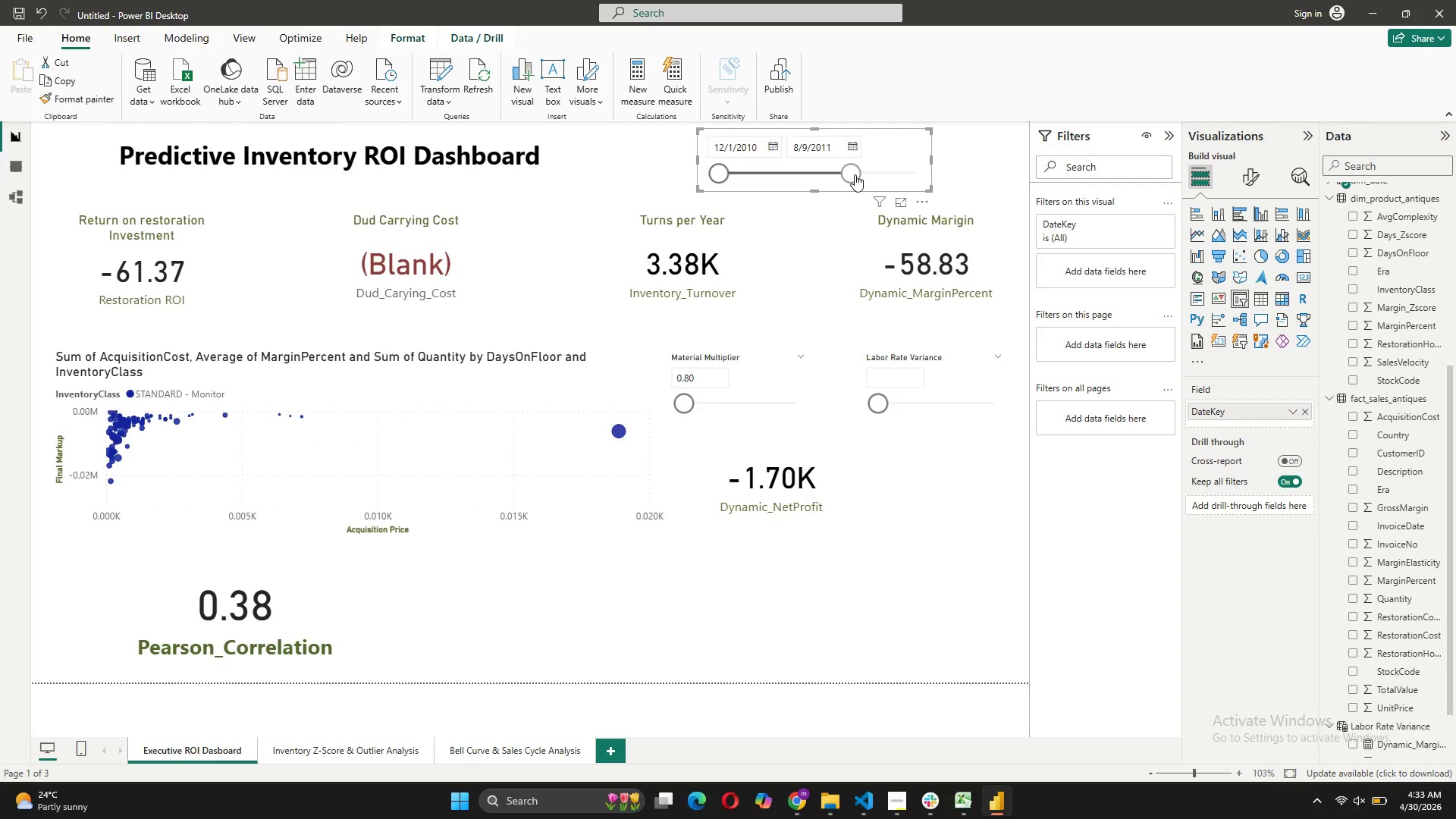 
wait(6.56)
 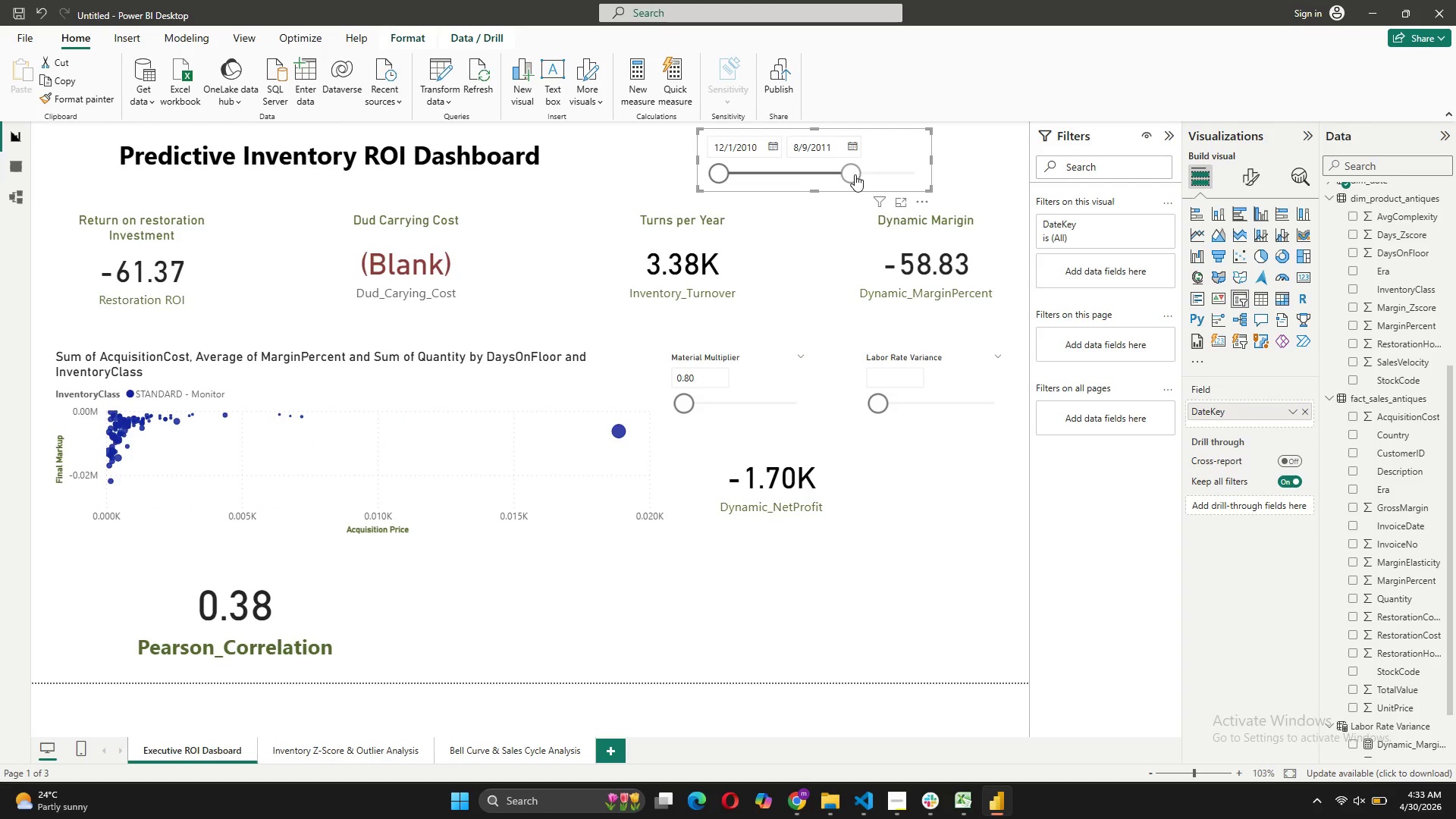 
left_click_drag(start_coordinate=[855, 174], to_coordinate=[893, 175])
 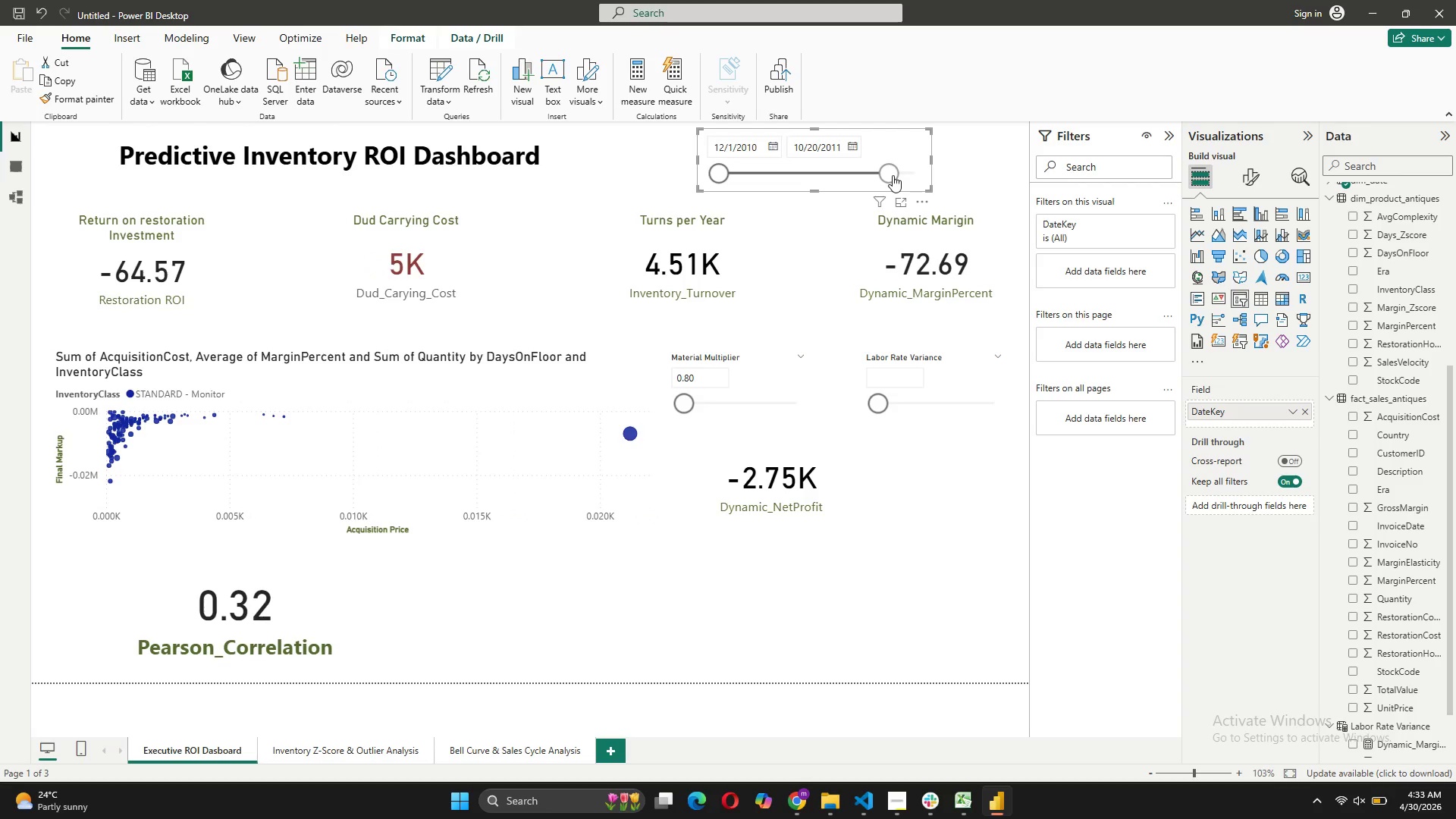 
left_click_drag(start_coordinate=[893, 176], to_coordinate=[929, 180])
 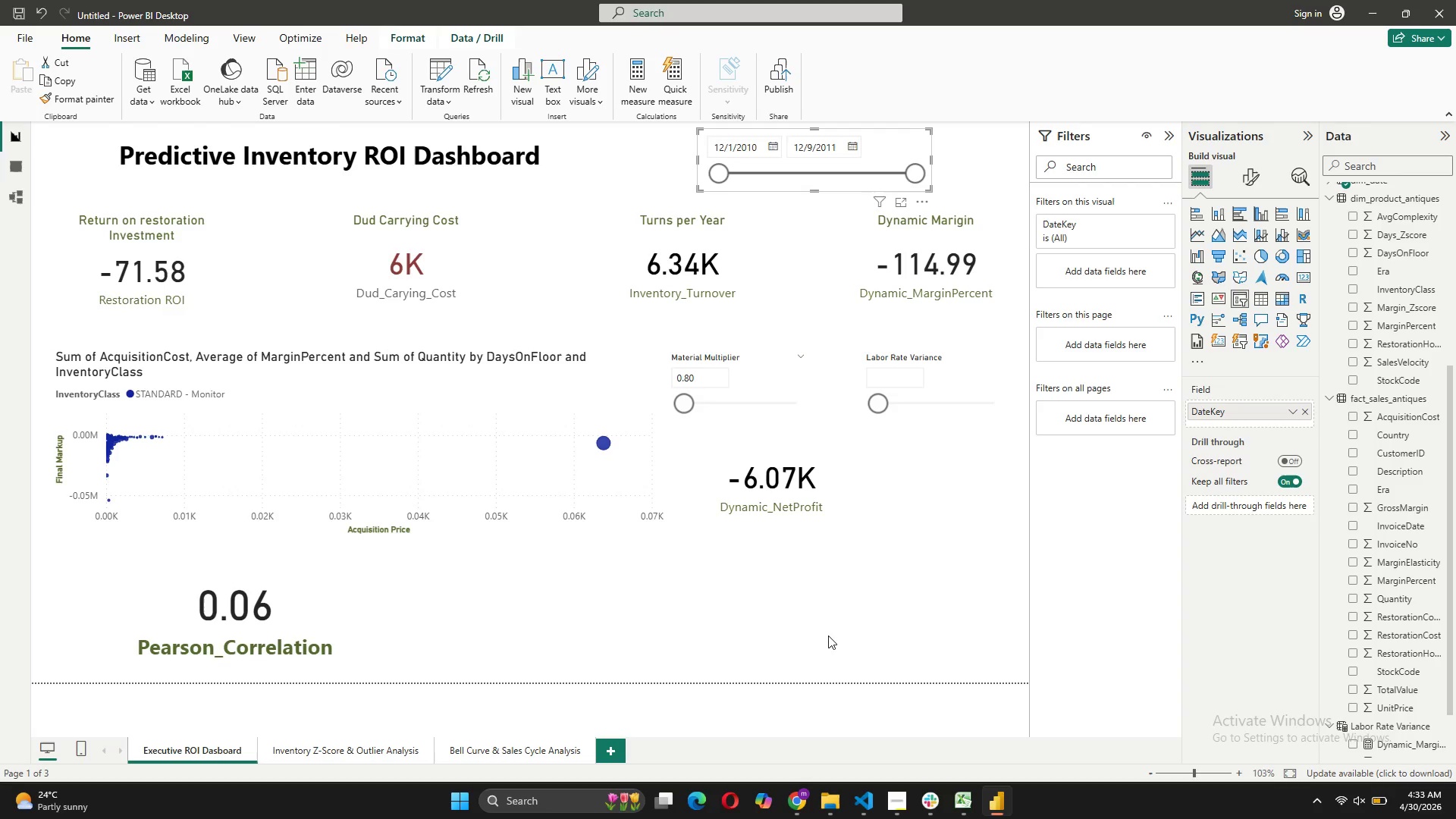 
wait(6.73)
 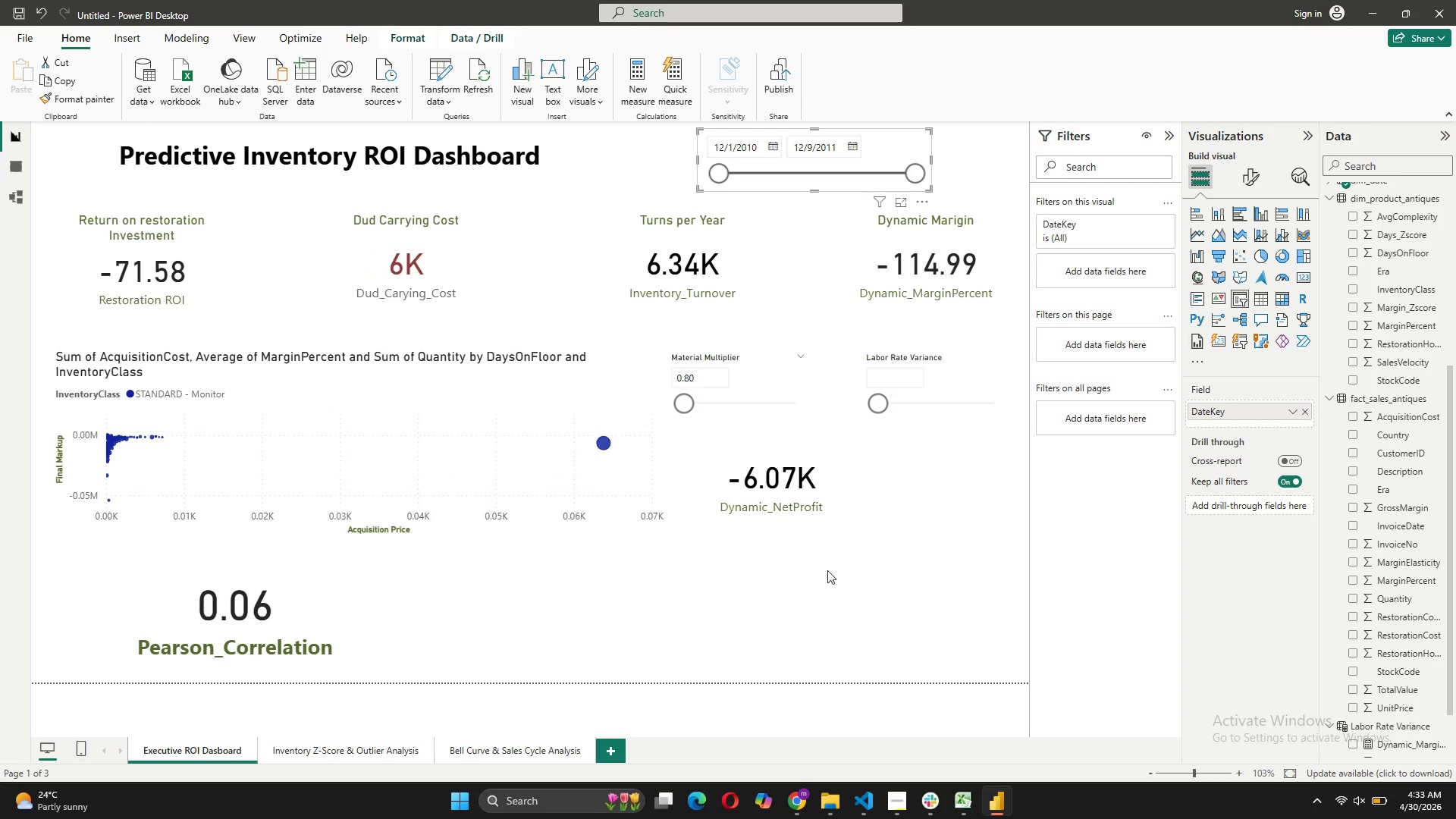 
left_click([828, 620])
 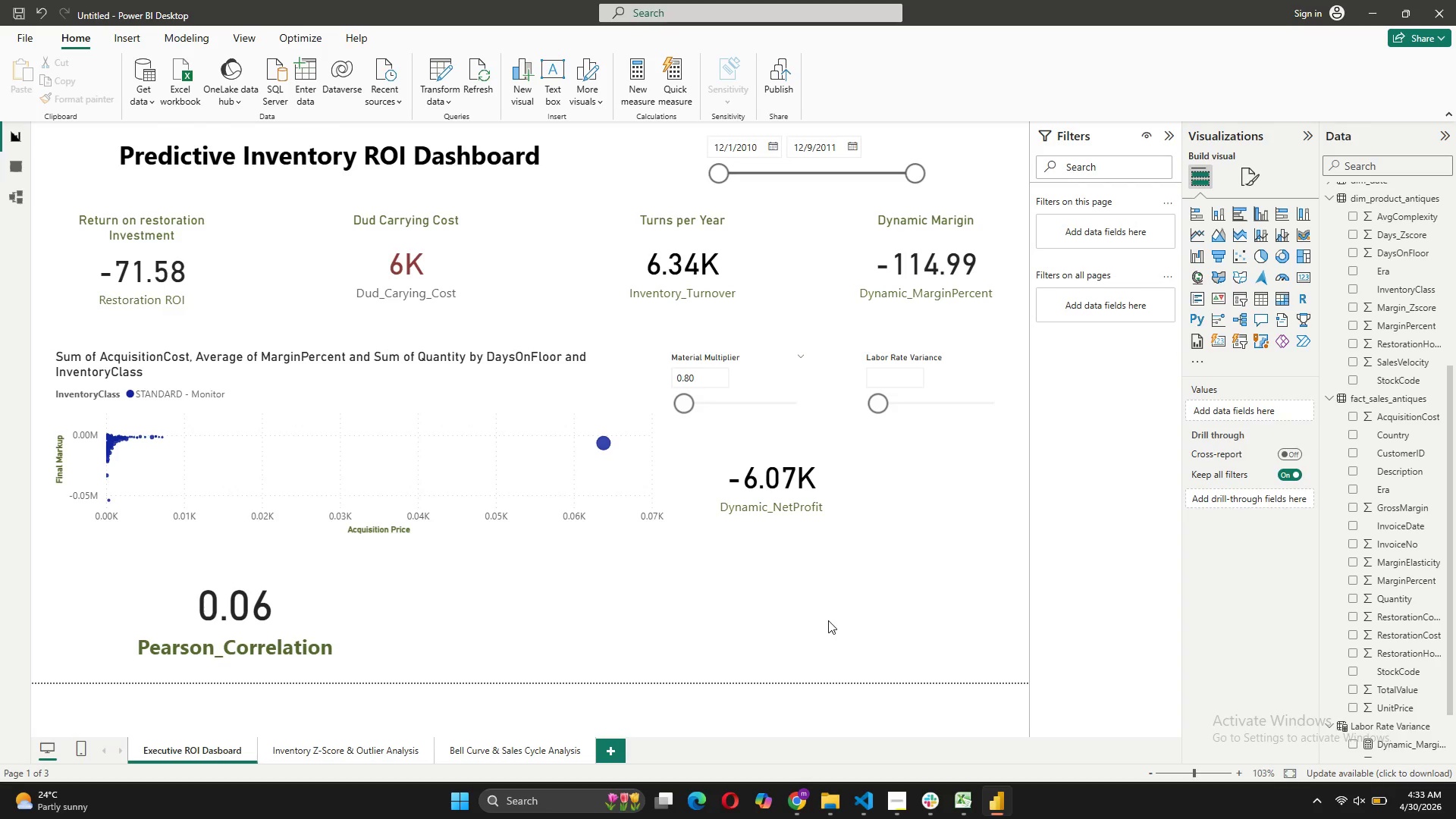 
wait(12.06)
 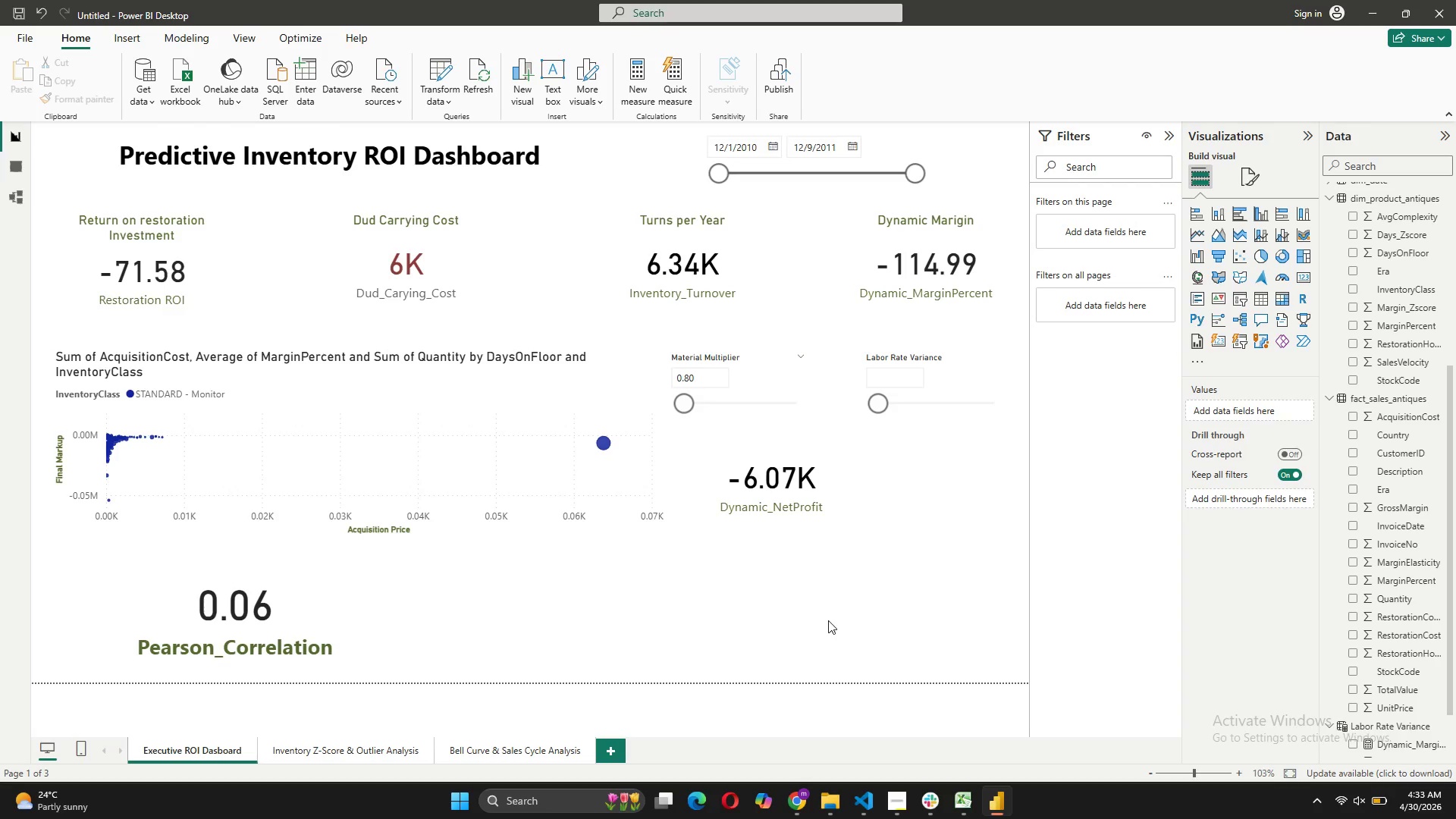 
left_click_drag(start_coordinate=[681, 405], to_coordinate=[647, 408])
 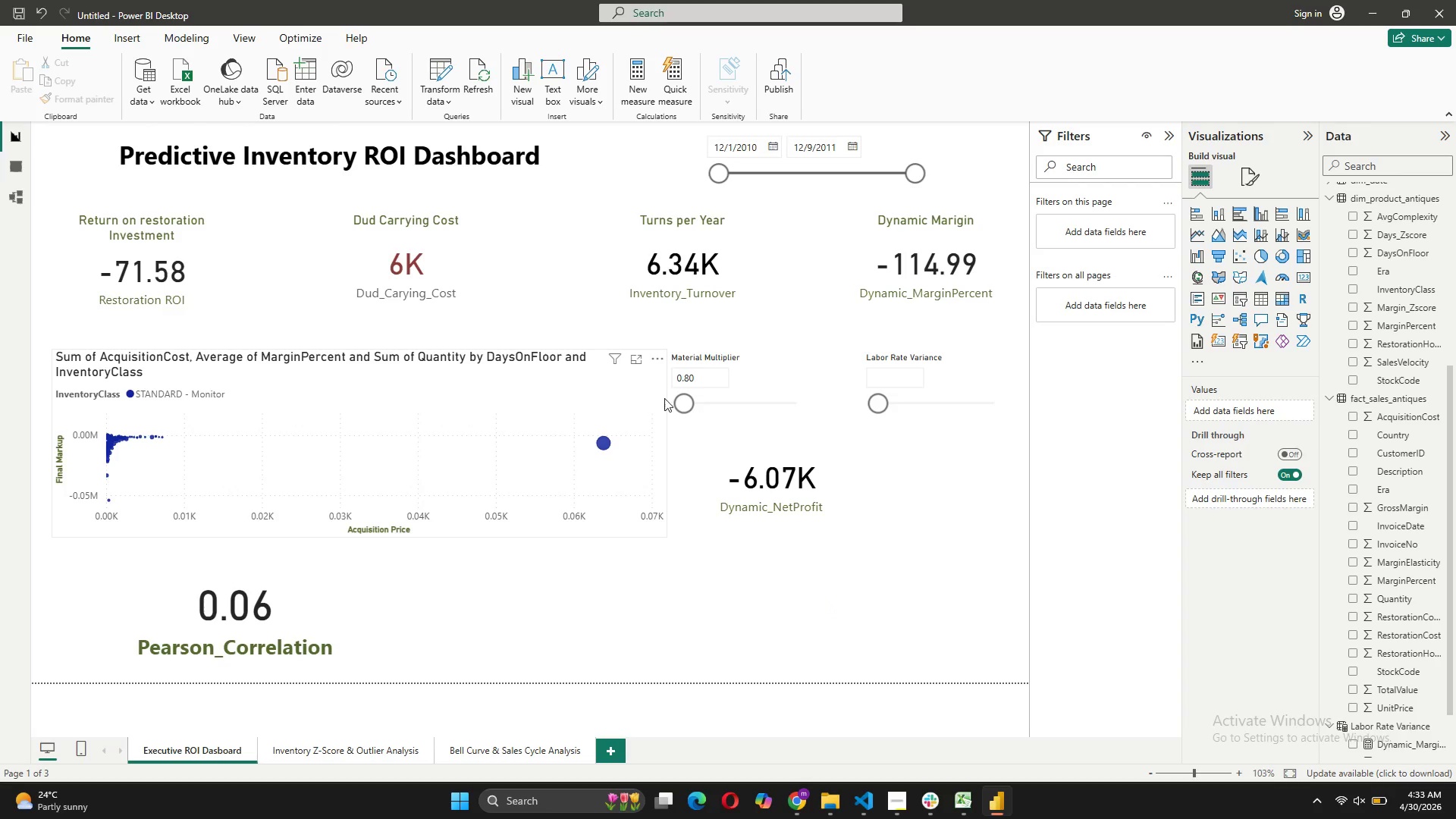 
left_click([710, 404])
 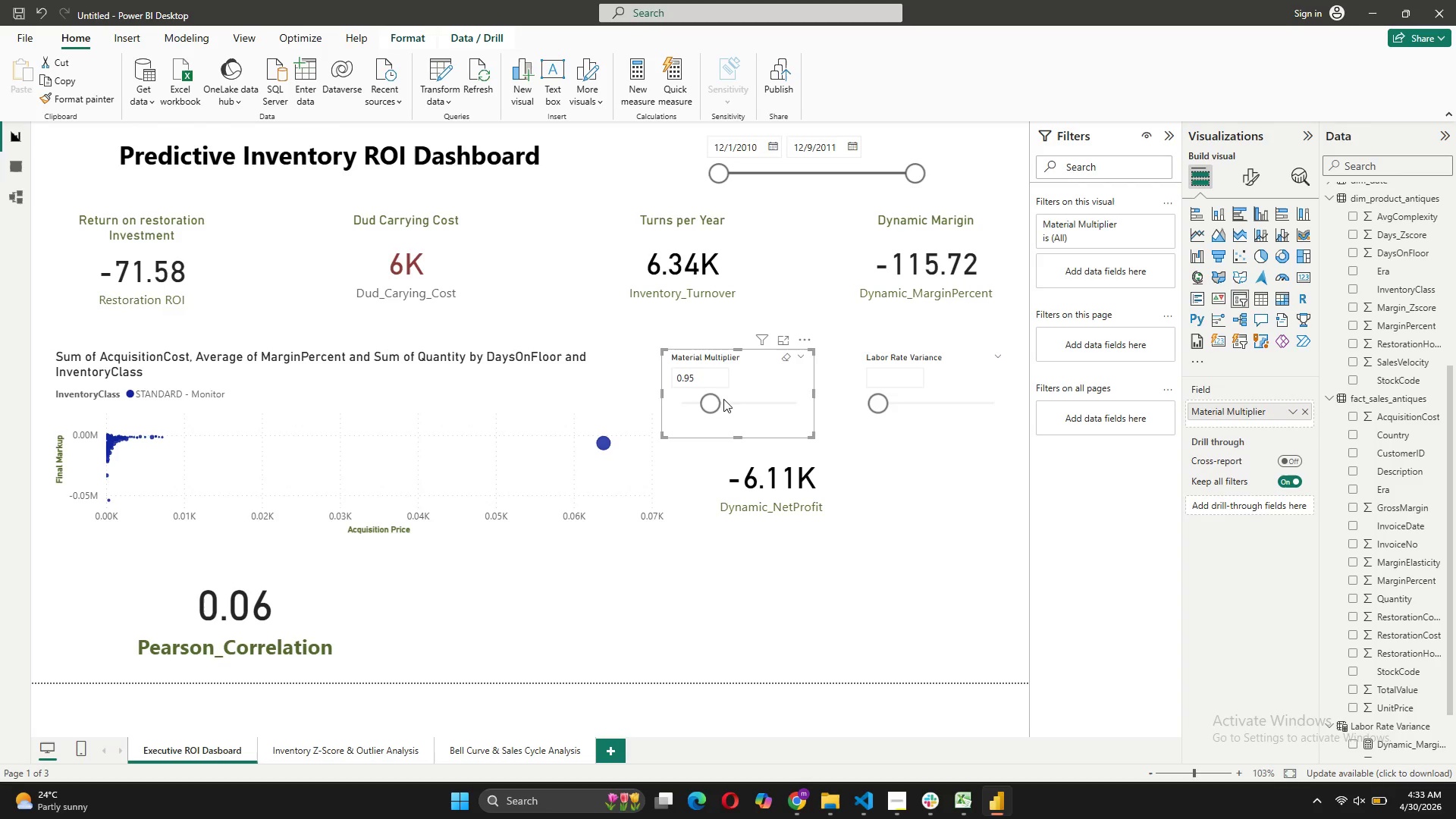 
left_click([745, 399])
 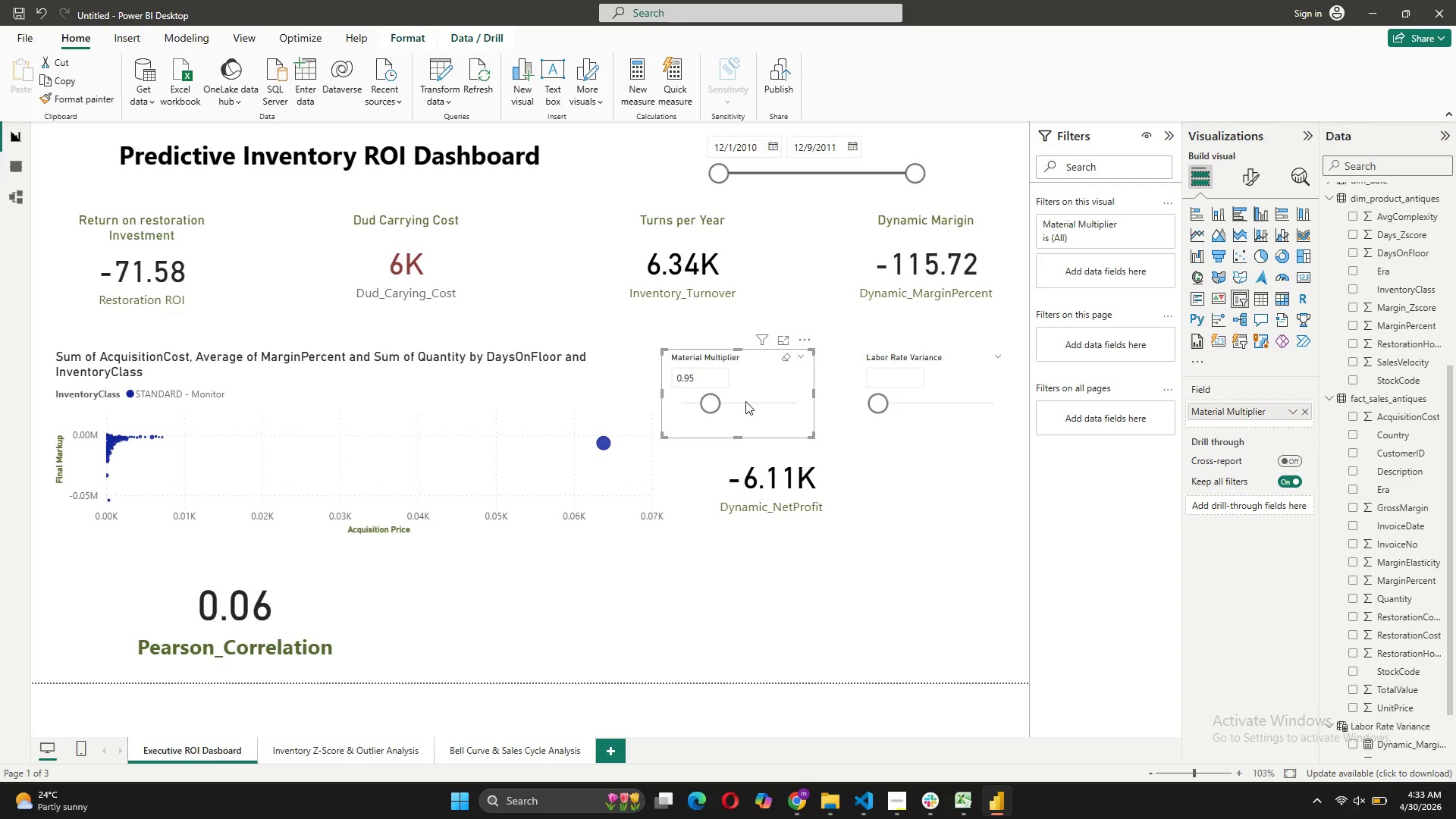 
left_click([745, 401])
 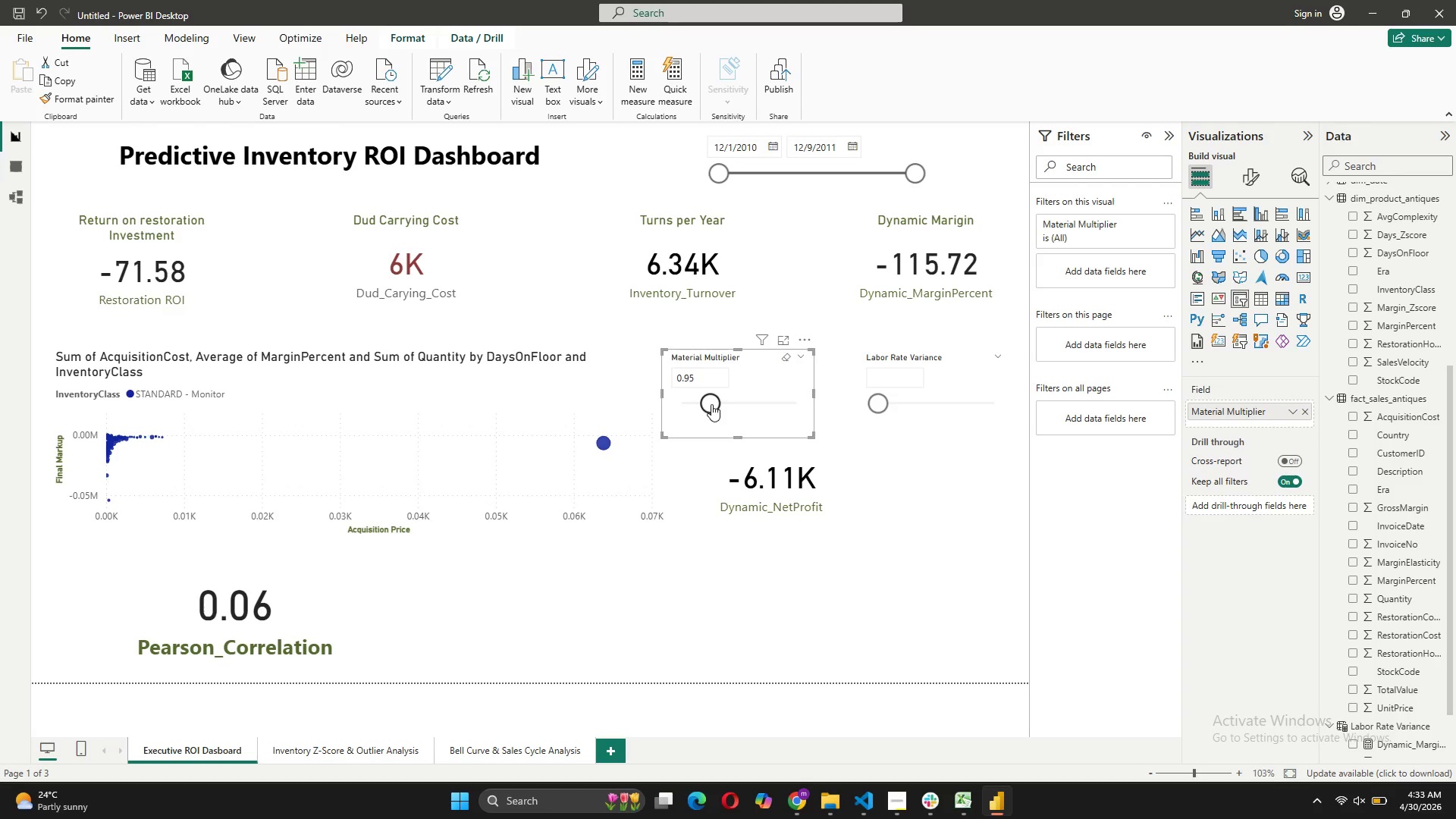 
left_click_drag(start_coordinate=[711, 404], to_coordinate=[733, 407])
 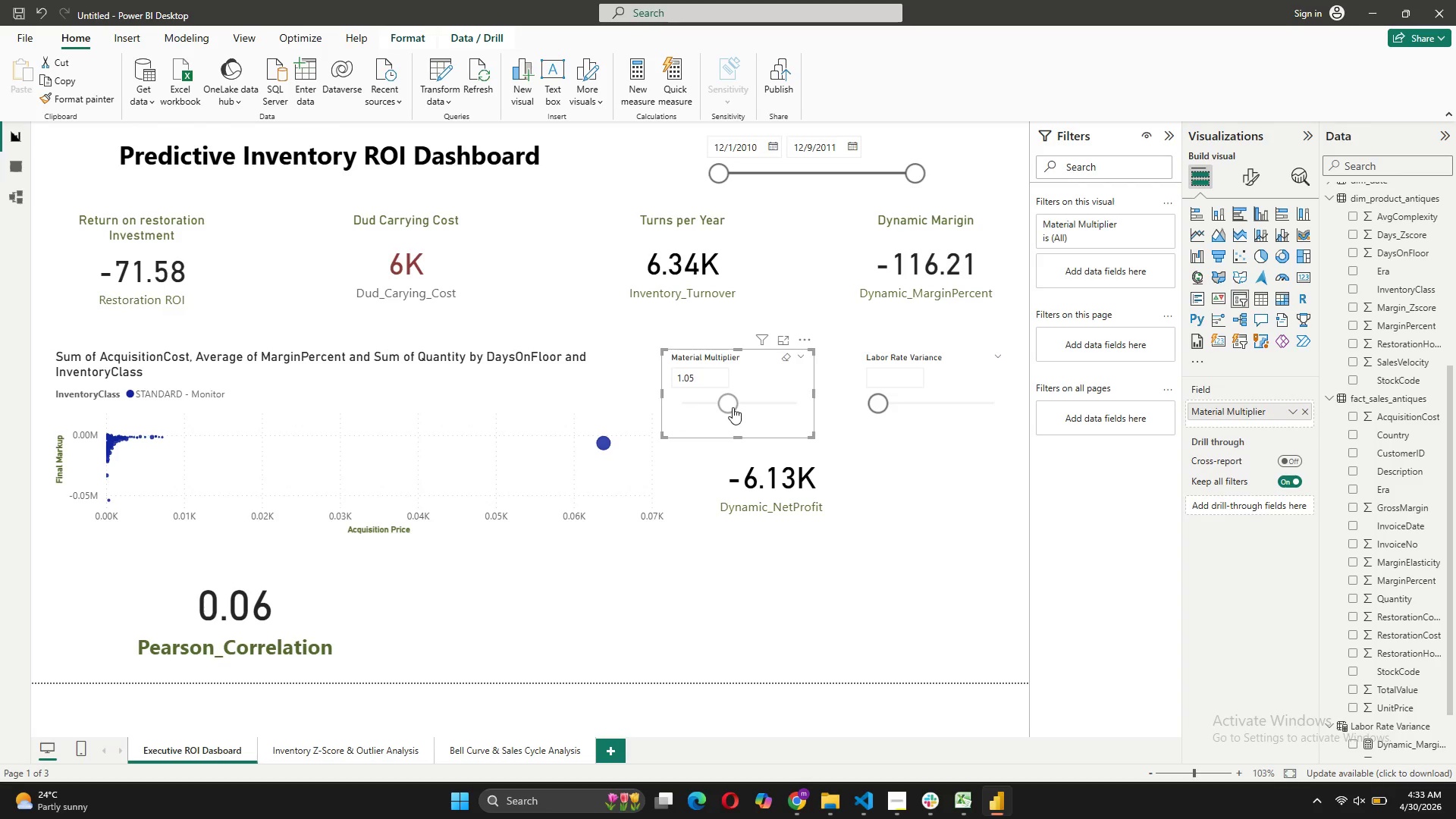 
left_click_drag(start_coordinate=[733, 407], to_coordinate=[758, 409])
 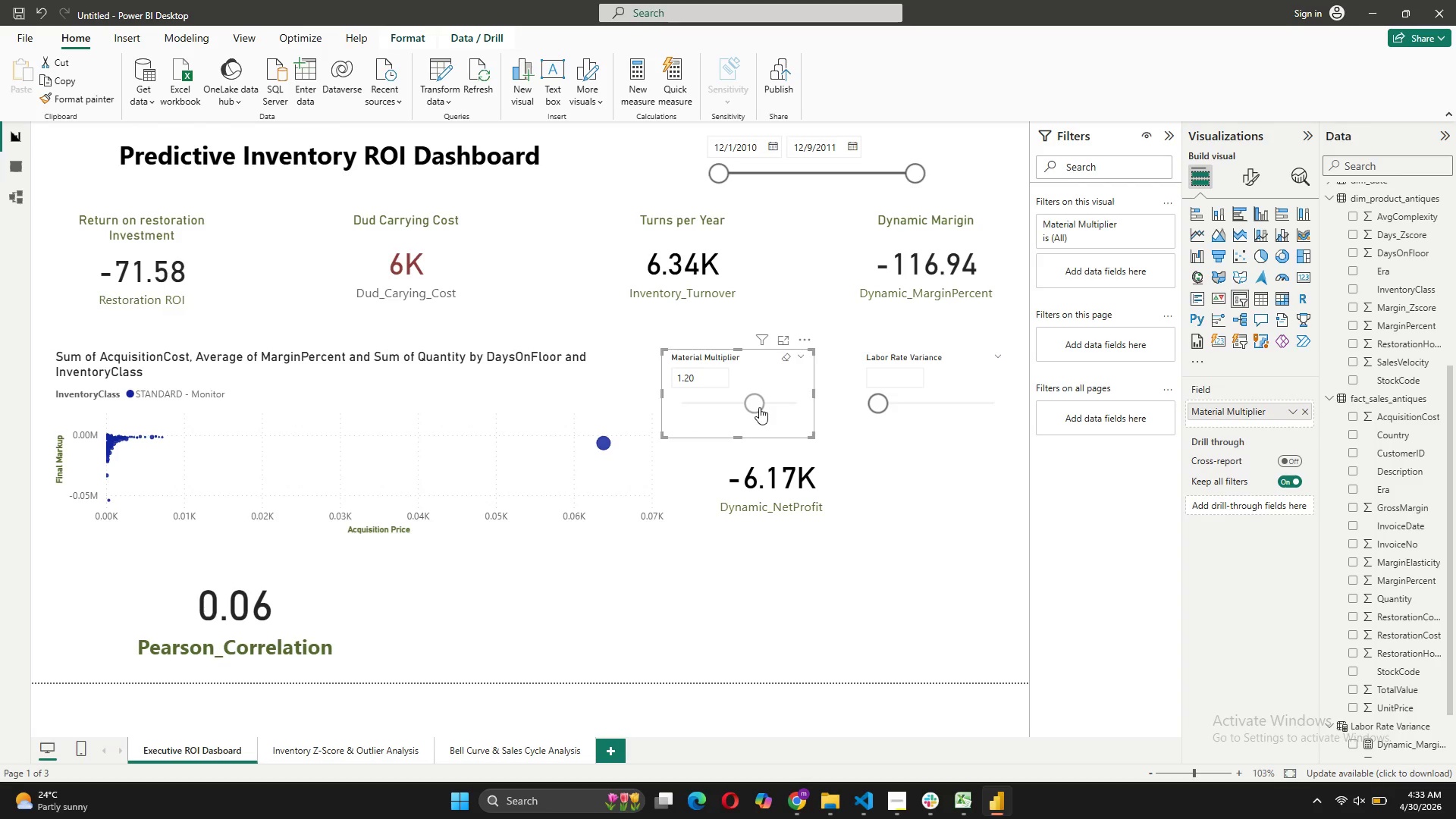 
left_click_drag(start_coordinate=[759, 407], to_coordinate=[798, 406])
 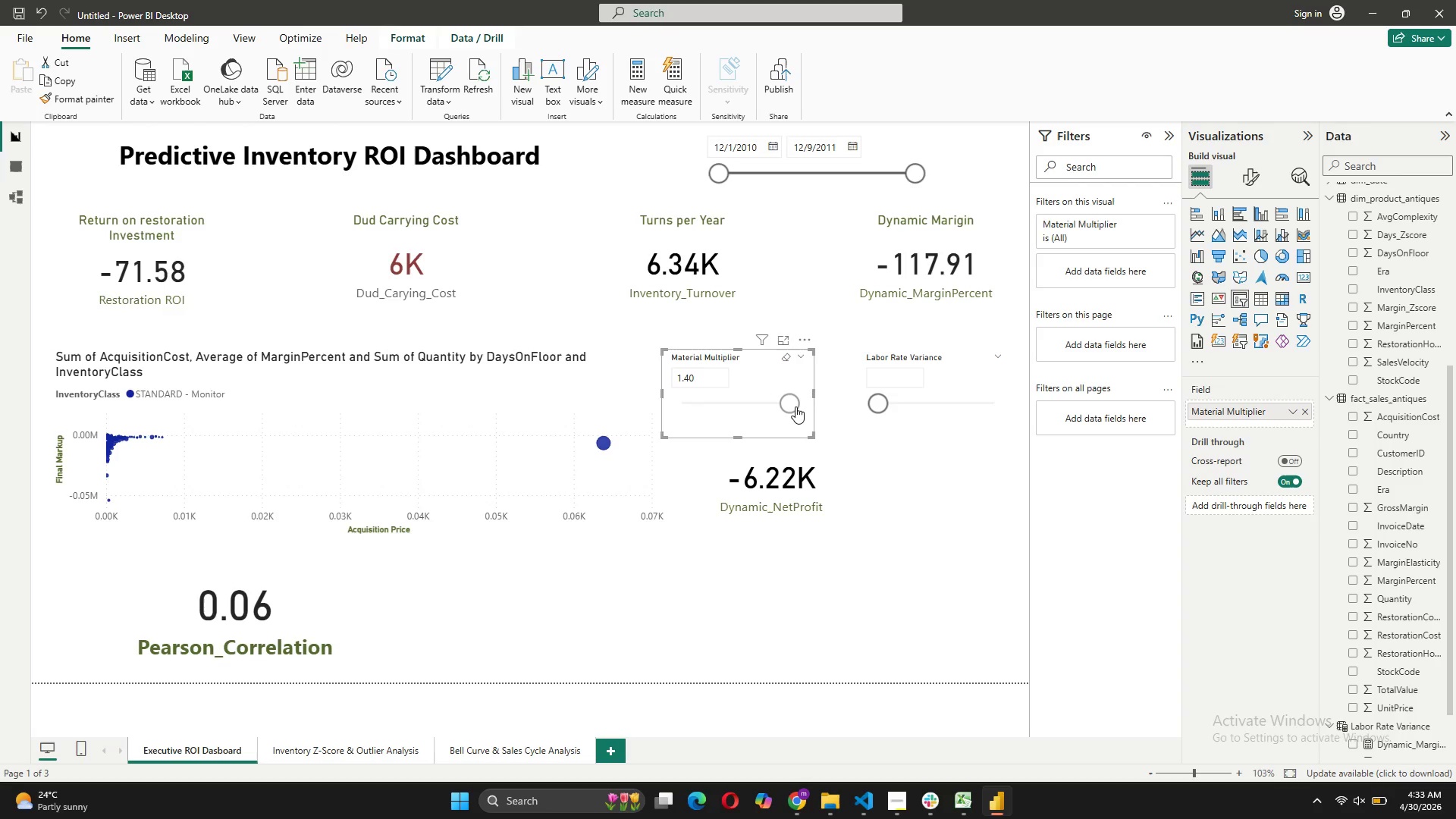 
left_click_drag(start_coordinate=[795, 406], to_coordinate=[598, 421])
 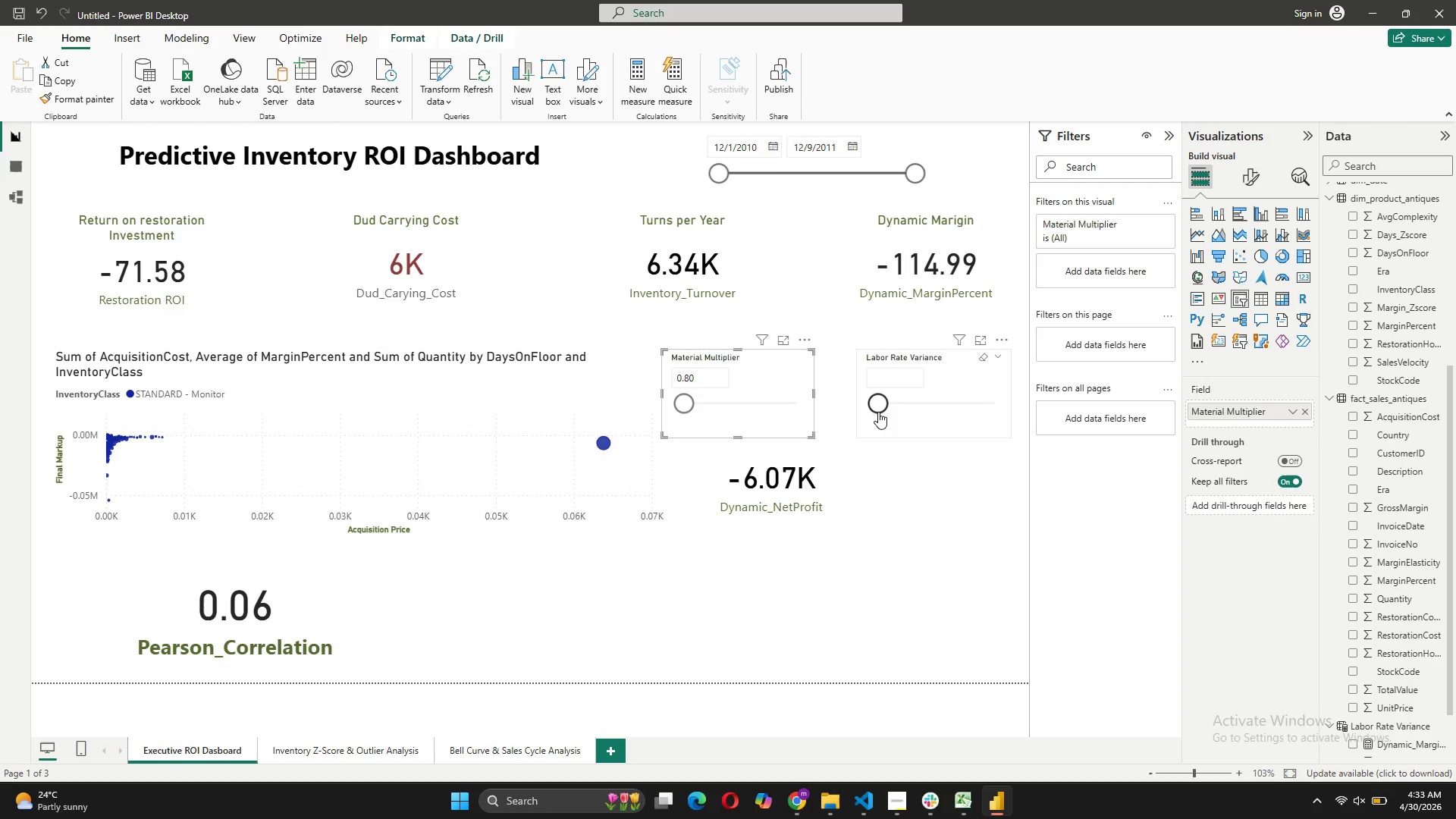 
left_click_drag(start_coordinate=[878, 412], to_coordinate=[910, 416])
 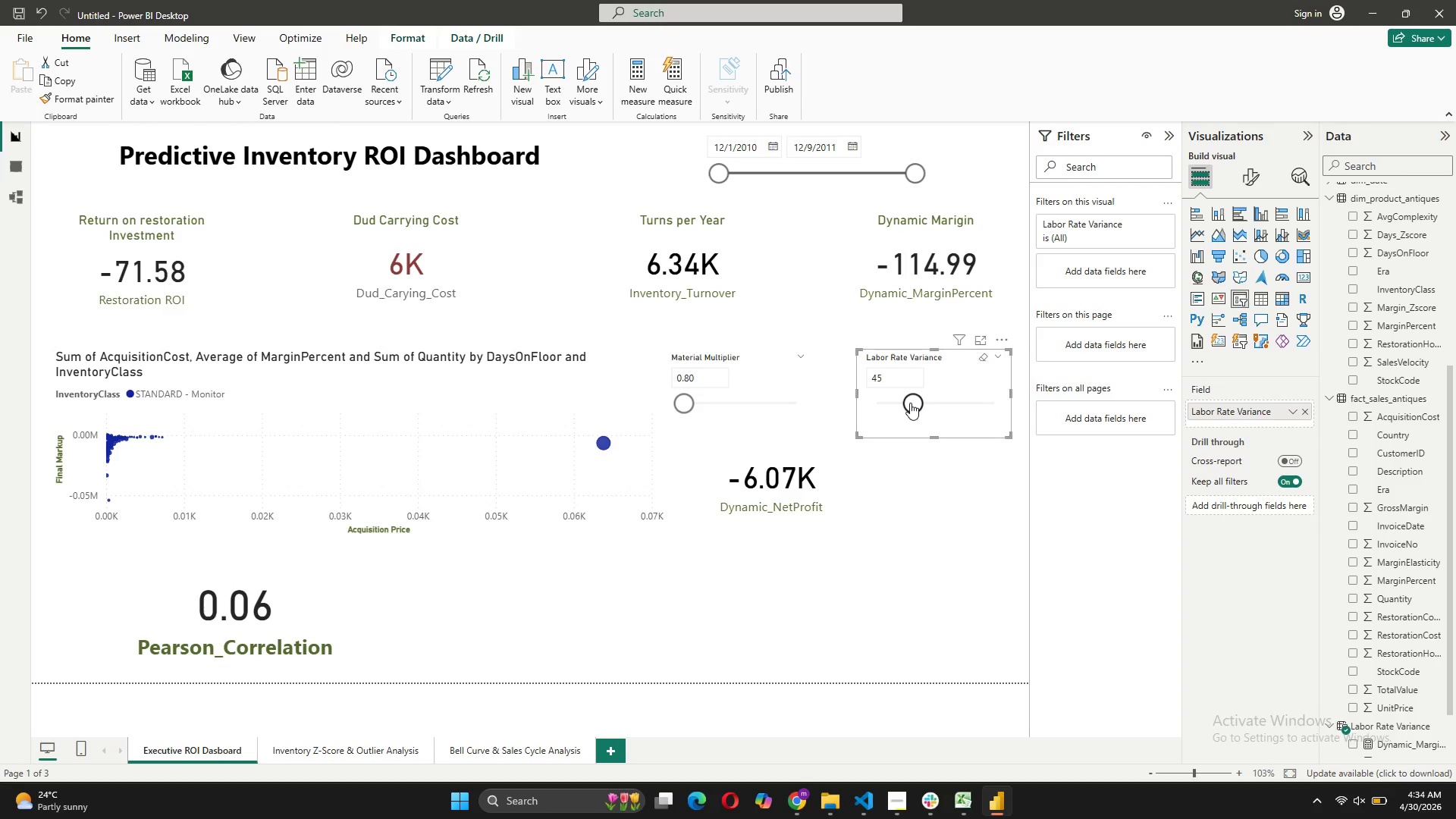 
left_click_drag(start_coordinate=[910, 403], to_coordinate=[864, 402])
 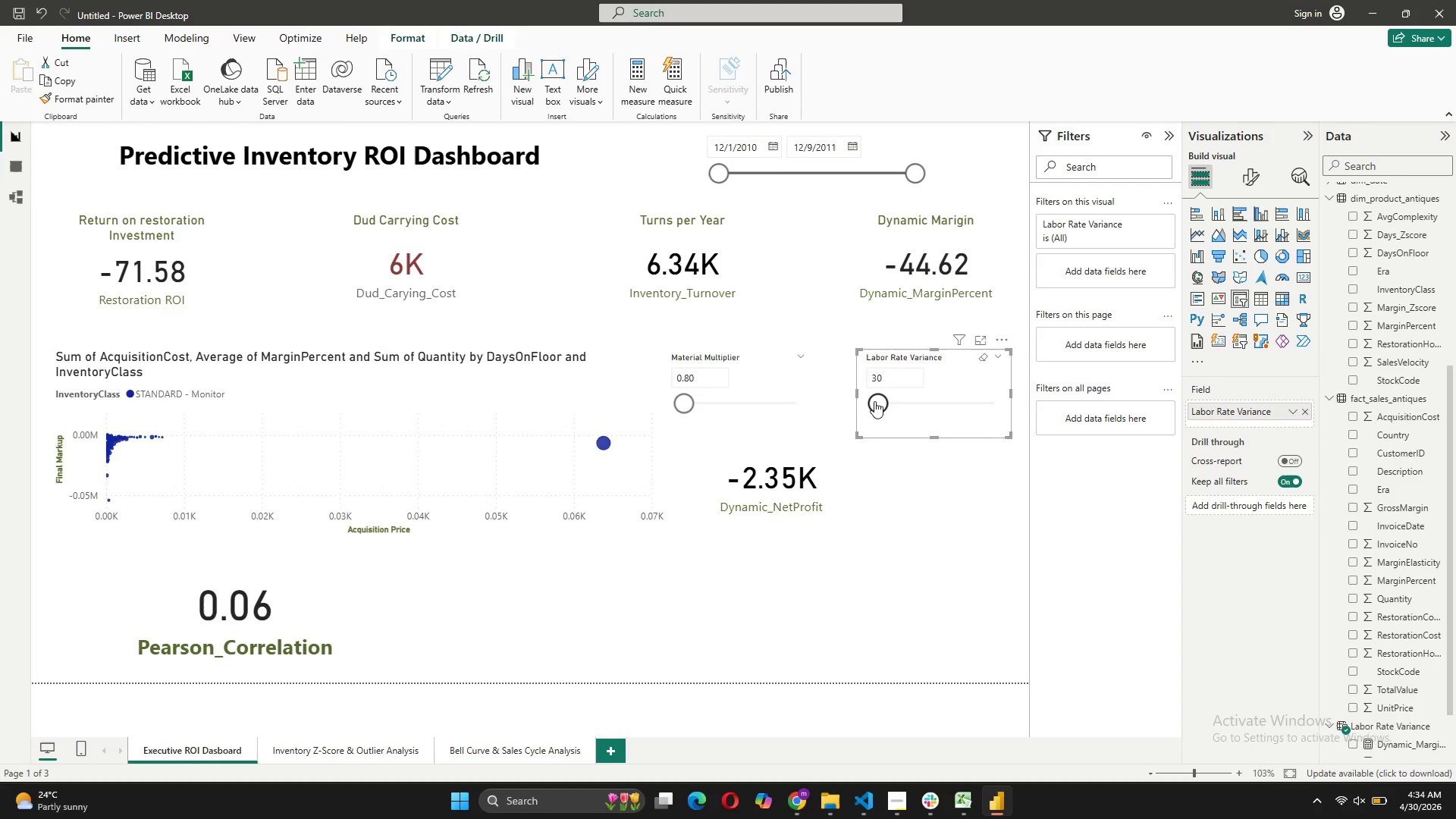 
left_click_drag(start_coordinate=[874, 401], to_coordinate=[925, 406])
 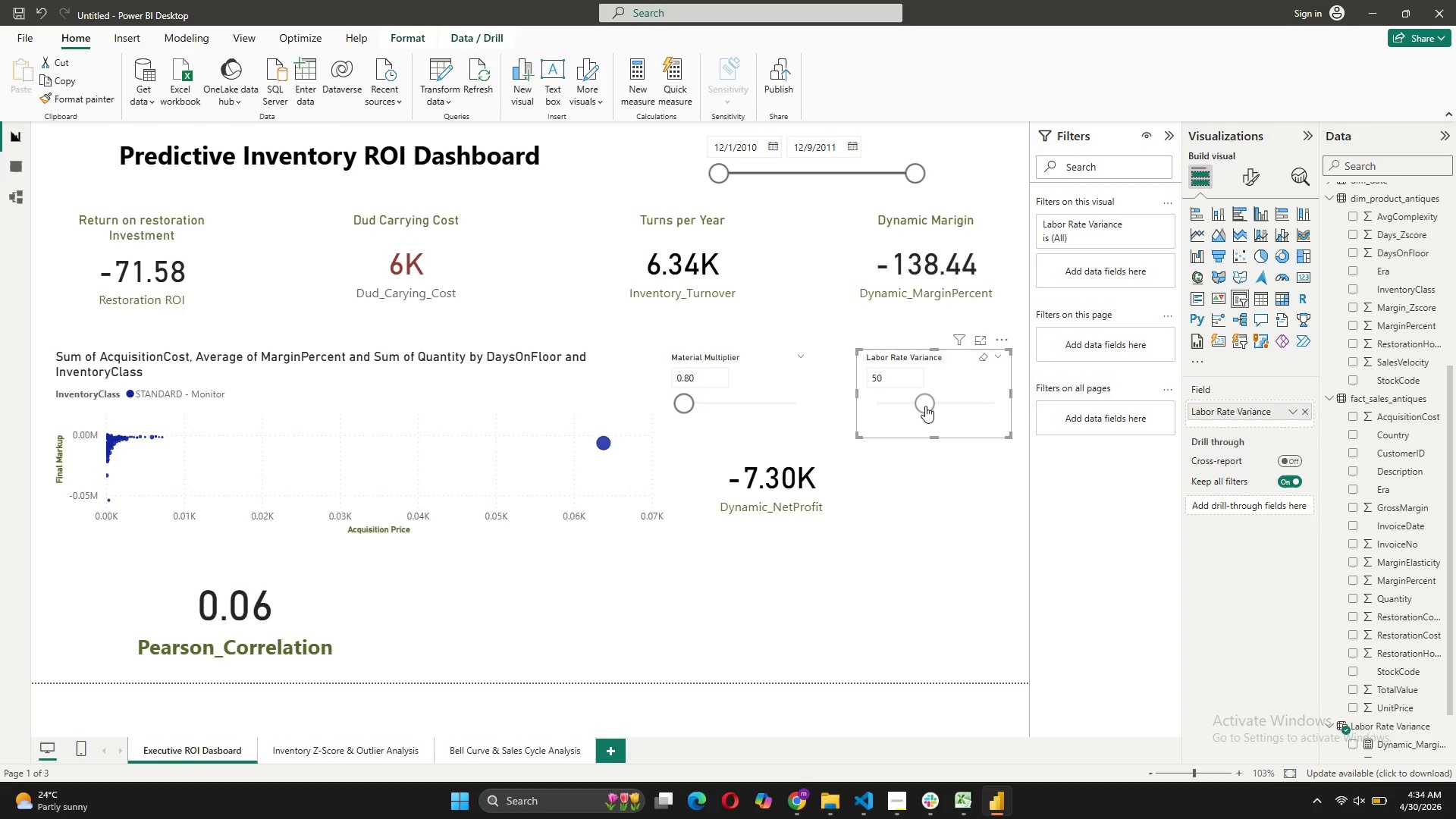 
left_click_drag(start_coordinate=[925, 405], to_coordinate=[940, 404])
 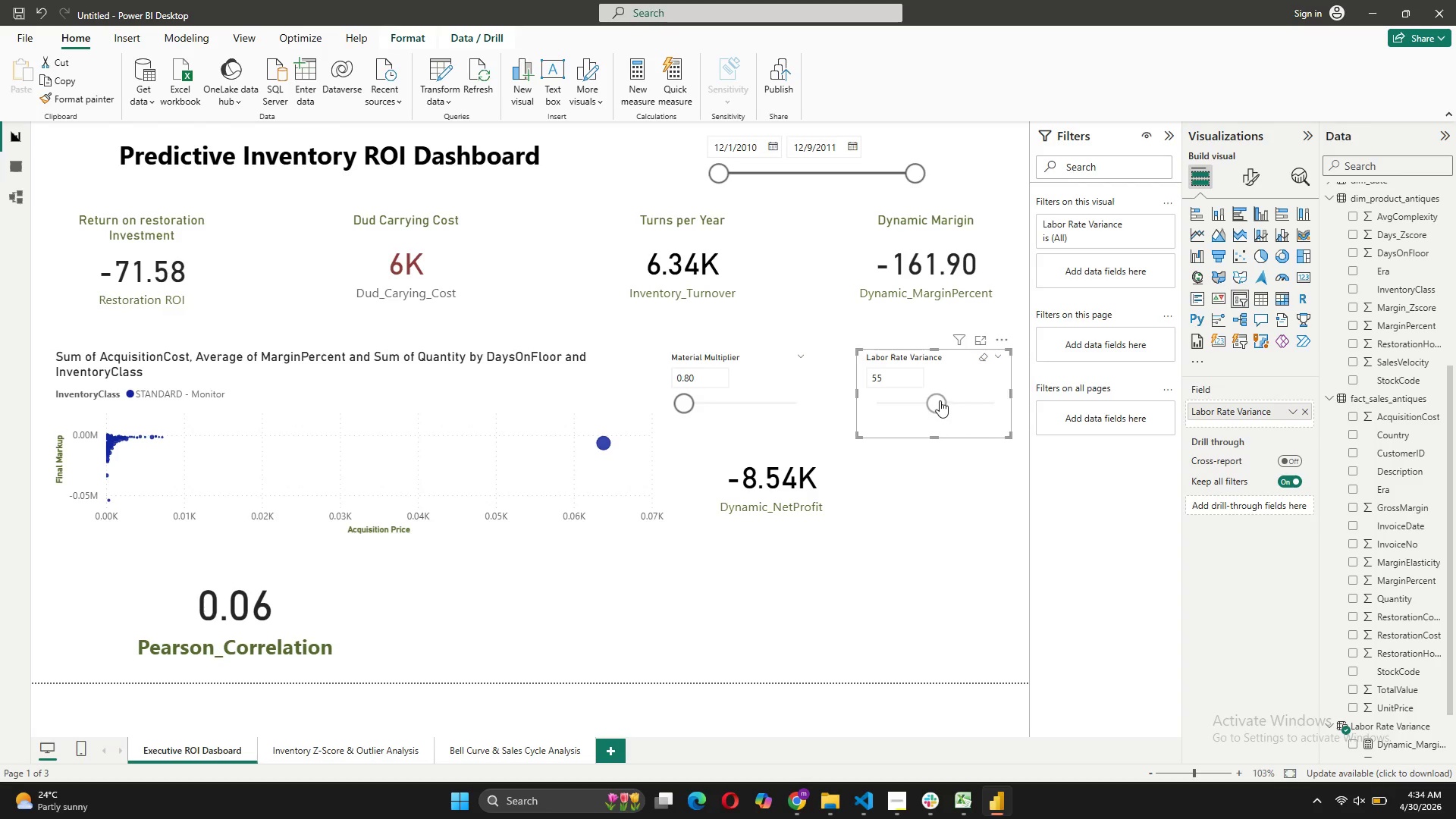 
left_click_drag(start_coordinate=[940, 398], to_coordinate=[1008, 411])
 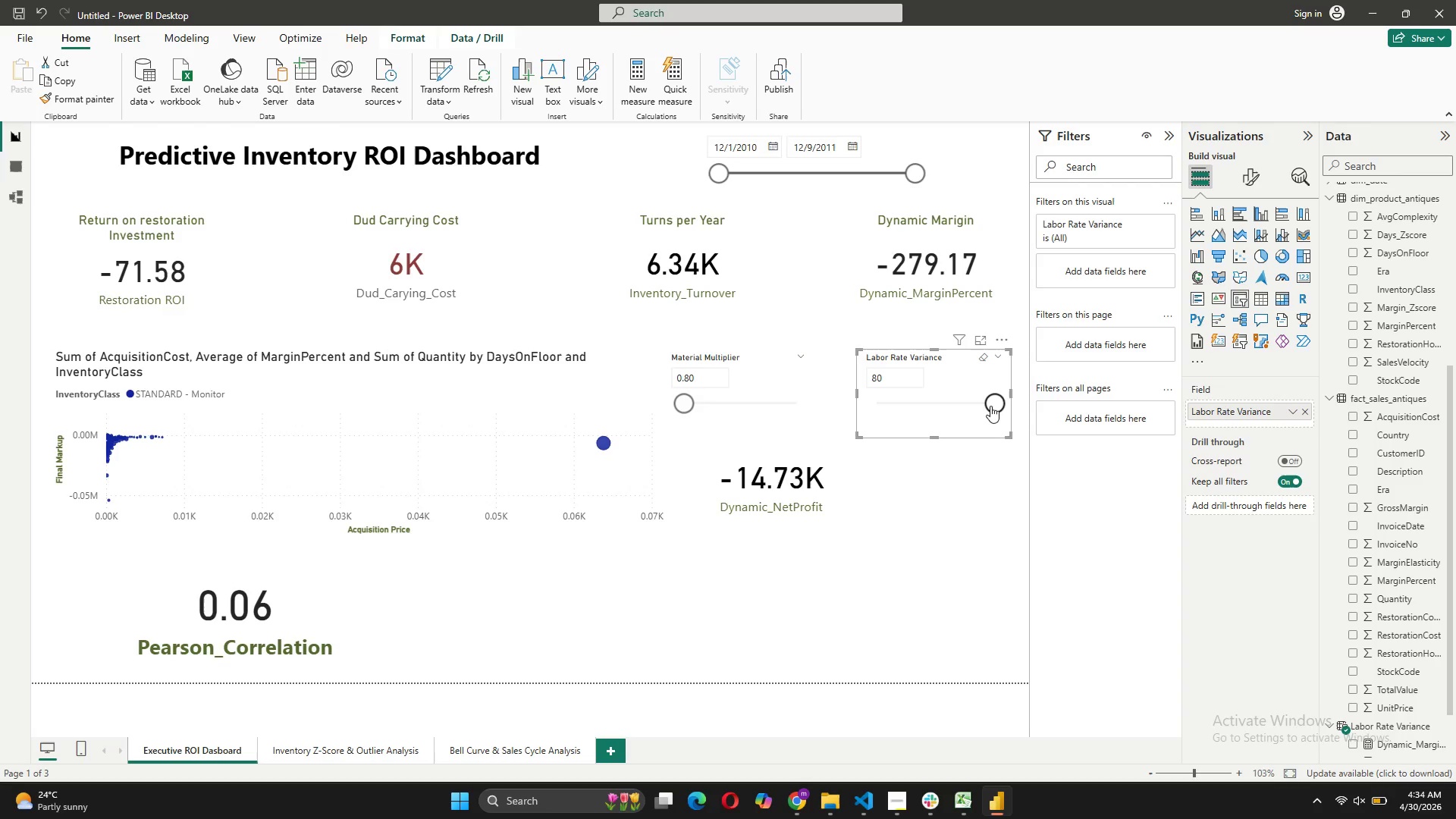 
left_click_drag(start_coordinate=[990, 406], to_coordinate=[827, 406])
 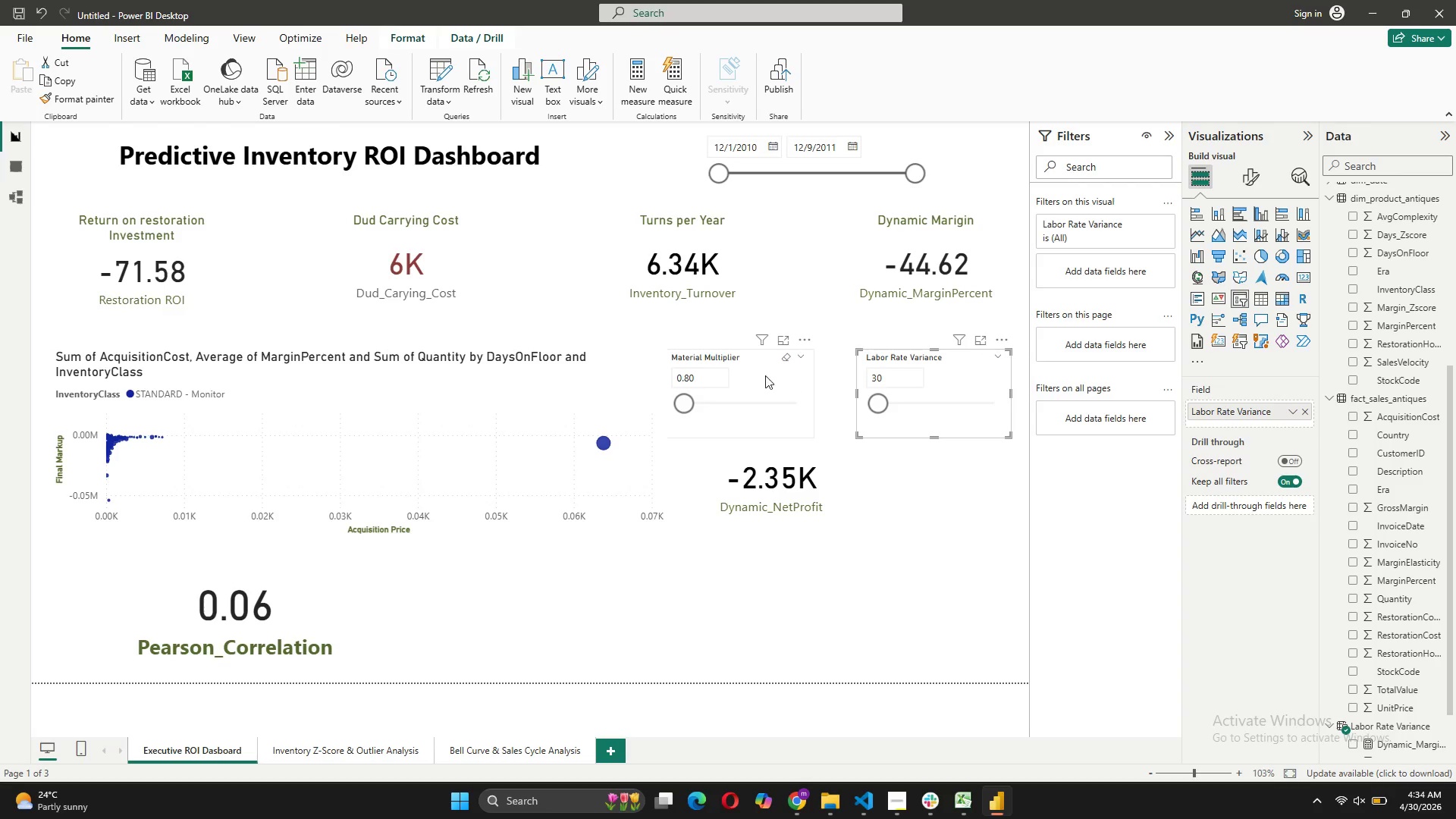 
mouse_move([788, 359])
 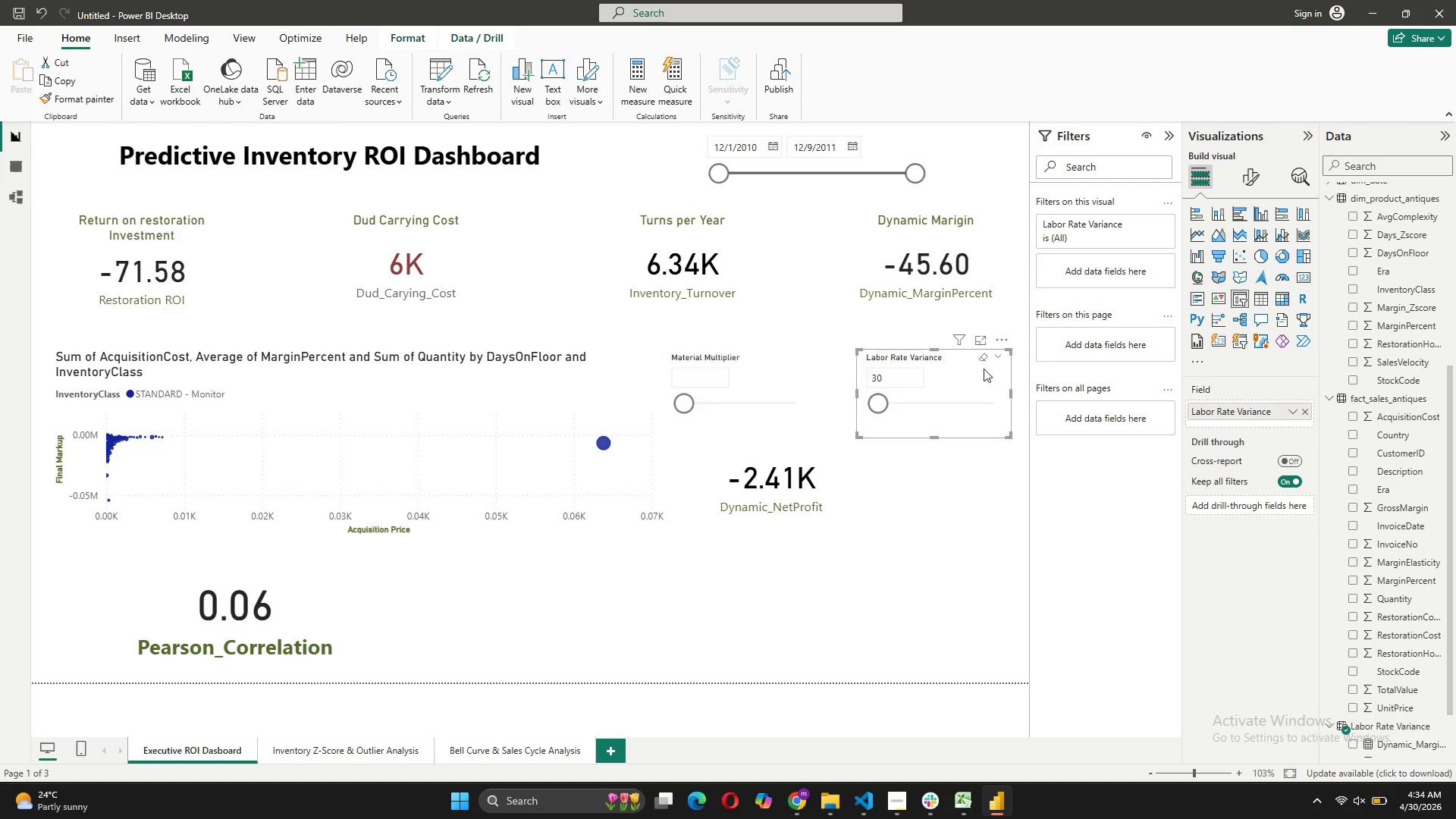 
left_click([984, 359])
 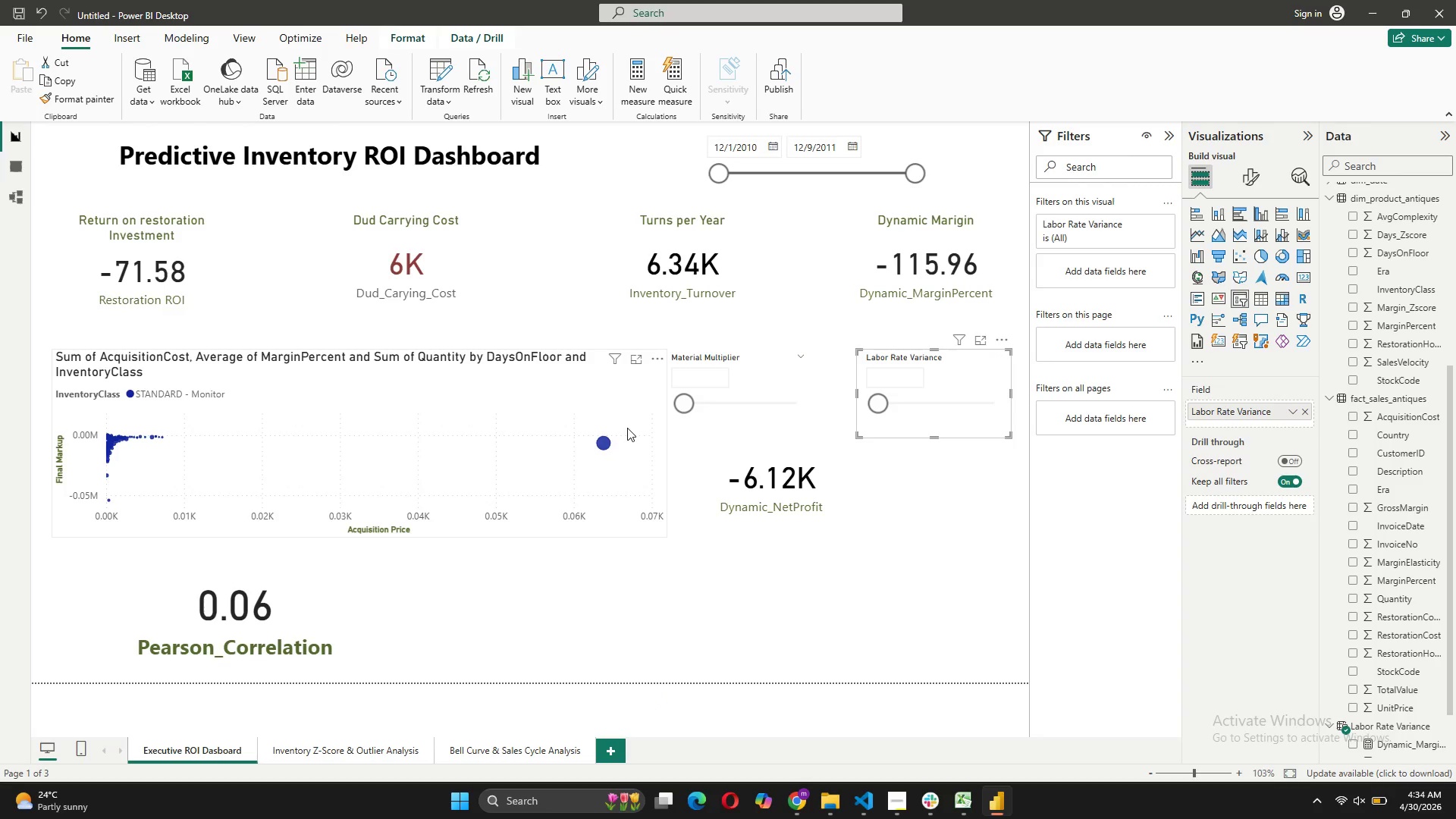 
wait(9.92)
 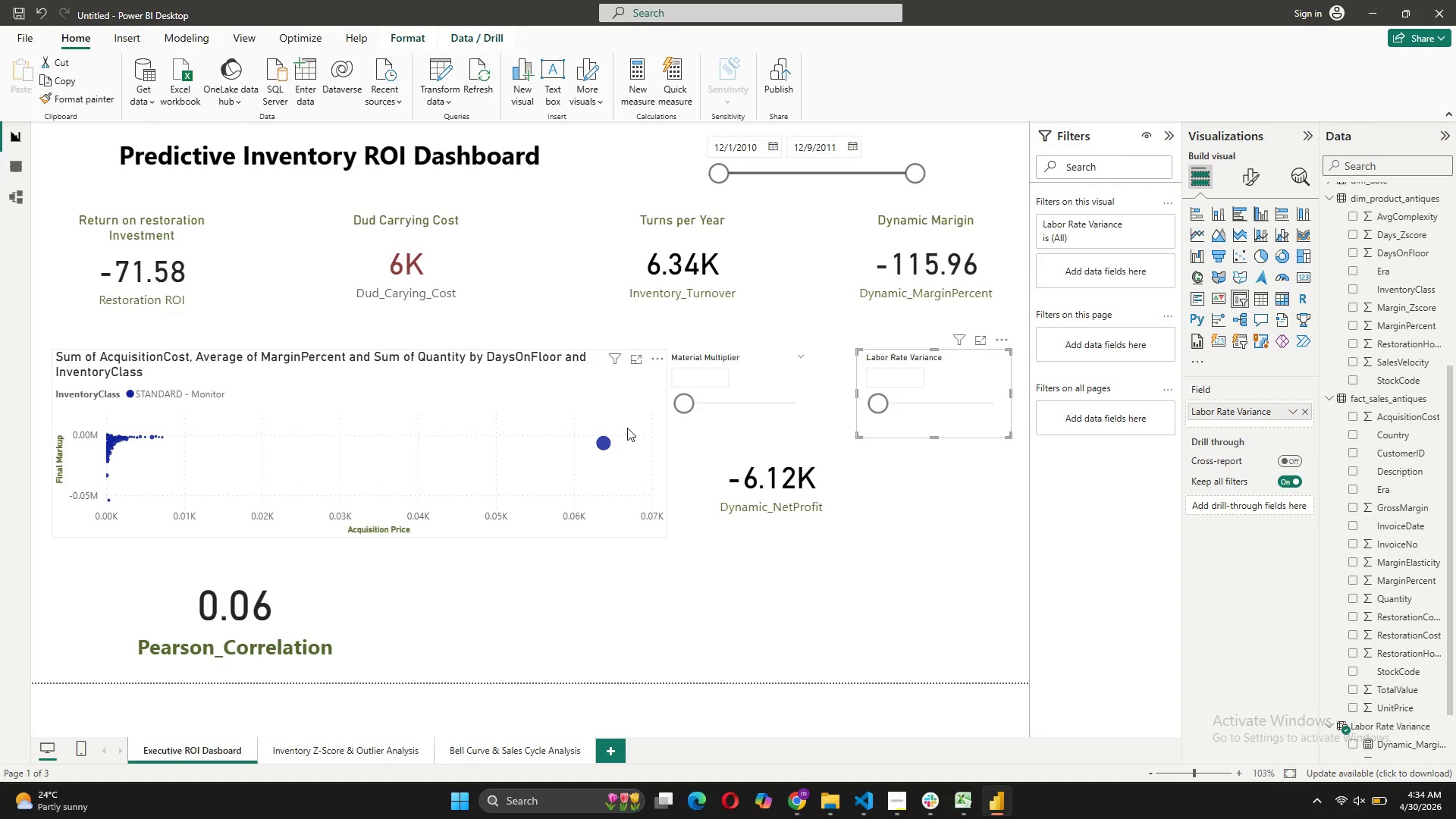 
left_click([375, 753])
 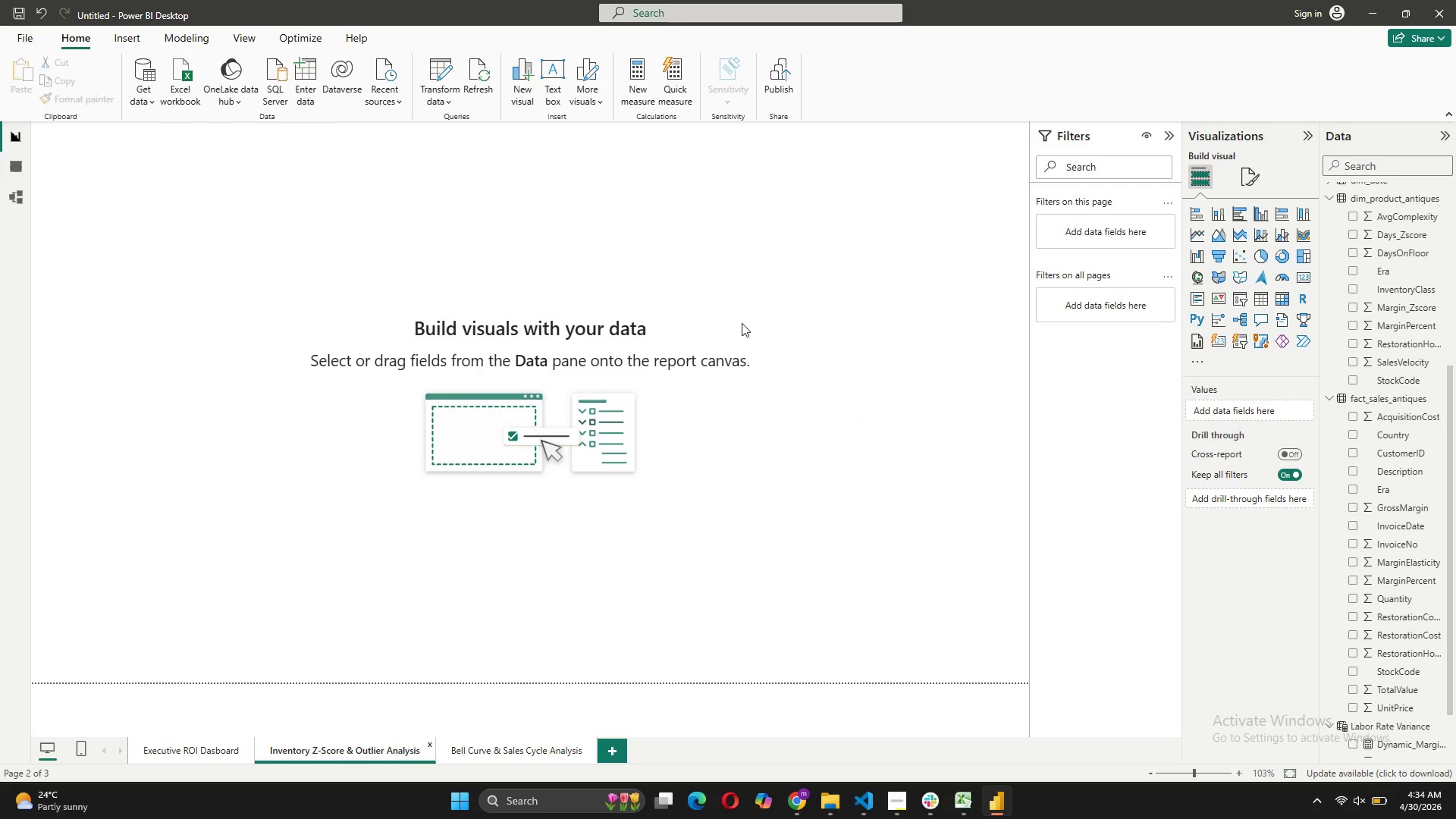 
wait(20.34)
 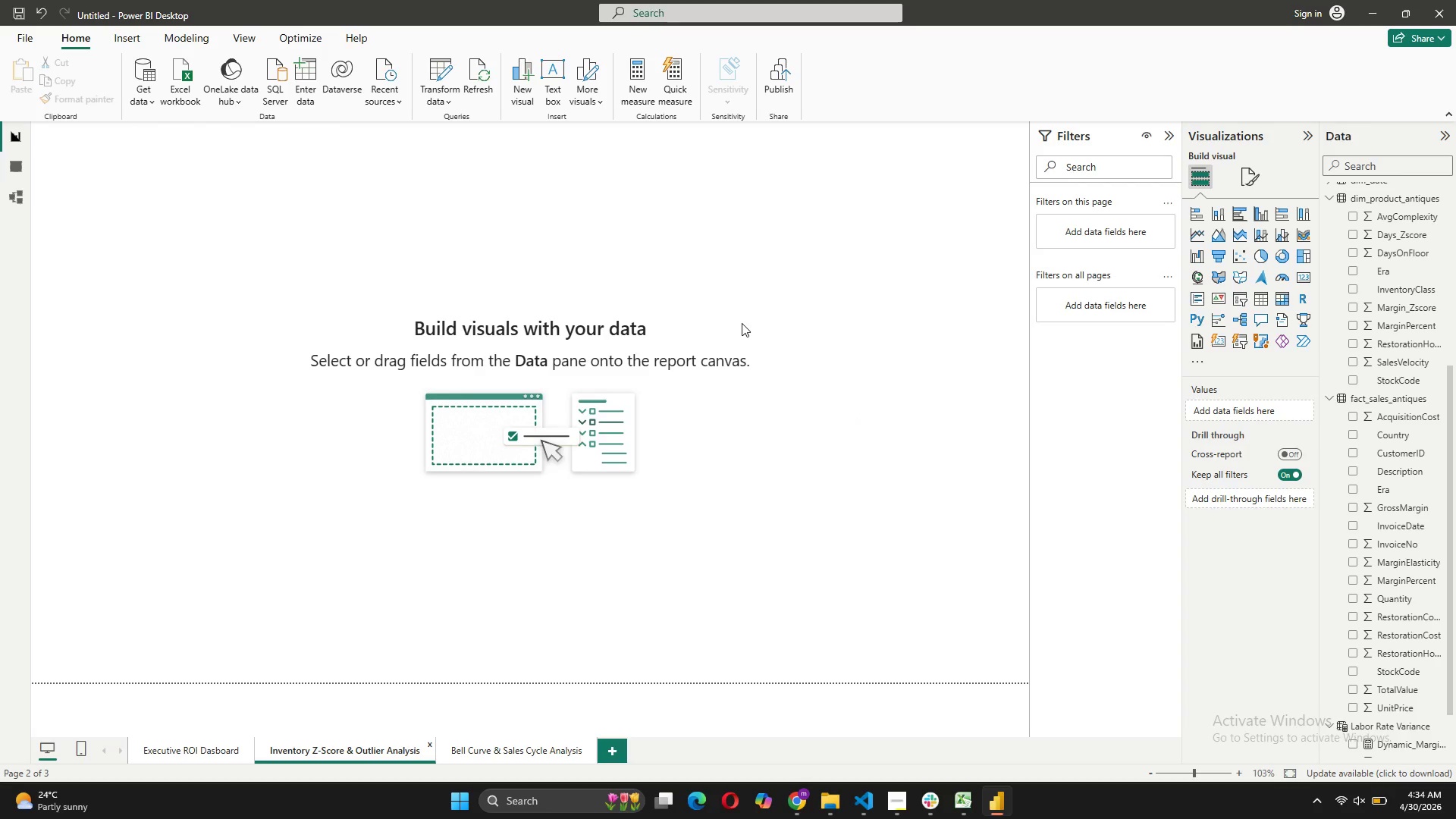 
left_click([255, 224])
 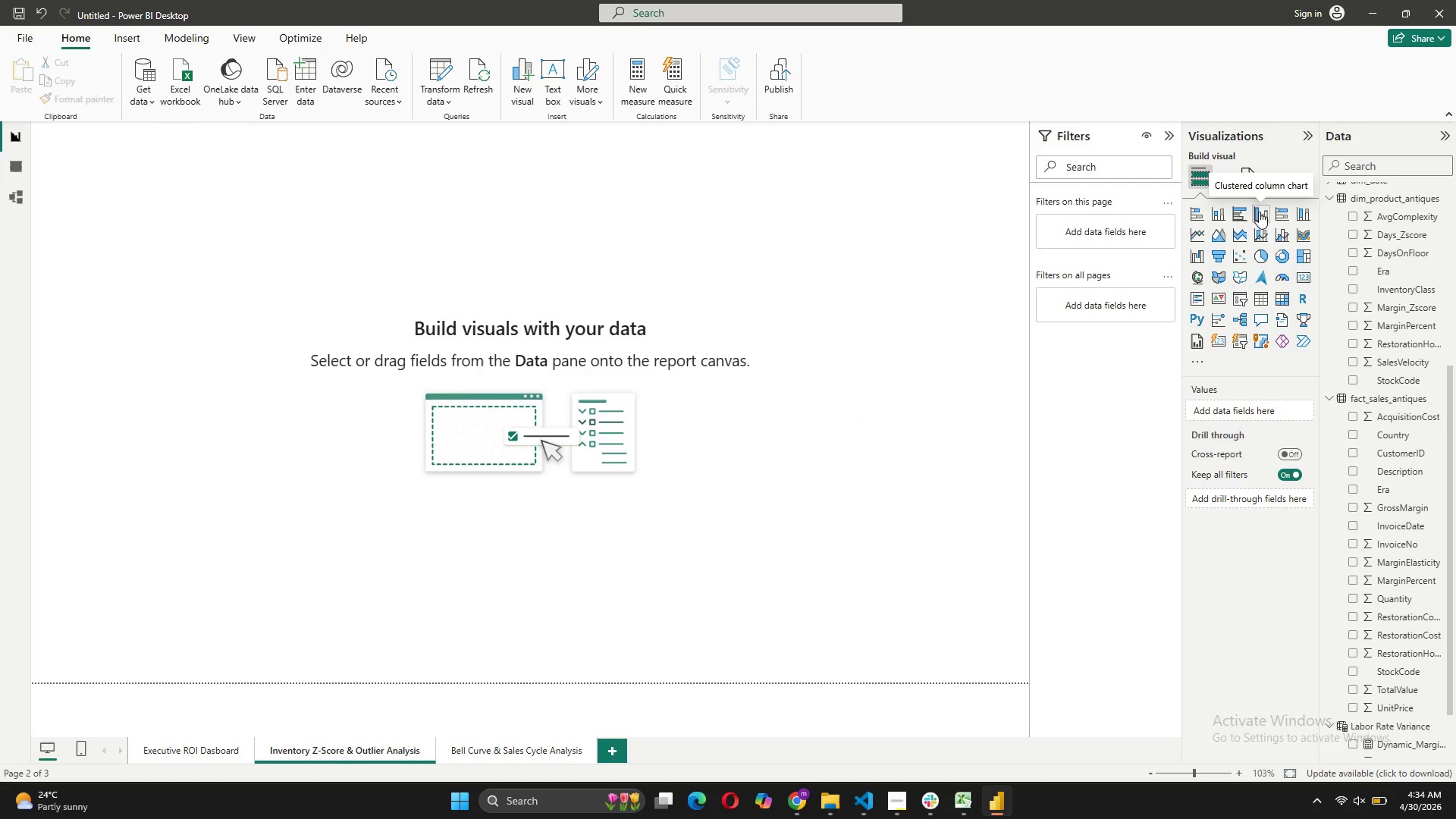 
left_click([1259, 212])
 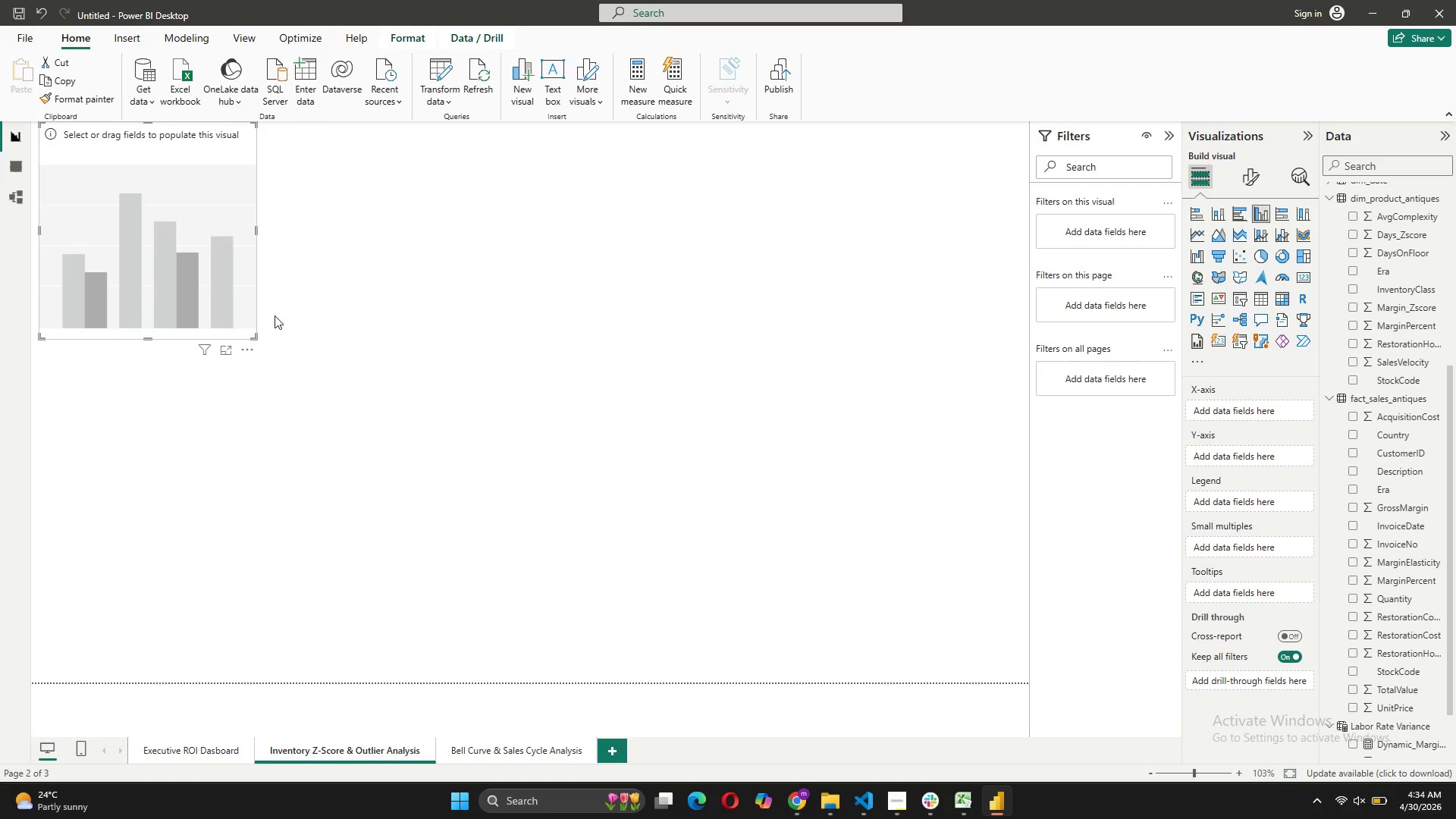 
left_click_drag(start_coordinate=[227, 276], to_coordinate=[251, 344])
 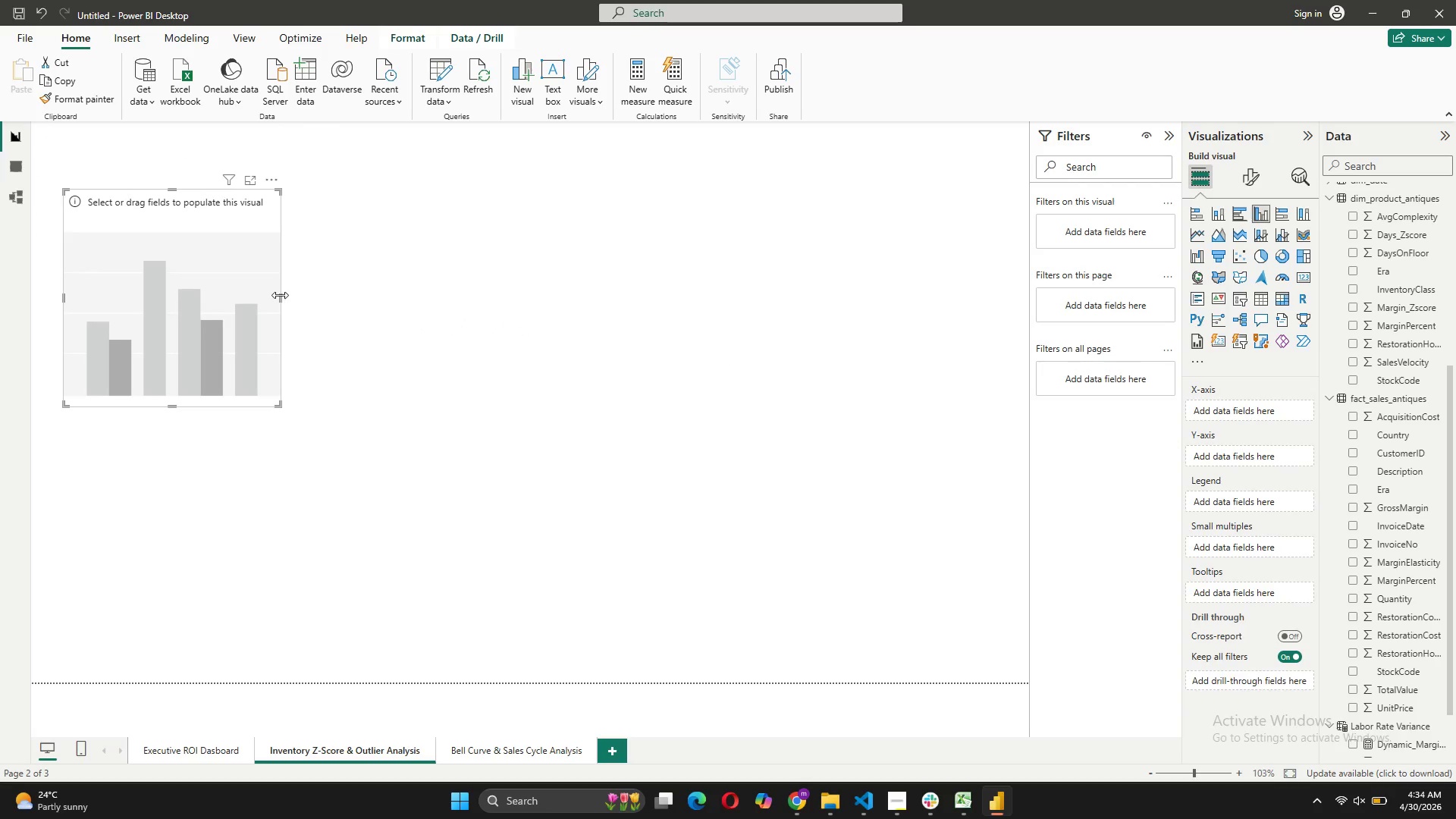 
left_click_drag(start_coordinate=[281, 295], to_coordinate=[479, 297])
 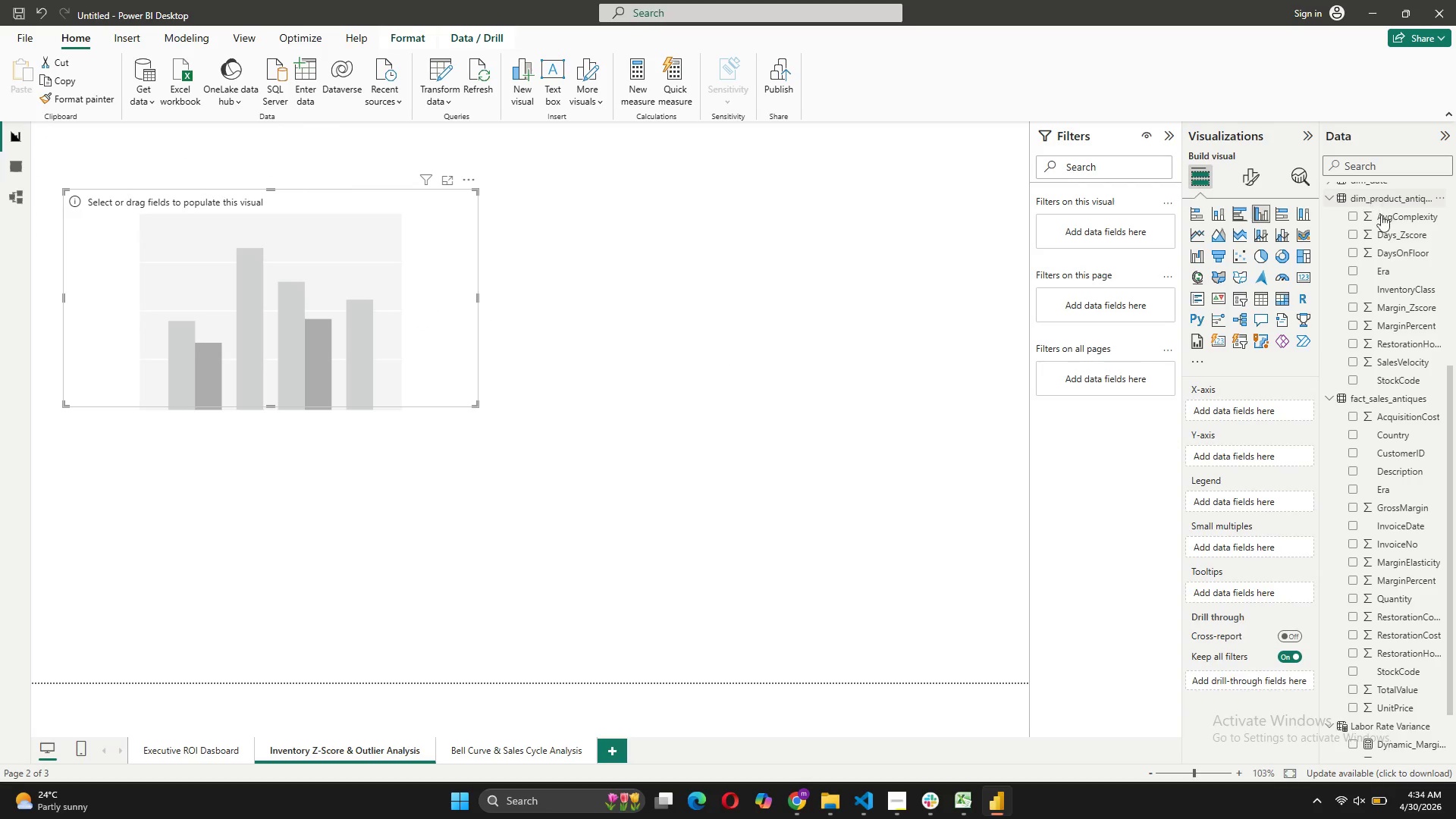 
wait(6.41)
 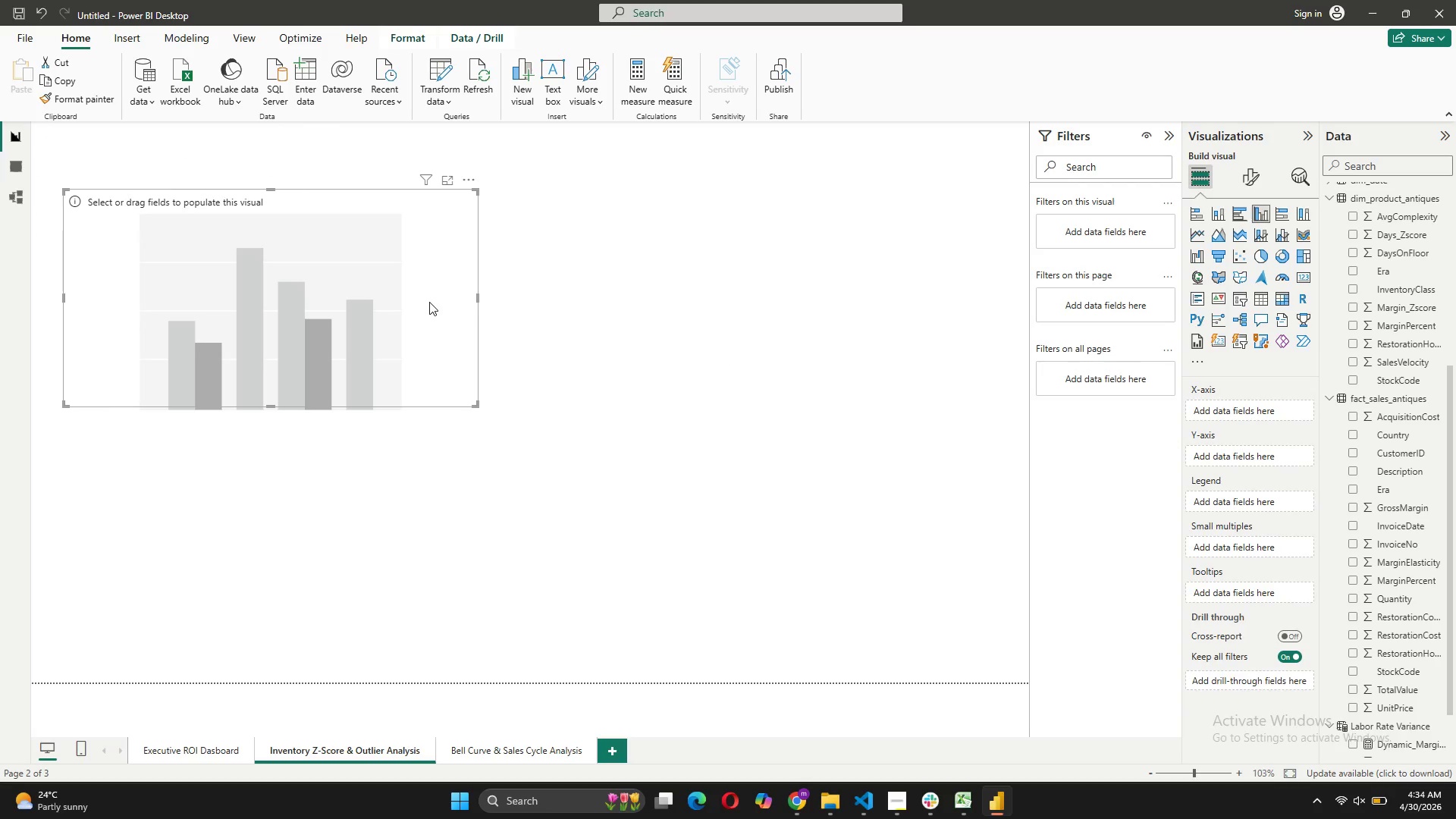 
left_click_drag(start_coordinate=[1384, 305], to_coordinate=[1257, 407])
 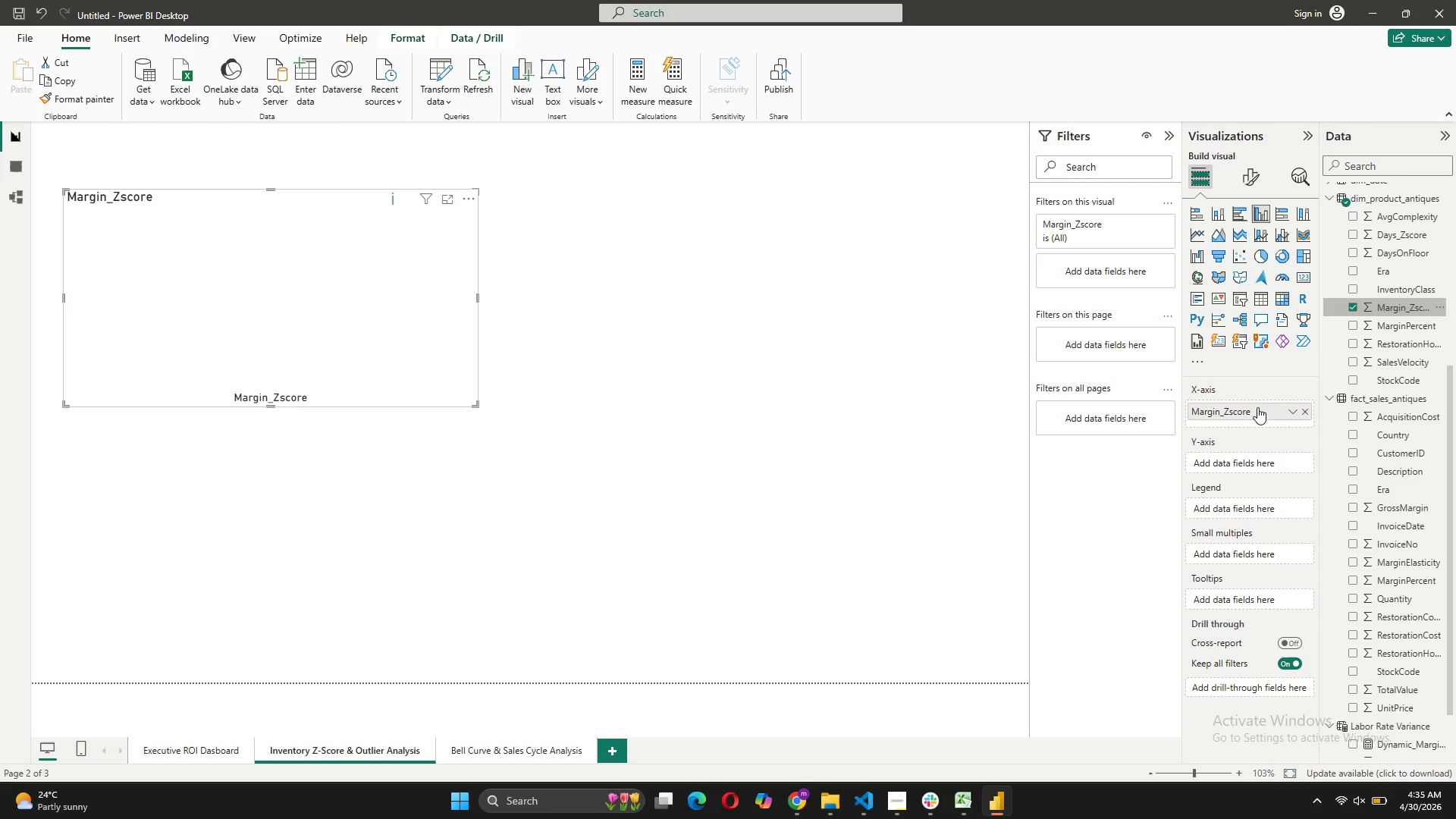 
left_click_drag(start_coordinate=[1257, 407], to_coordinate=[1250, 458])
 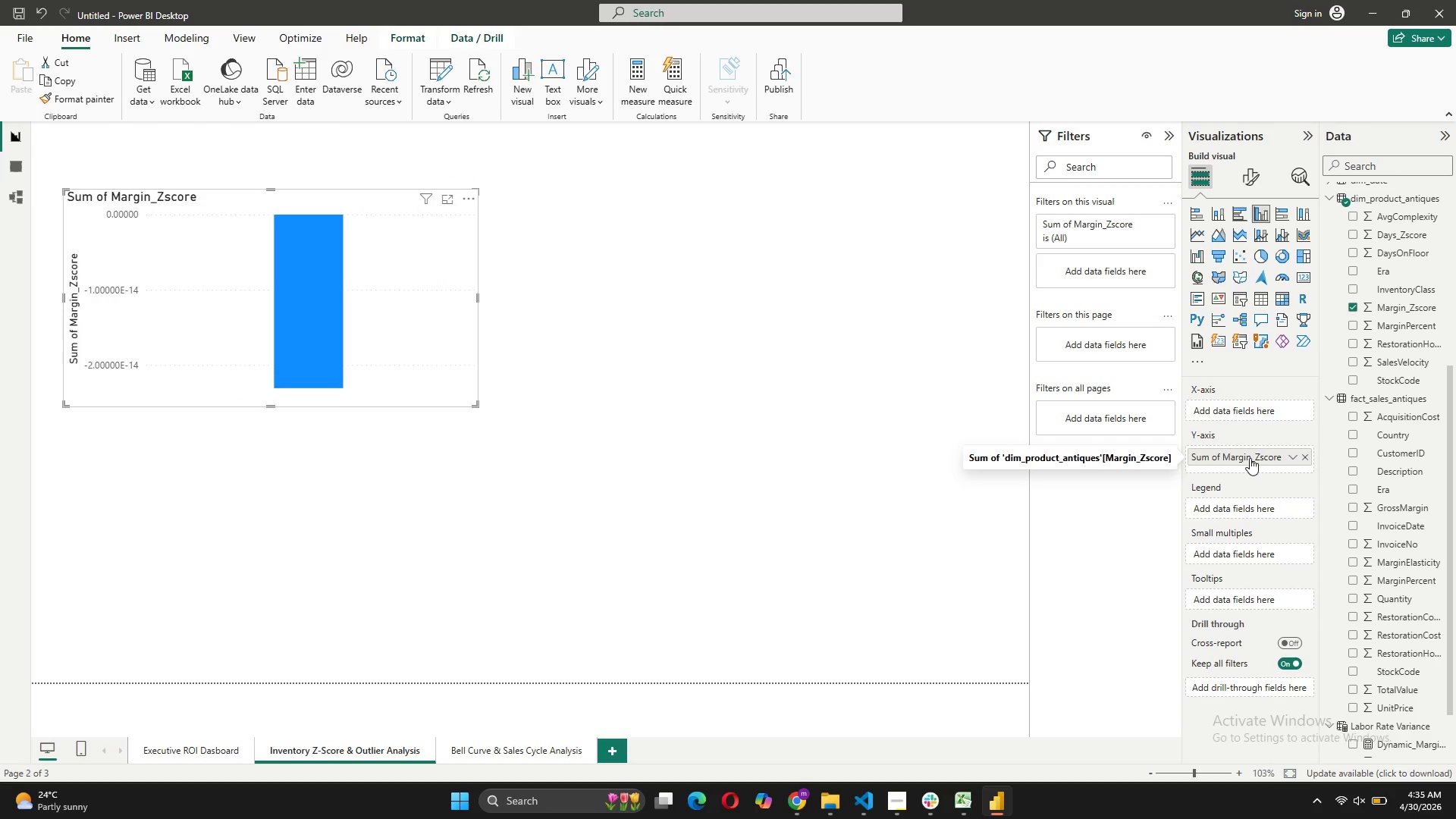 
left_click([1250, 458])
 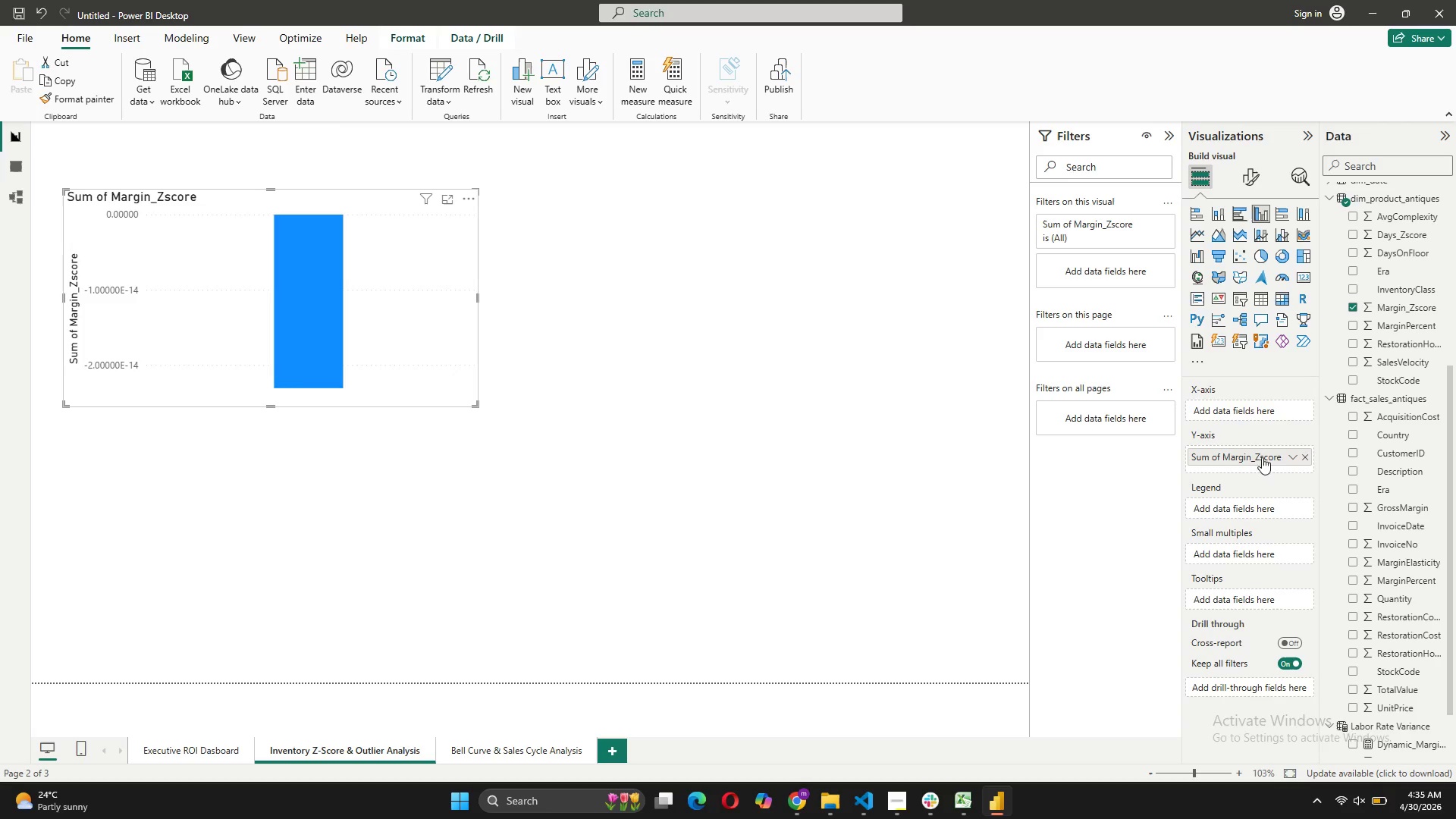 
mouse_move([1299, 471])
 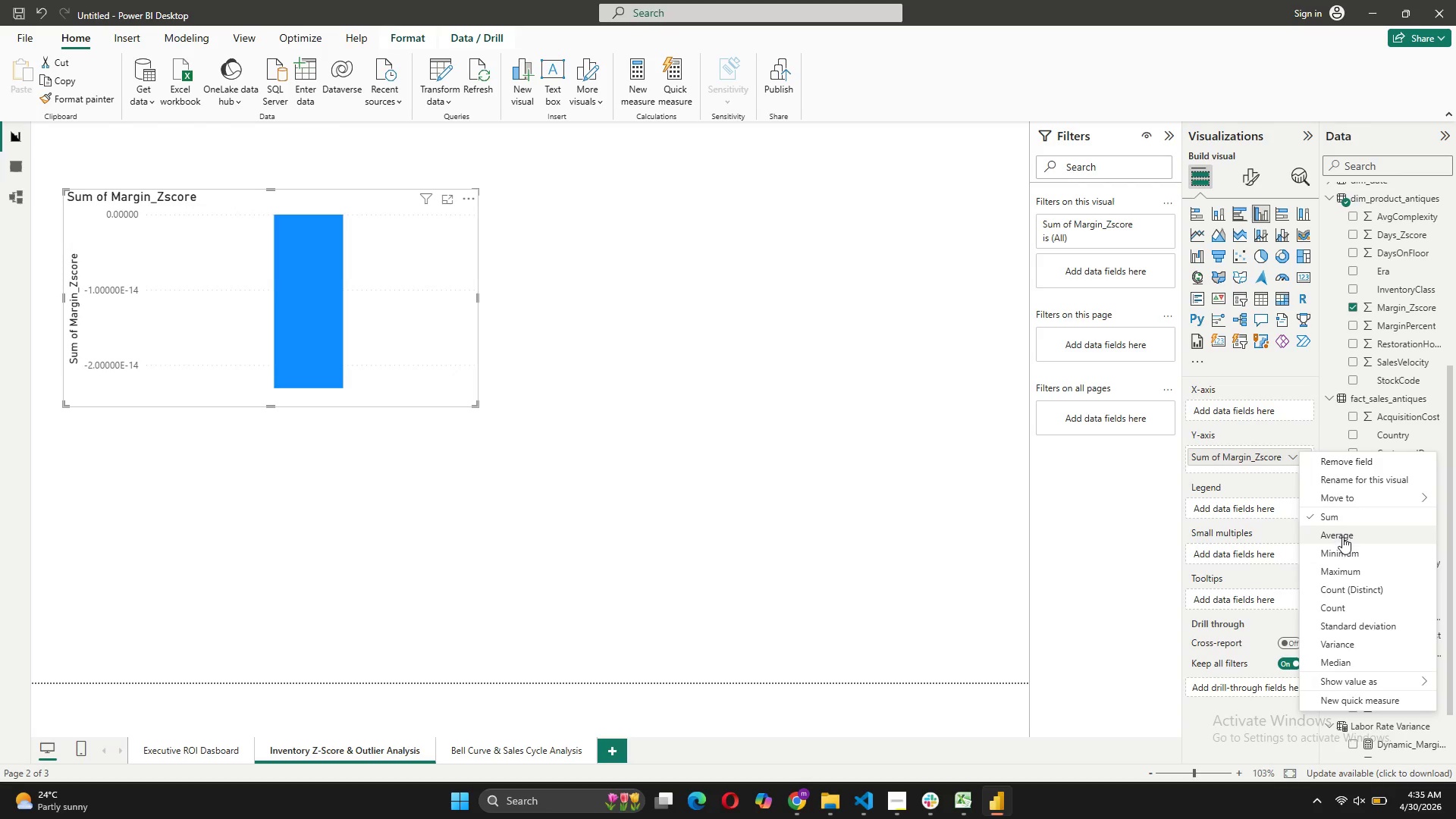 
left_click([1342, 538])
 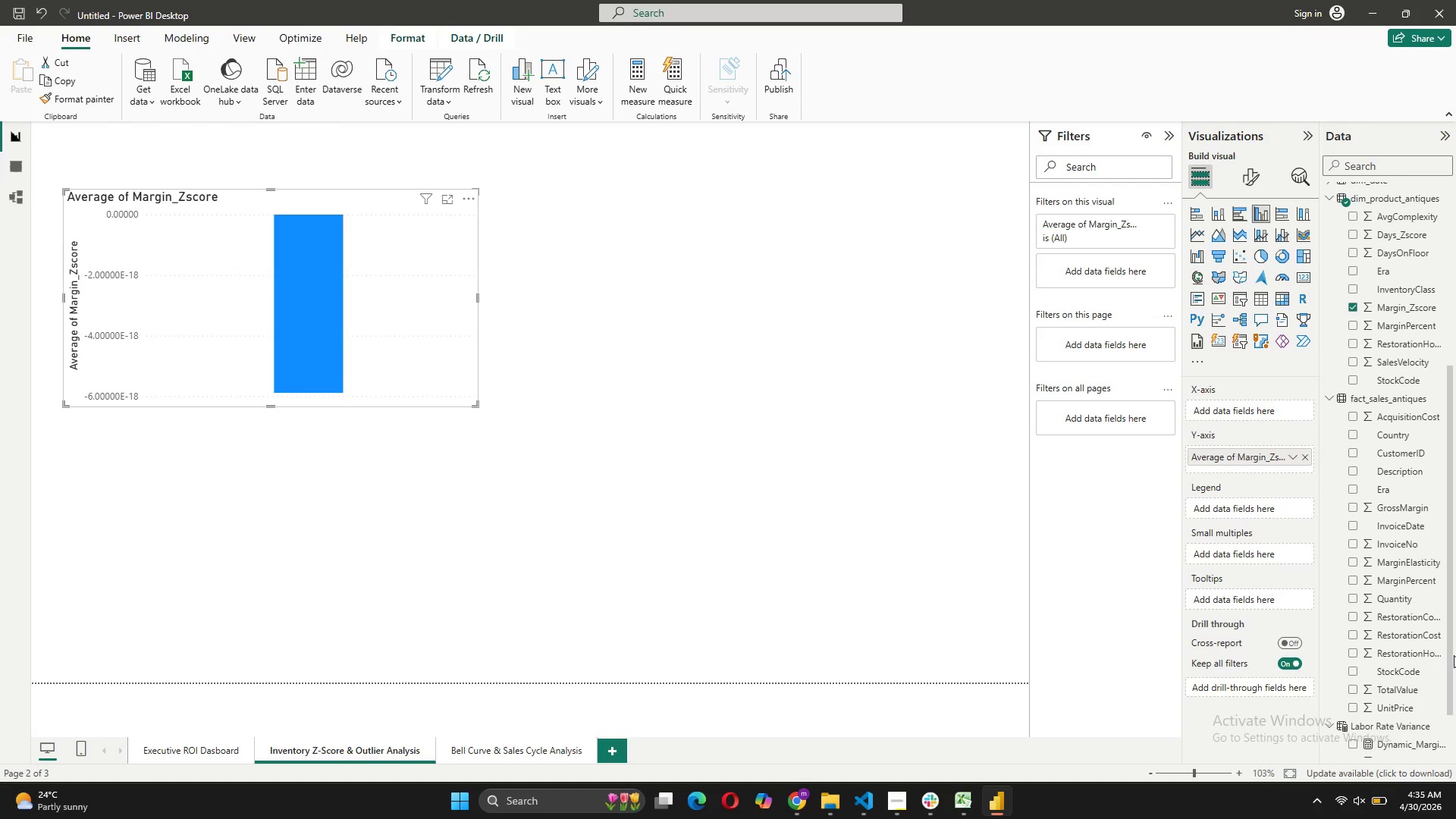 
wait(20.56)
 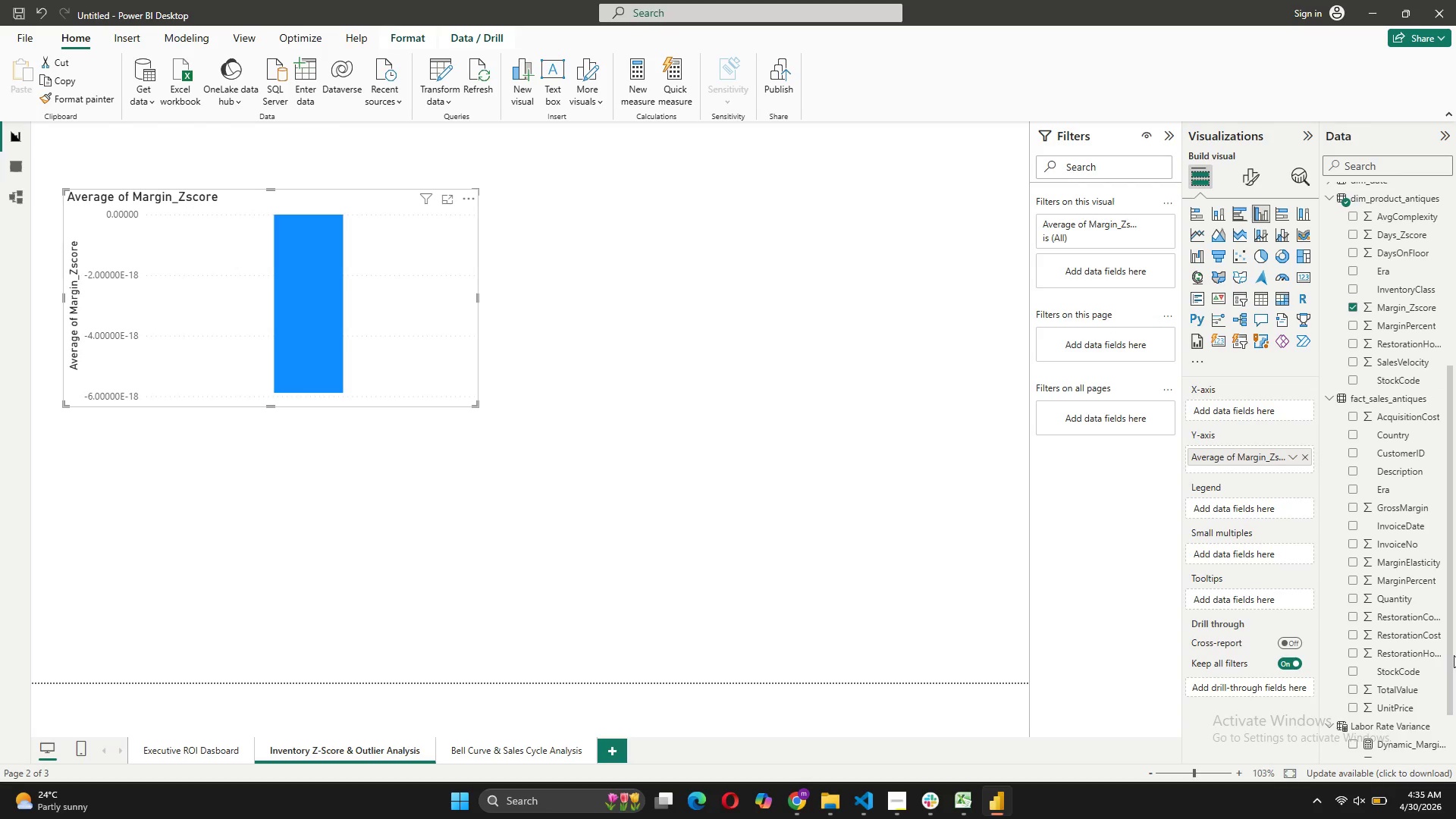 
mouse_move([1333, 609])
 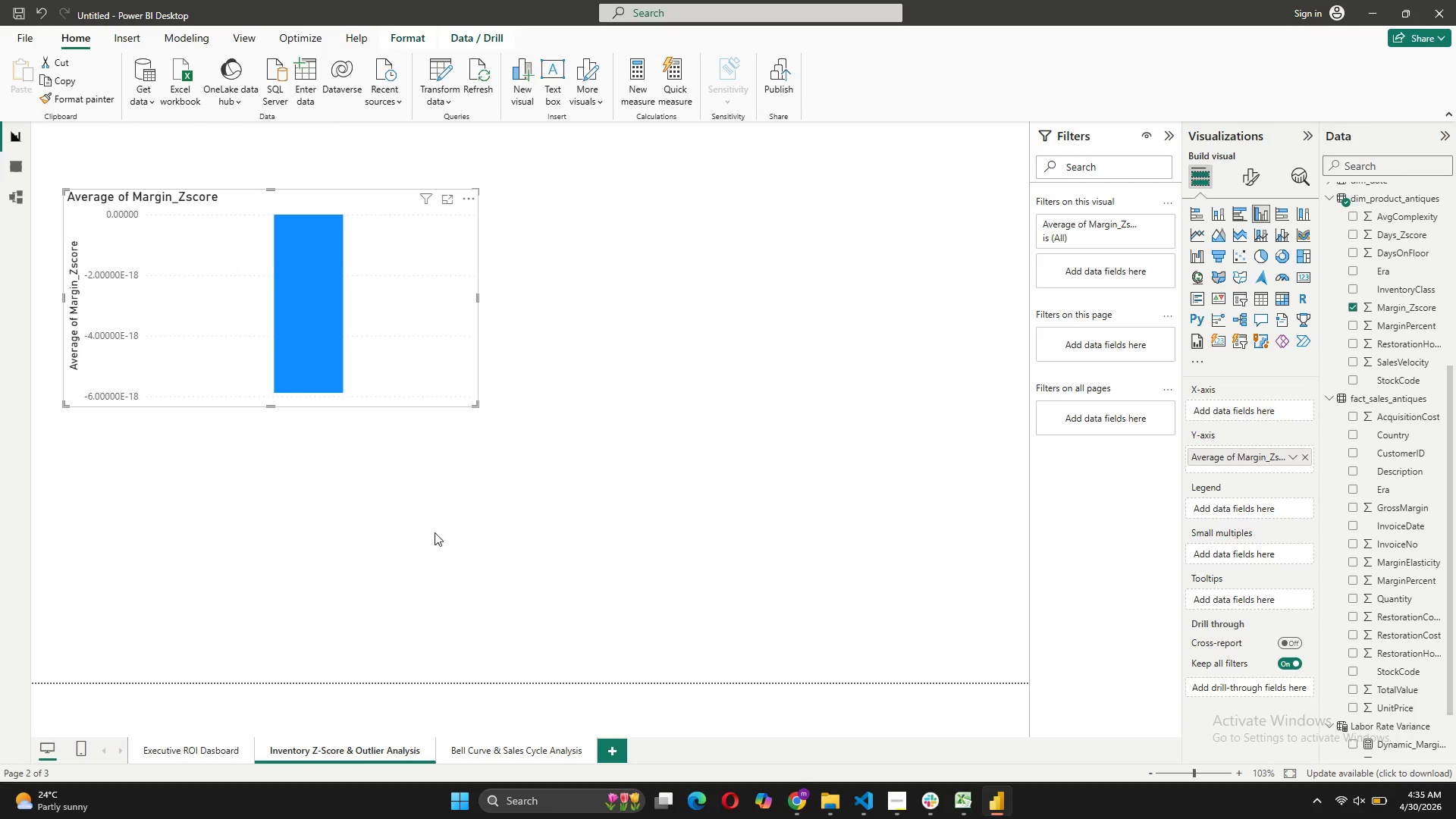 
left_click_drag(start_coordinate=[1220, 459], to_coordinate=[1236, 409])
 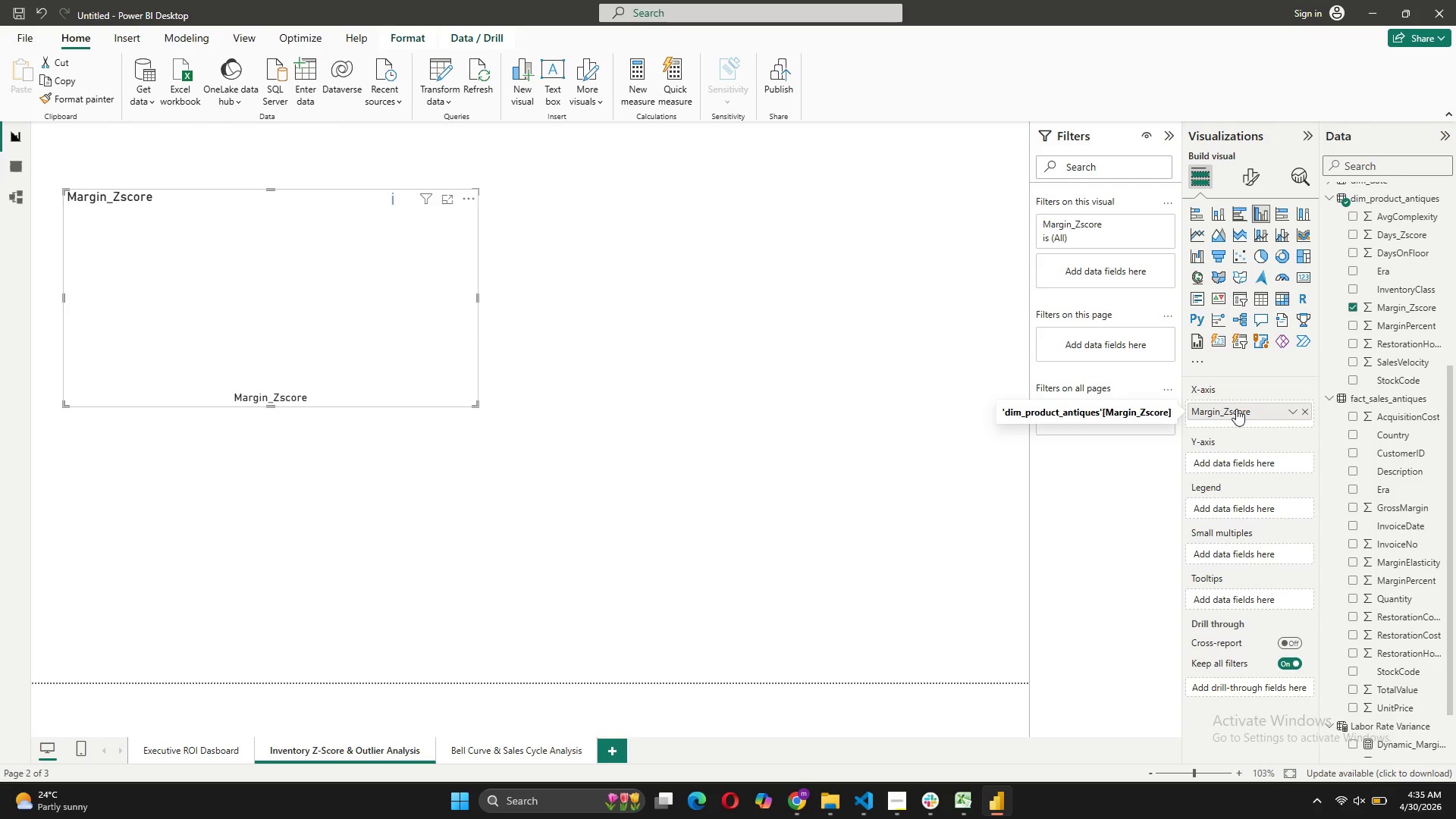 
wait(8.44)
 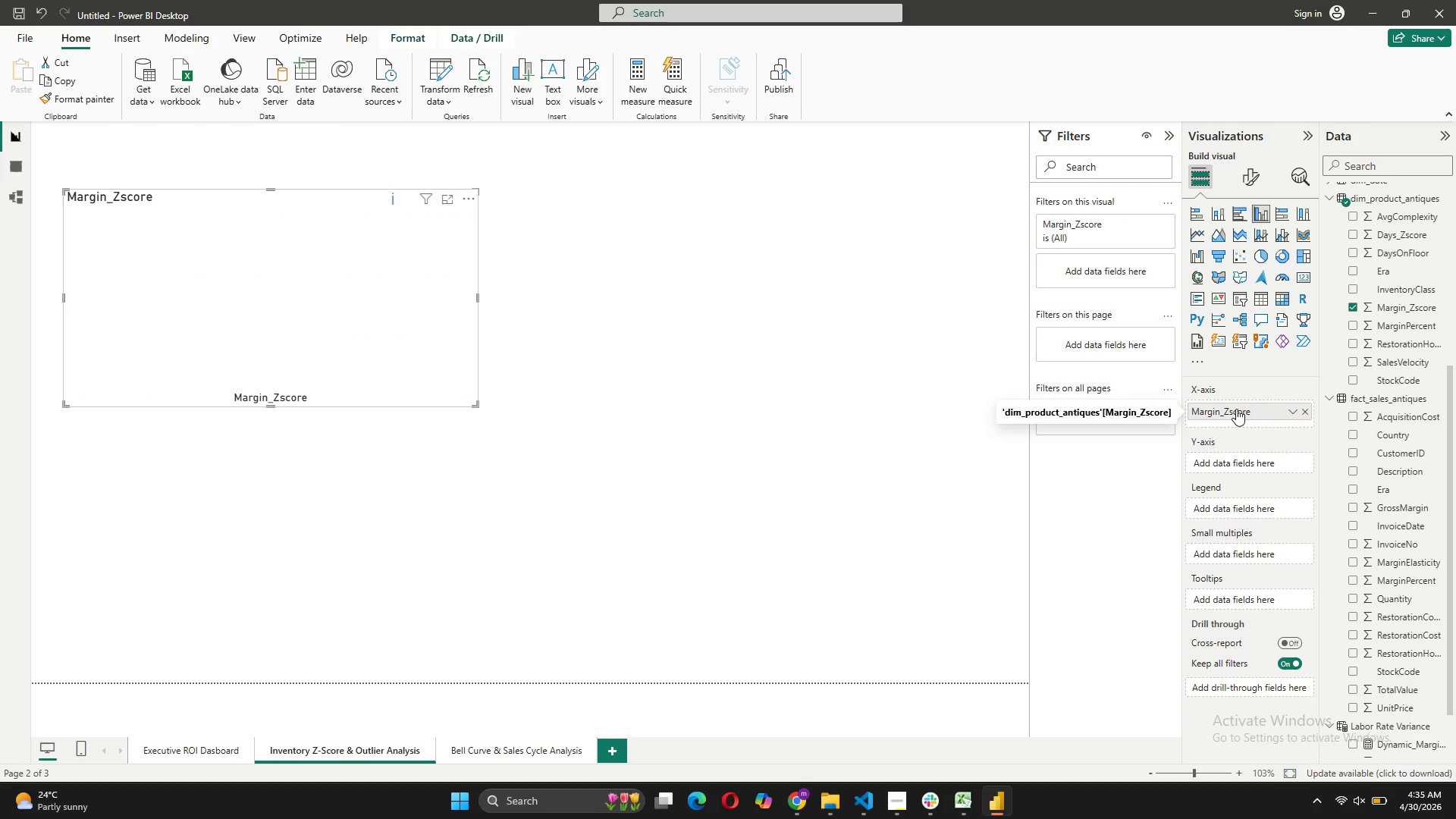 
left_click([1200, 234])
 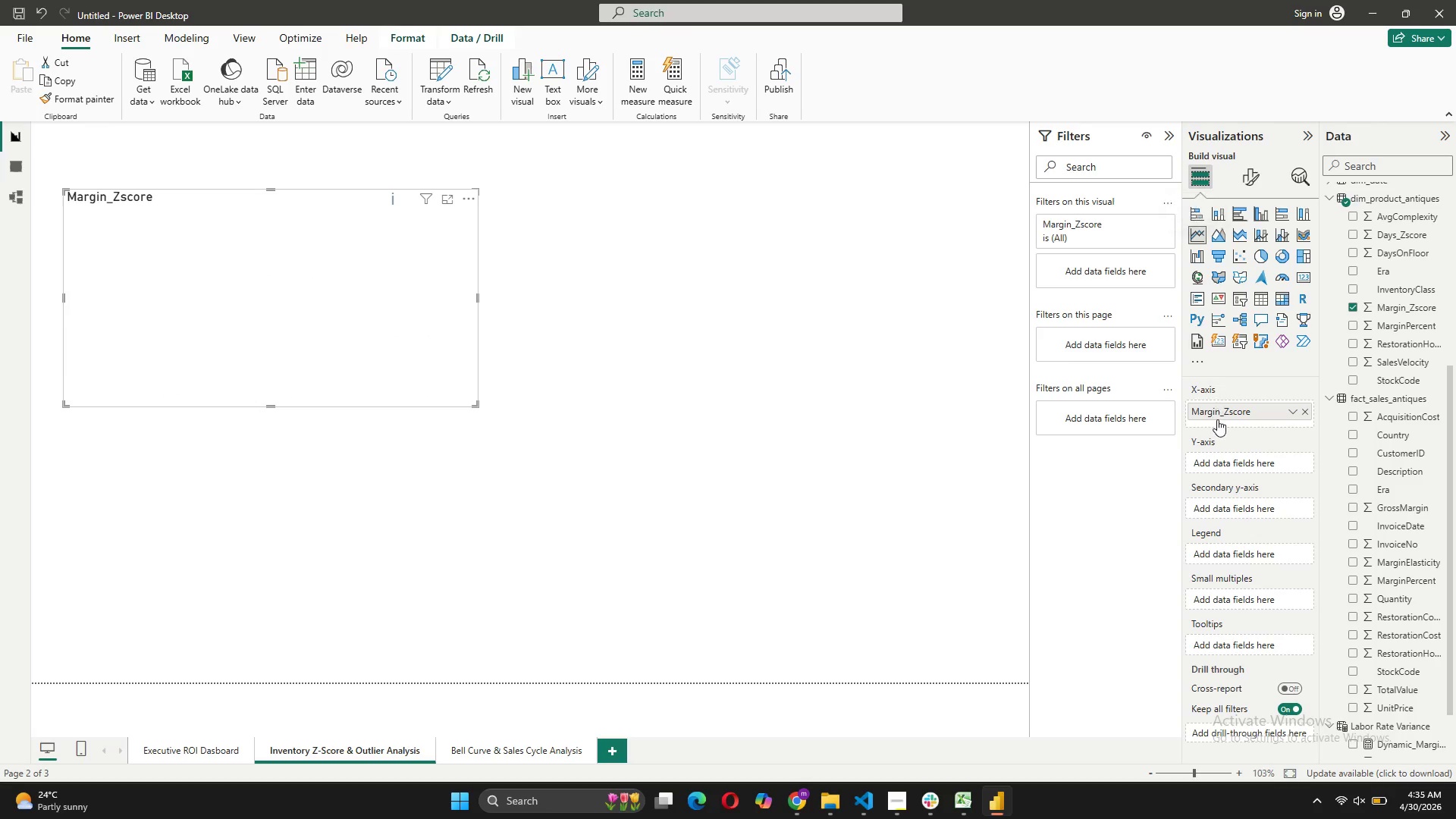 
left_click_drag(start_coordinate=[1222, 416], to_coordinate=[1223, 475])
 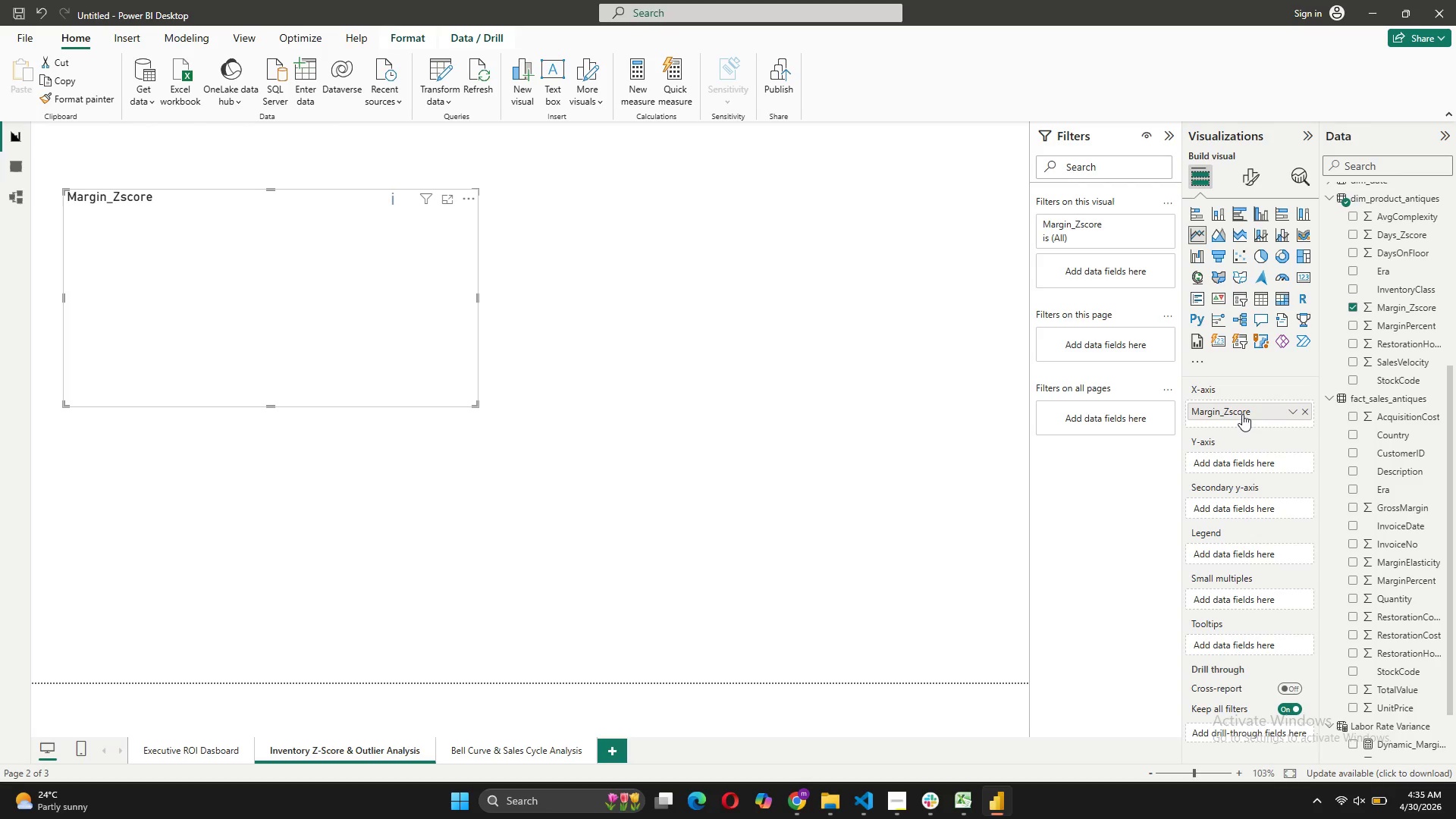 
left_click_drag(start_coordinate=[1242, 414], to_coordinate=[1242, 462])
 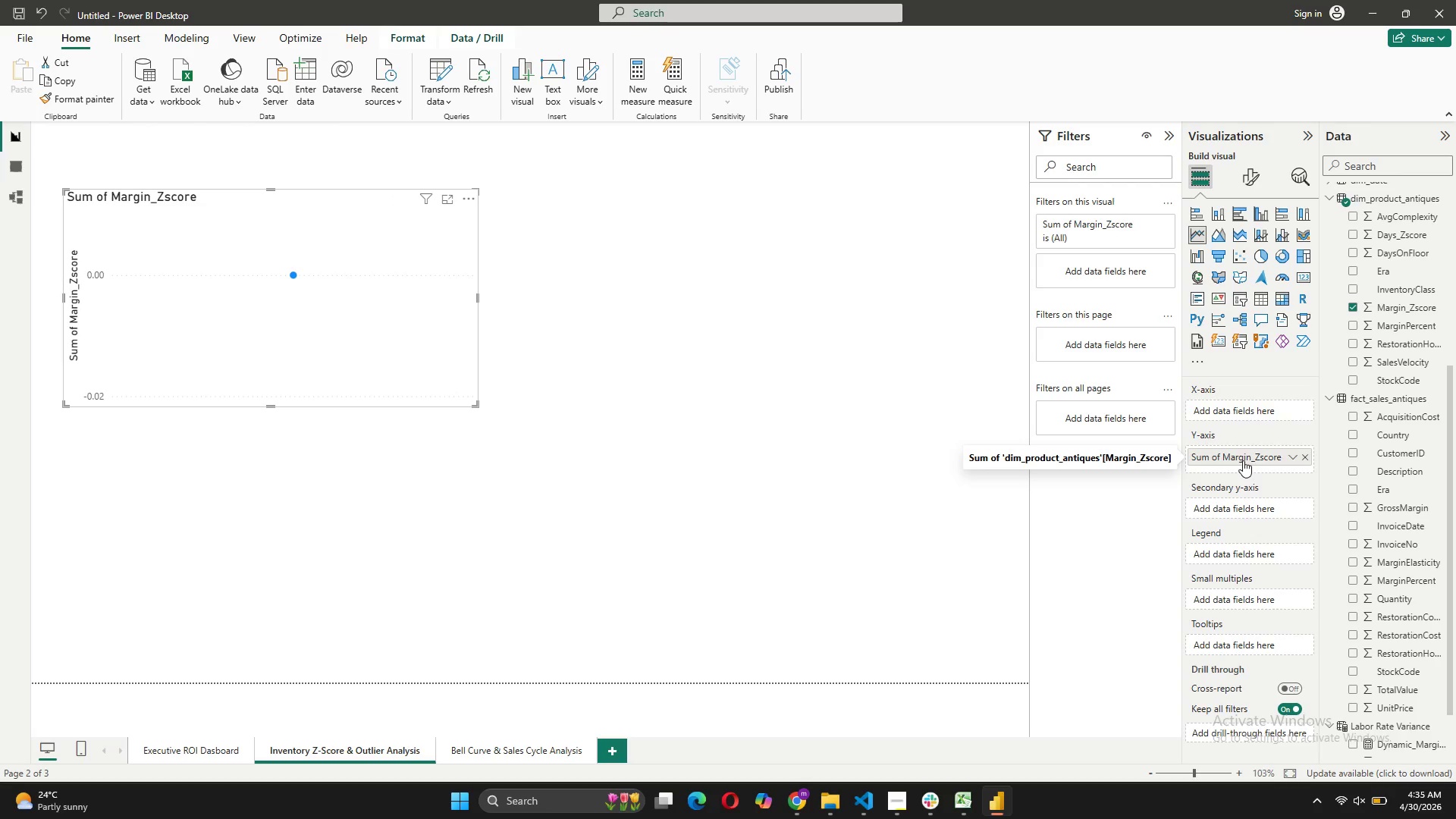 
left_click([1245, 455])
 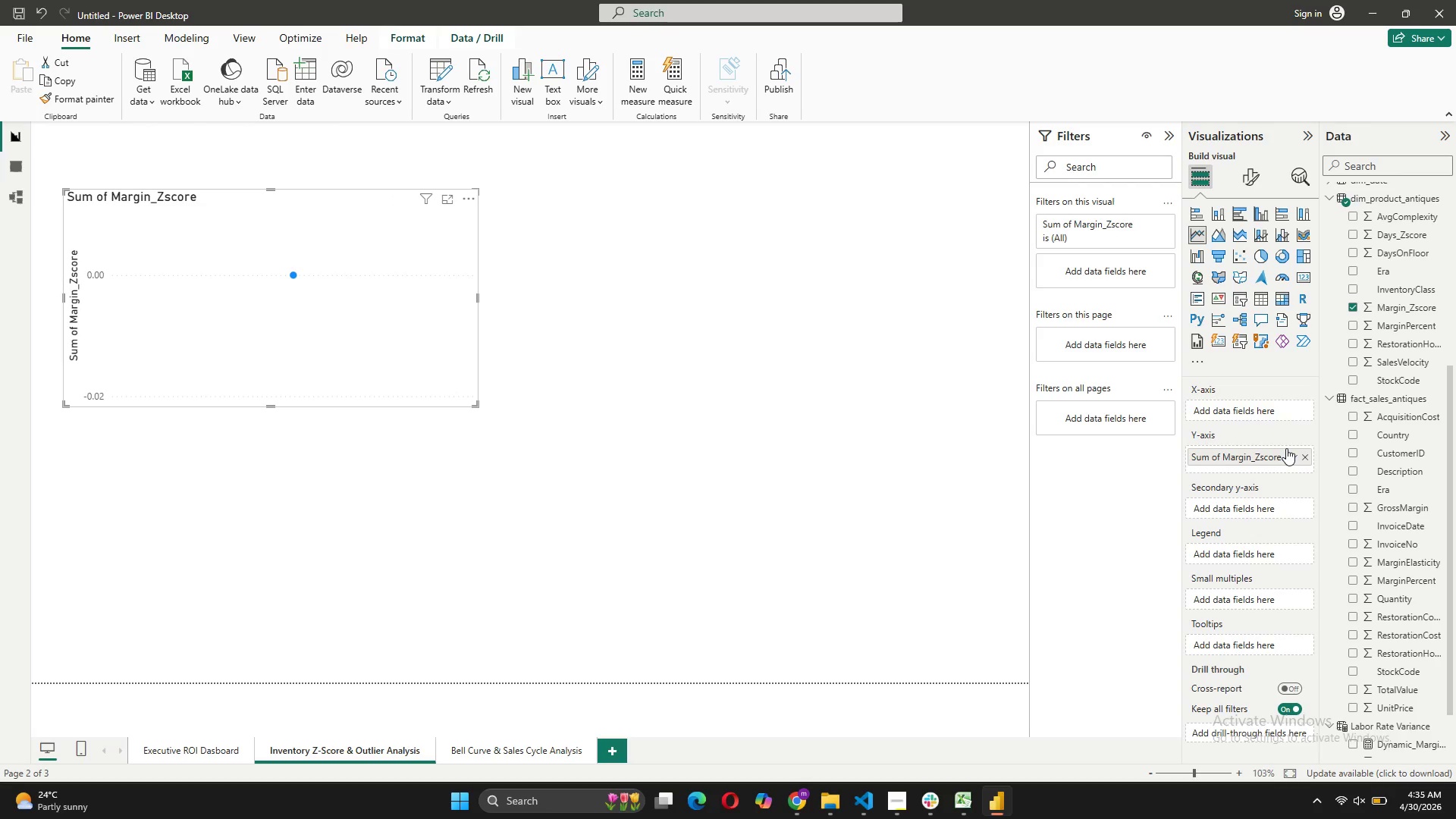 
left_click([1288, 452])
 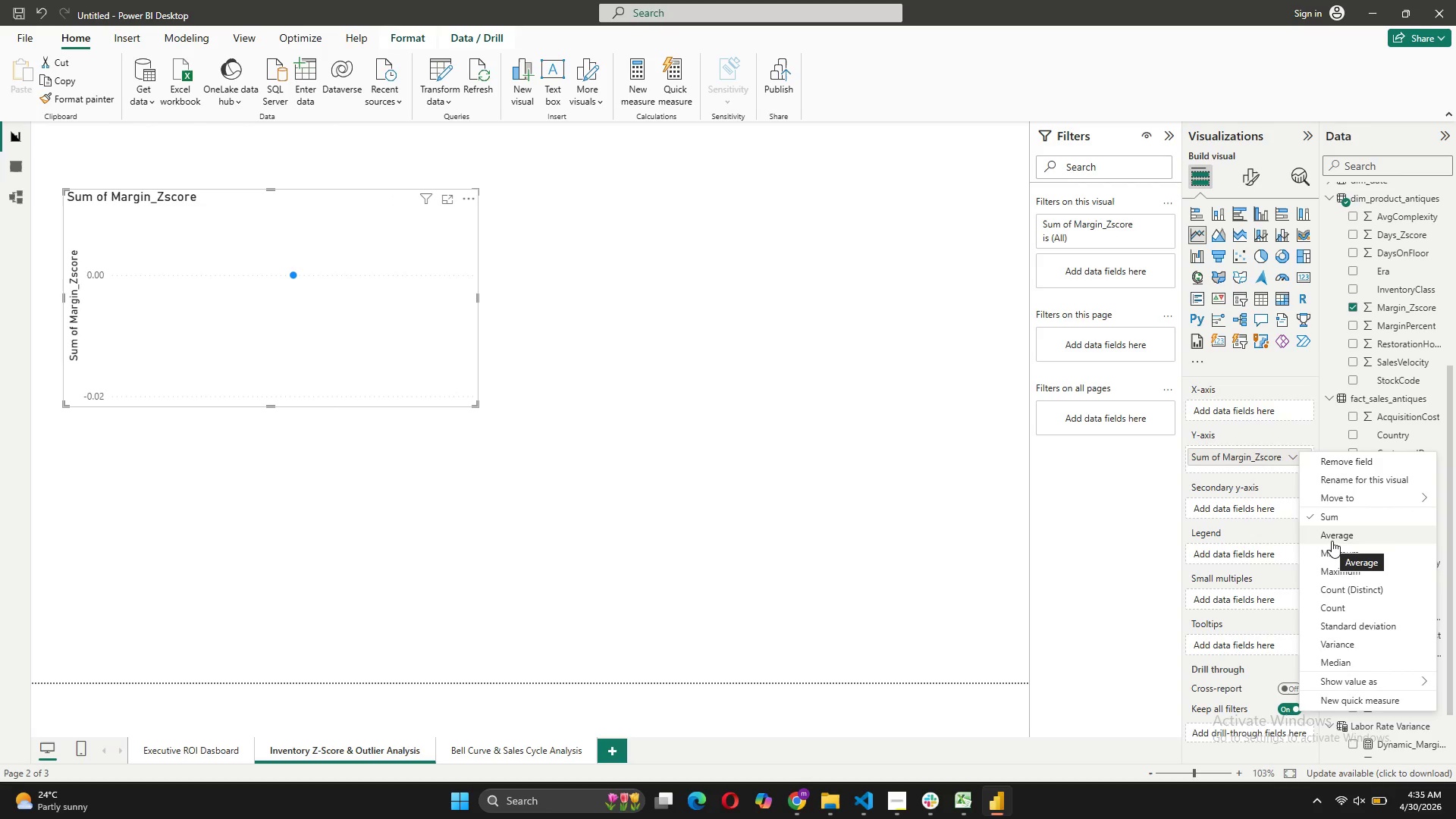 
left_click([1332, 541])
 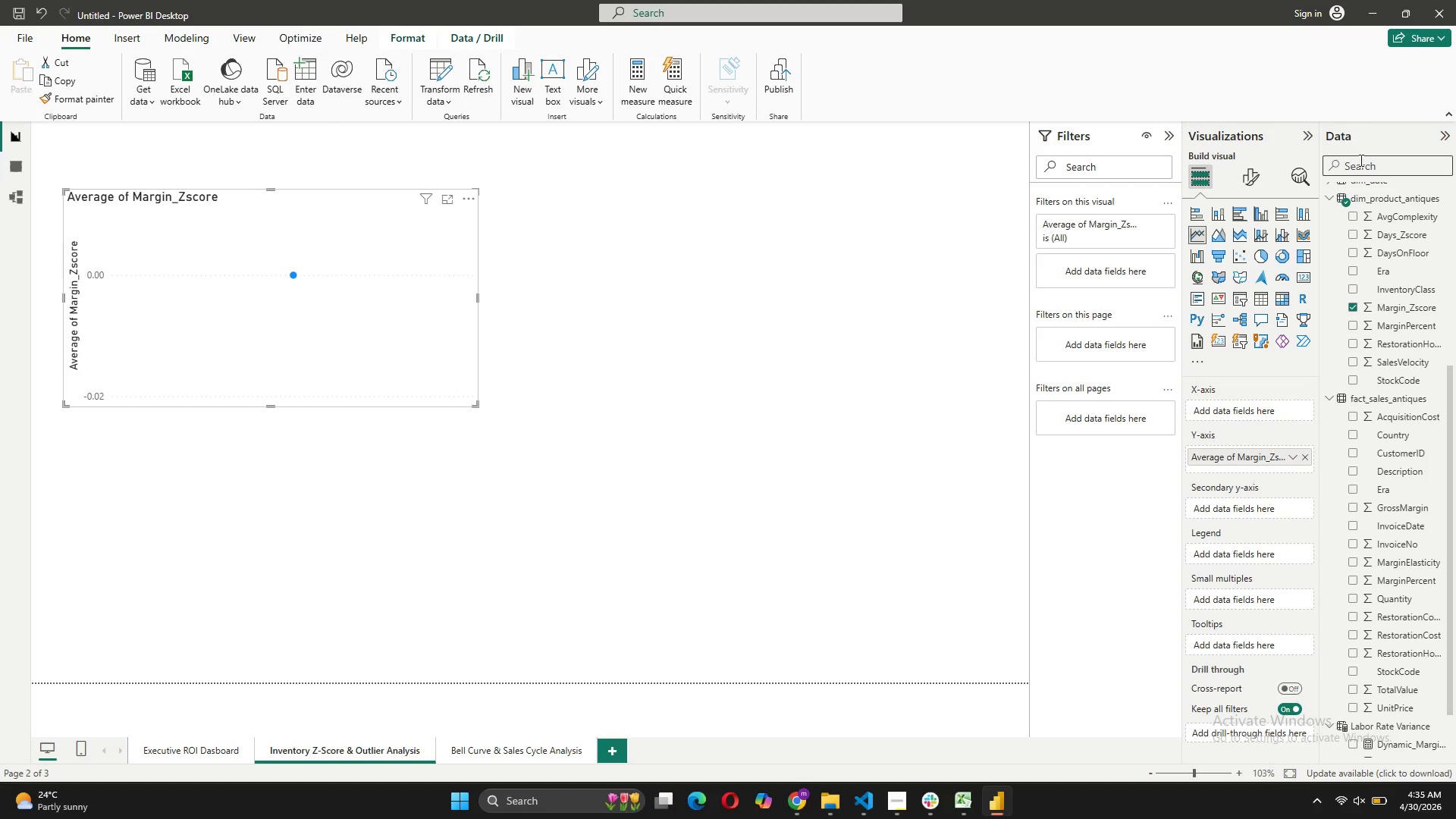 
scroll: coordinate [1416, 356], scroll_direction: up, amount: 5.0
 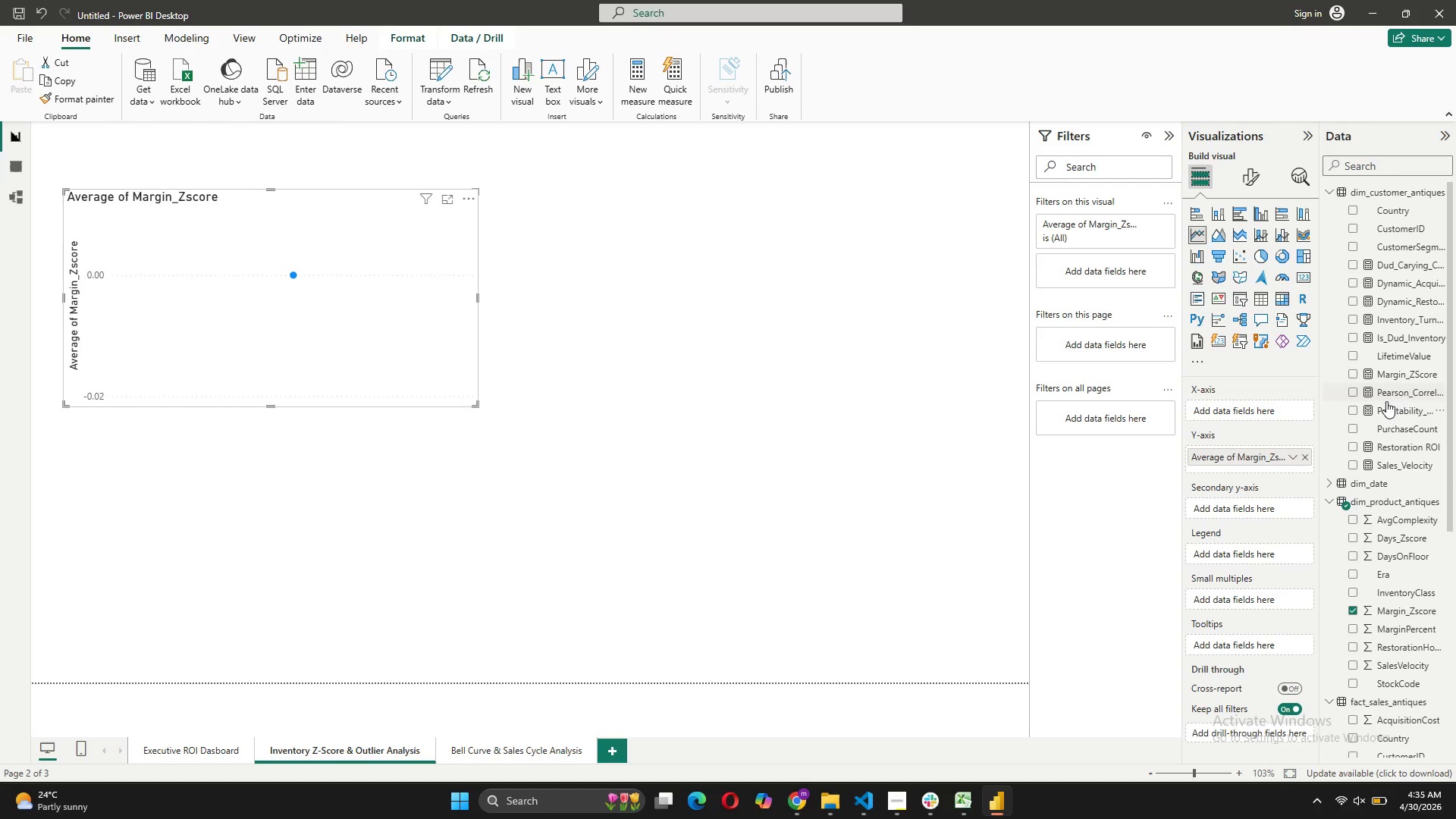 
scroll: coordinate [1381, 508], scroll_direction: down, amount: 7.0
 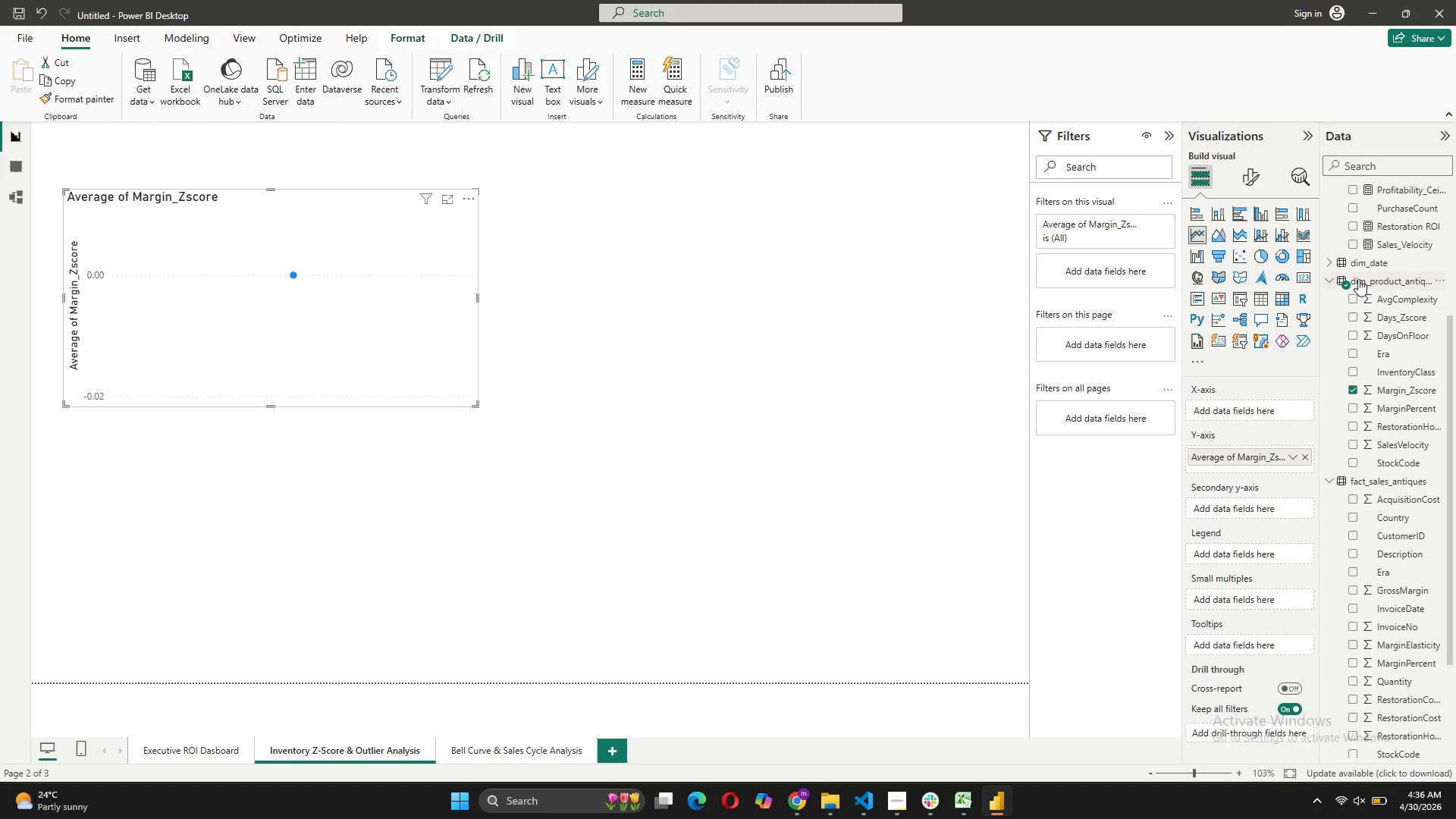 
left_click([1332, 260])
 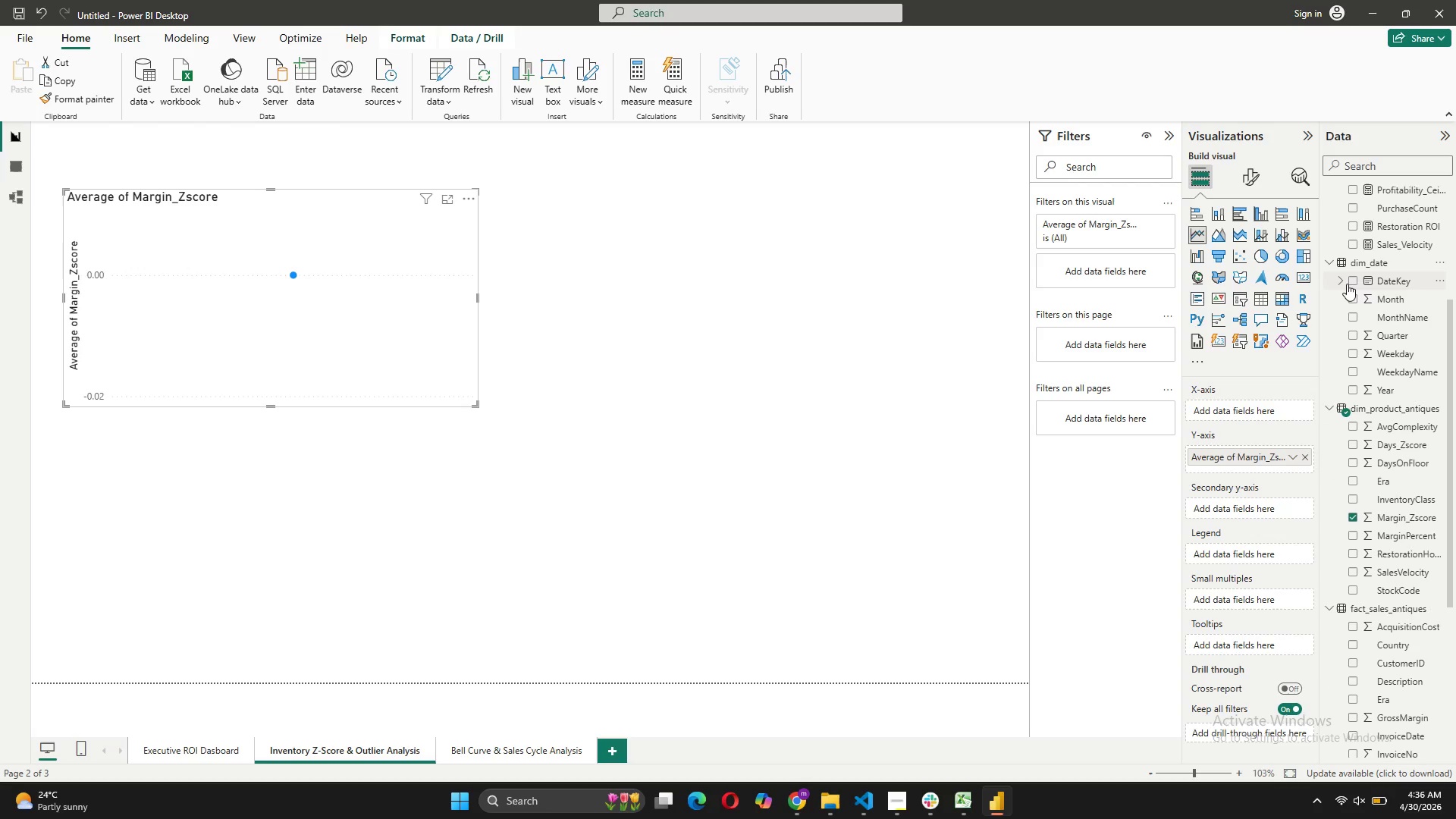 
left_click_drag(start_coordinate=[1351, 284], to_coordinate=[1241, 411])
 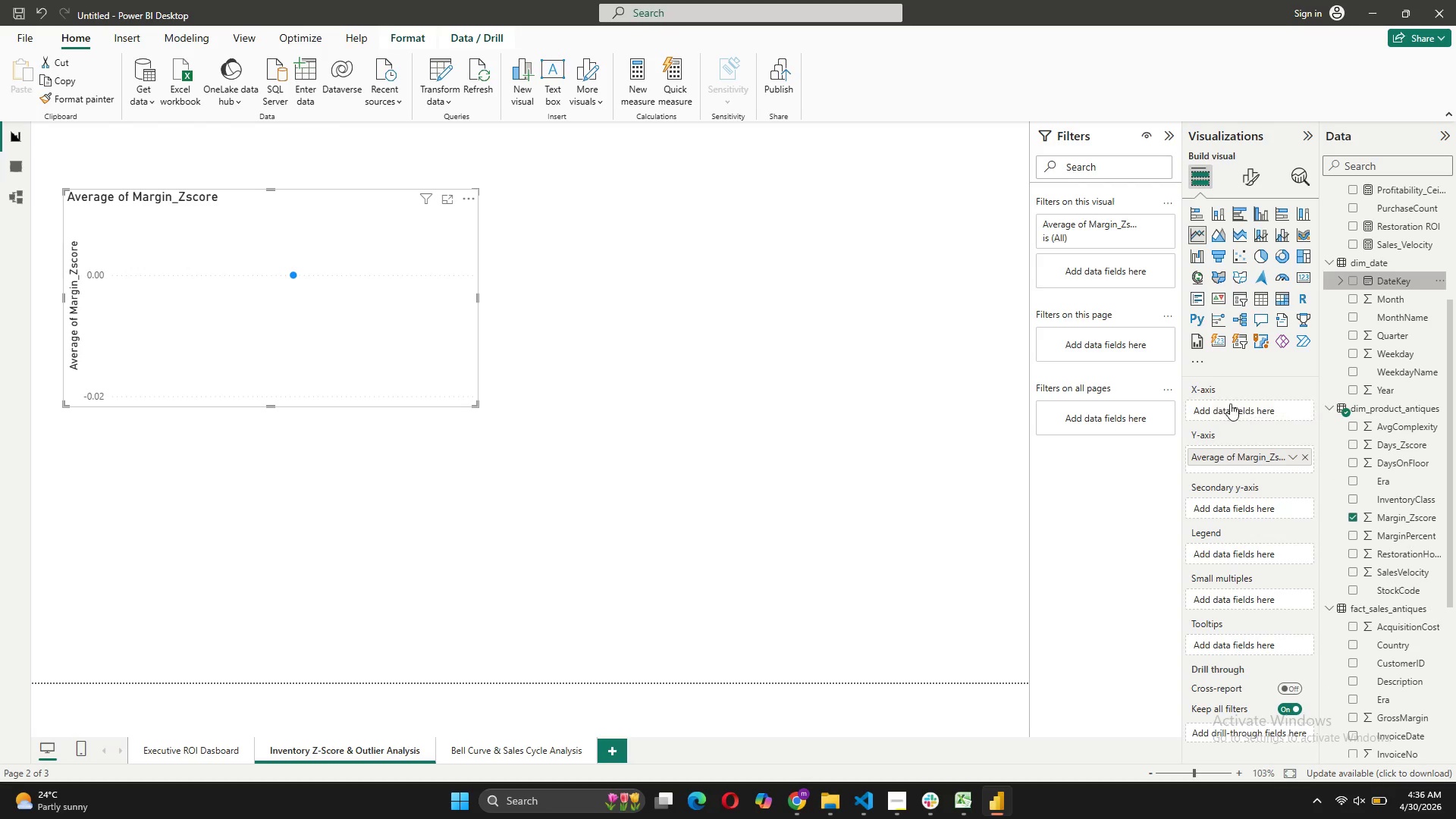 
mouse_move([1248, 392])
 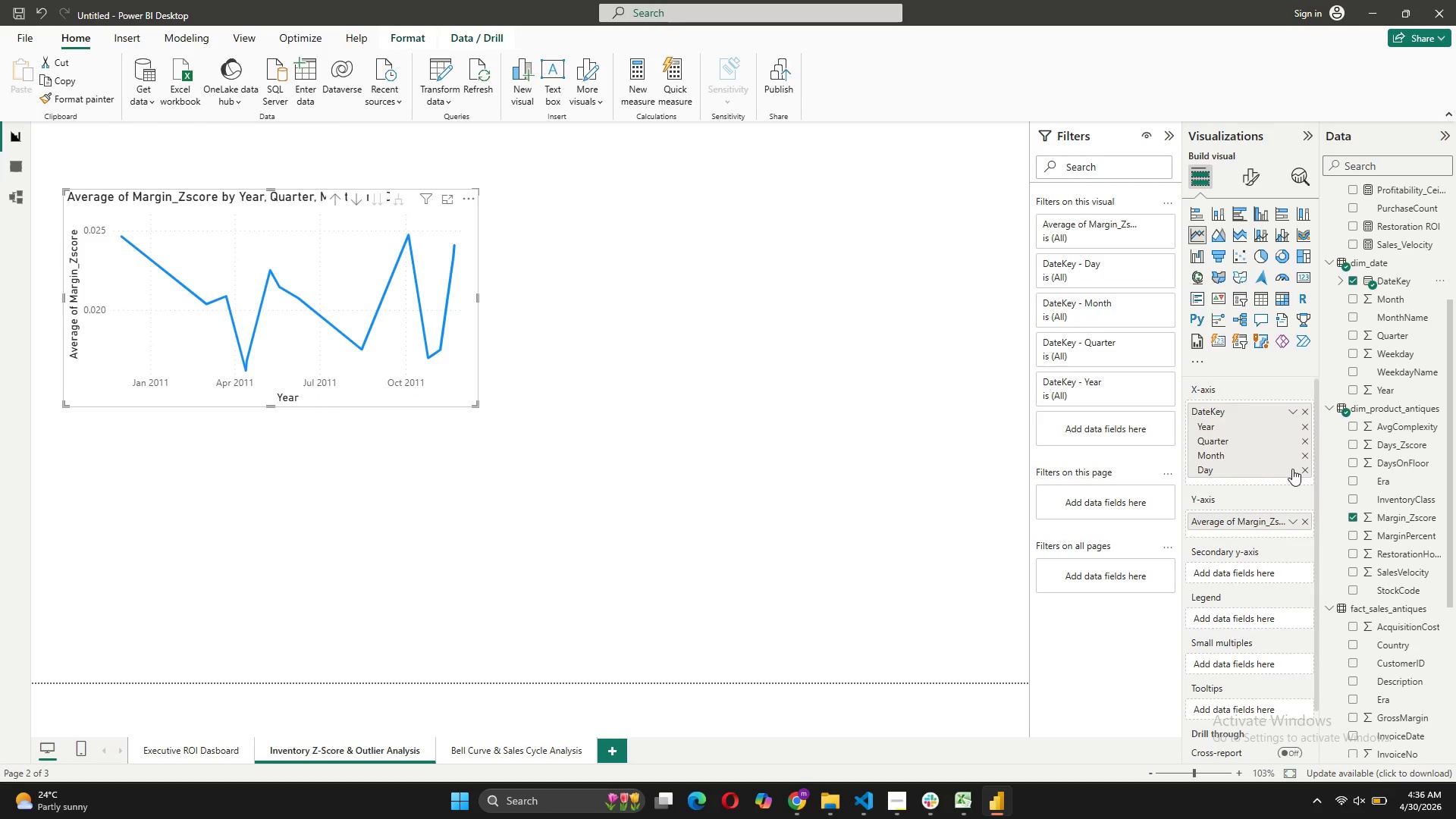 
left_click([1308, 469])
 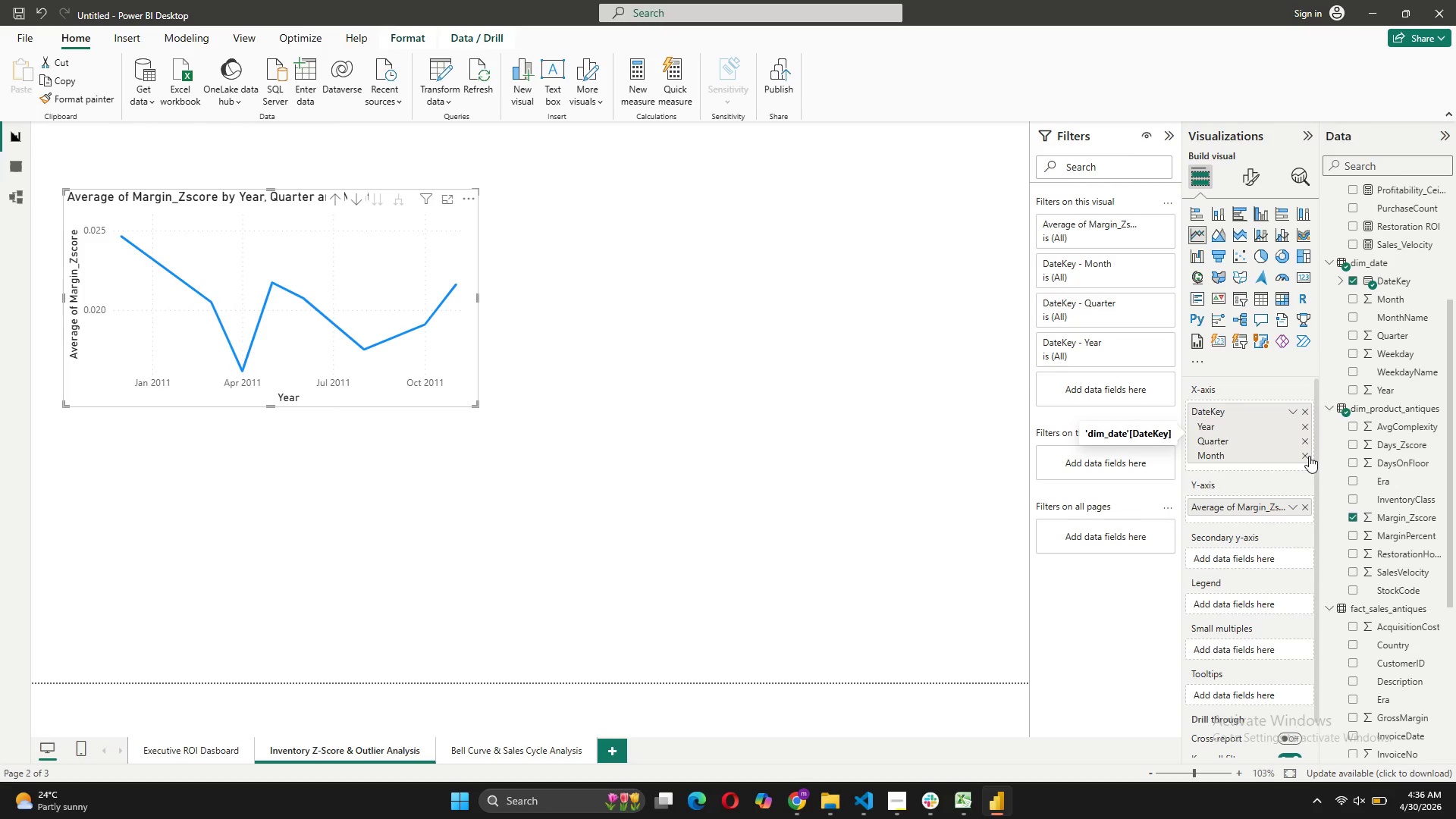 
left_click([1307, 455])
 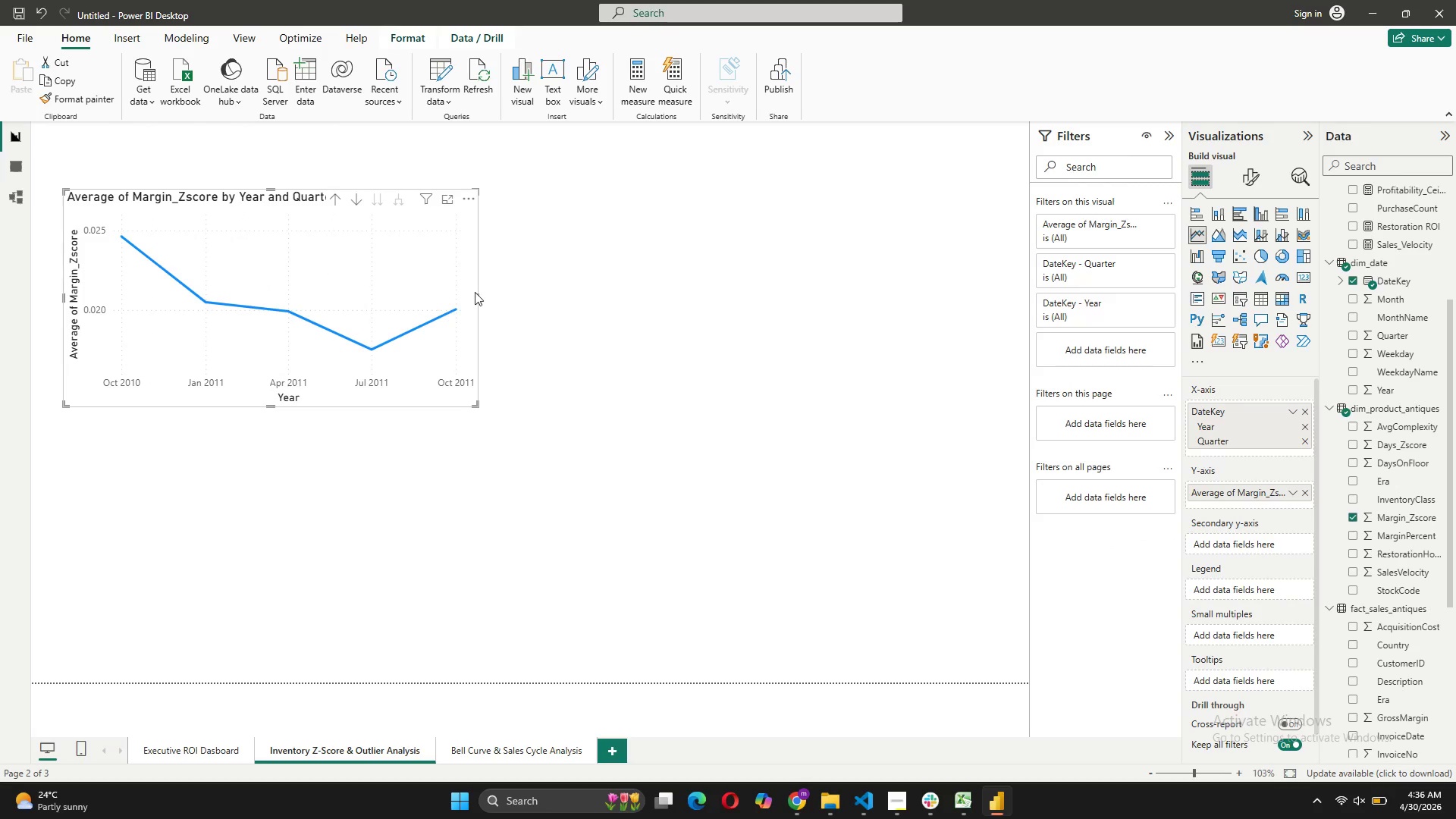 
wait(7.47)
 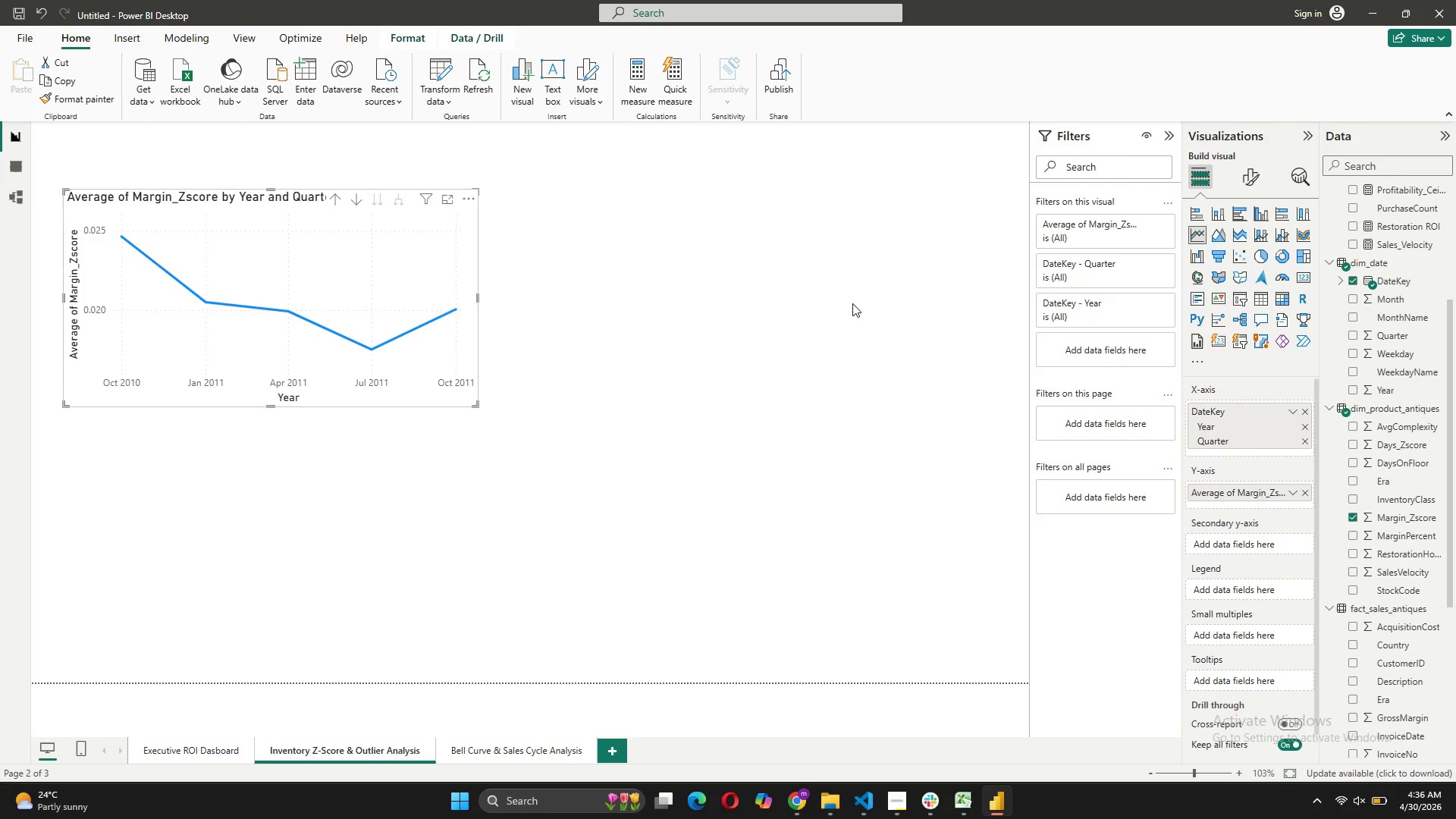 
left_click_drag(start_coordinate=[477, 296], to_coordinate=[642, 303])
 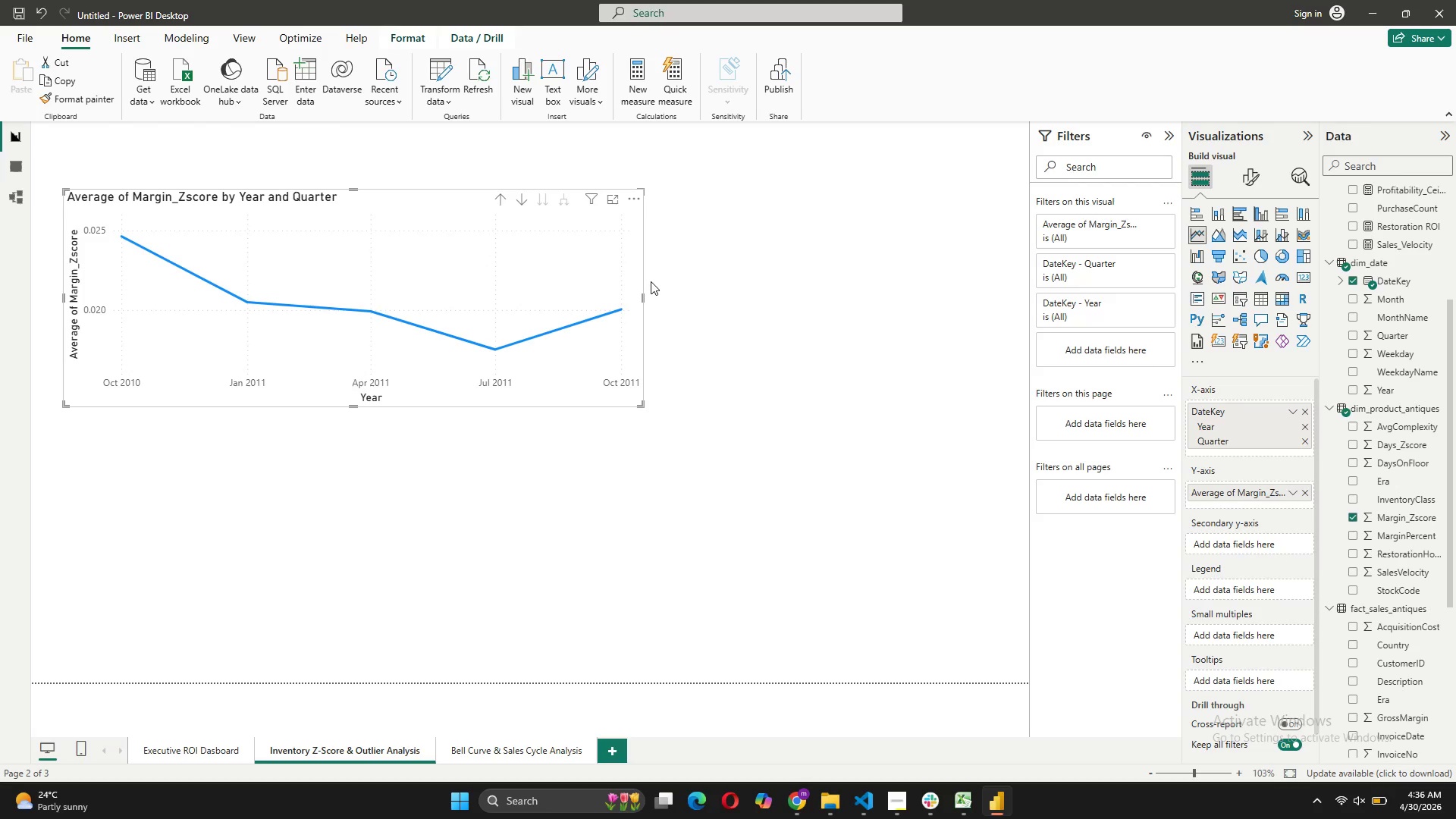 
wait(8.19)
 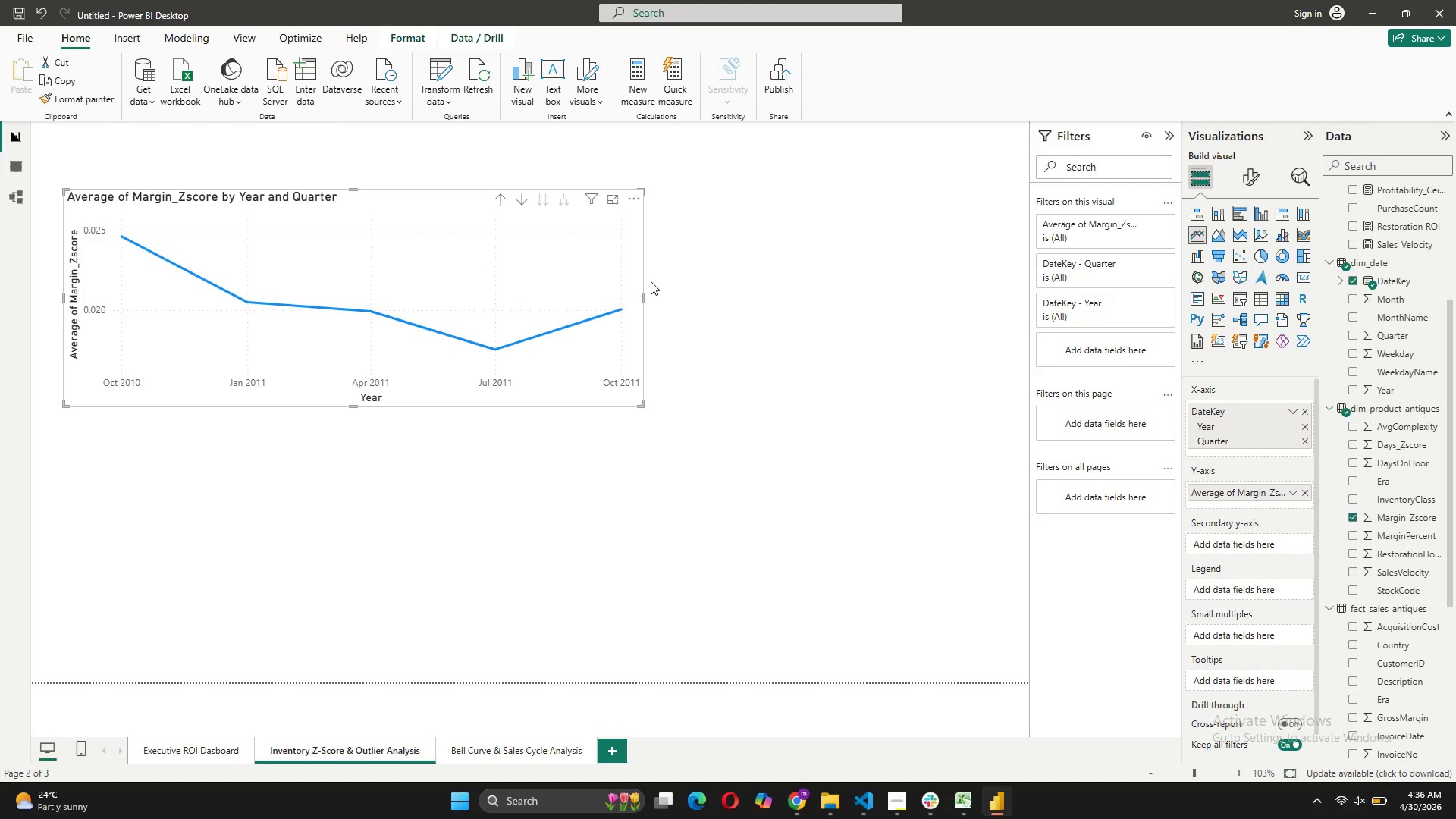 
left_click([1256, 168])
 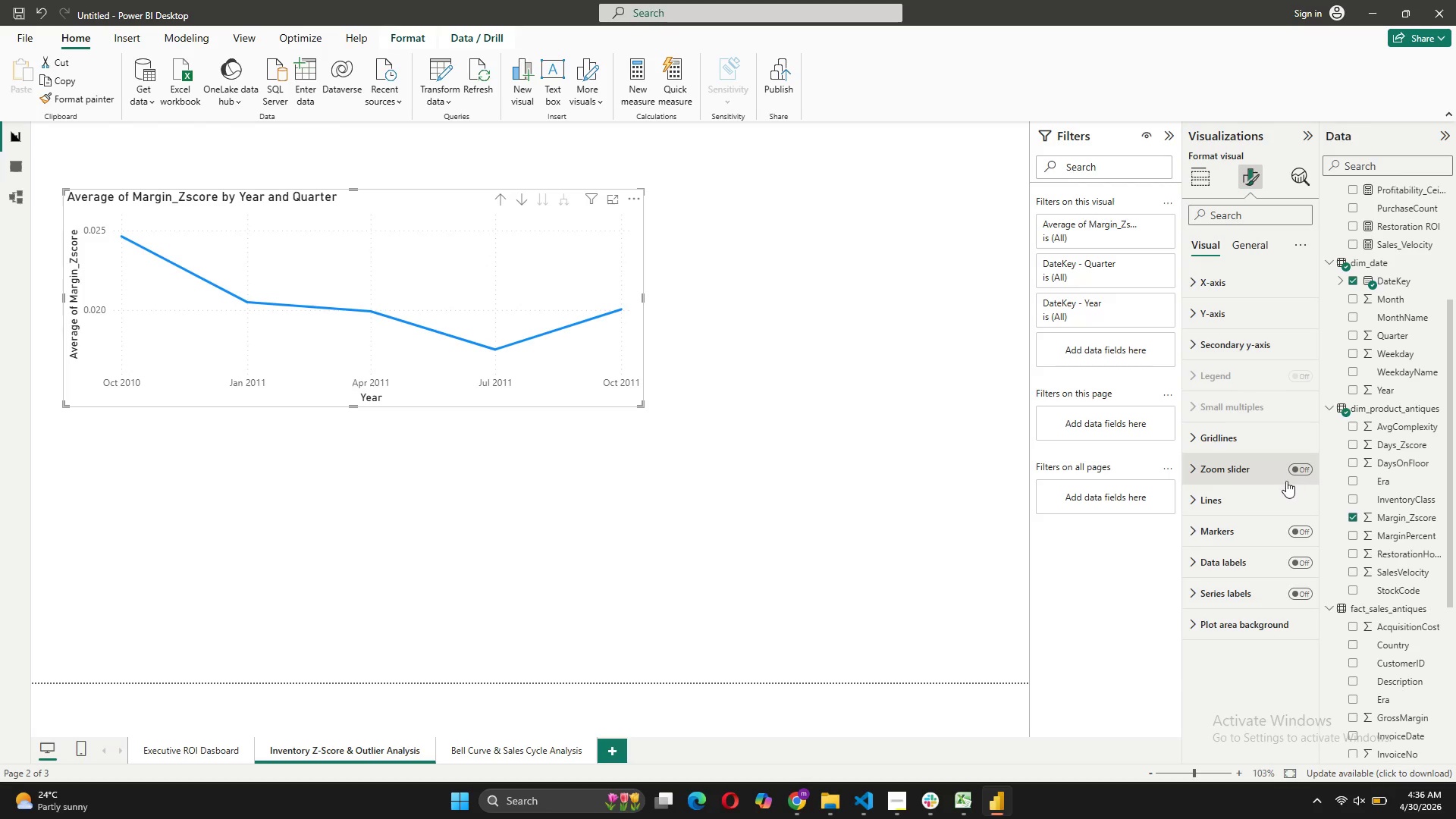 
left_click([1204, 180])
 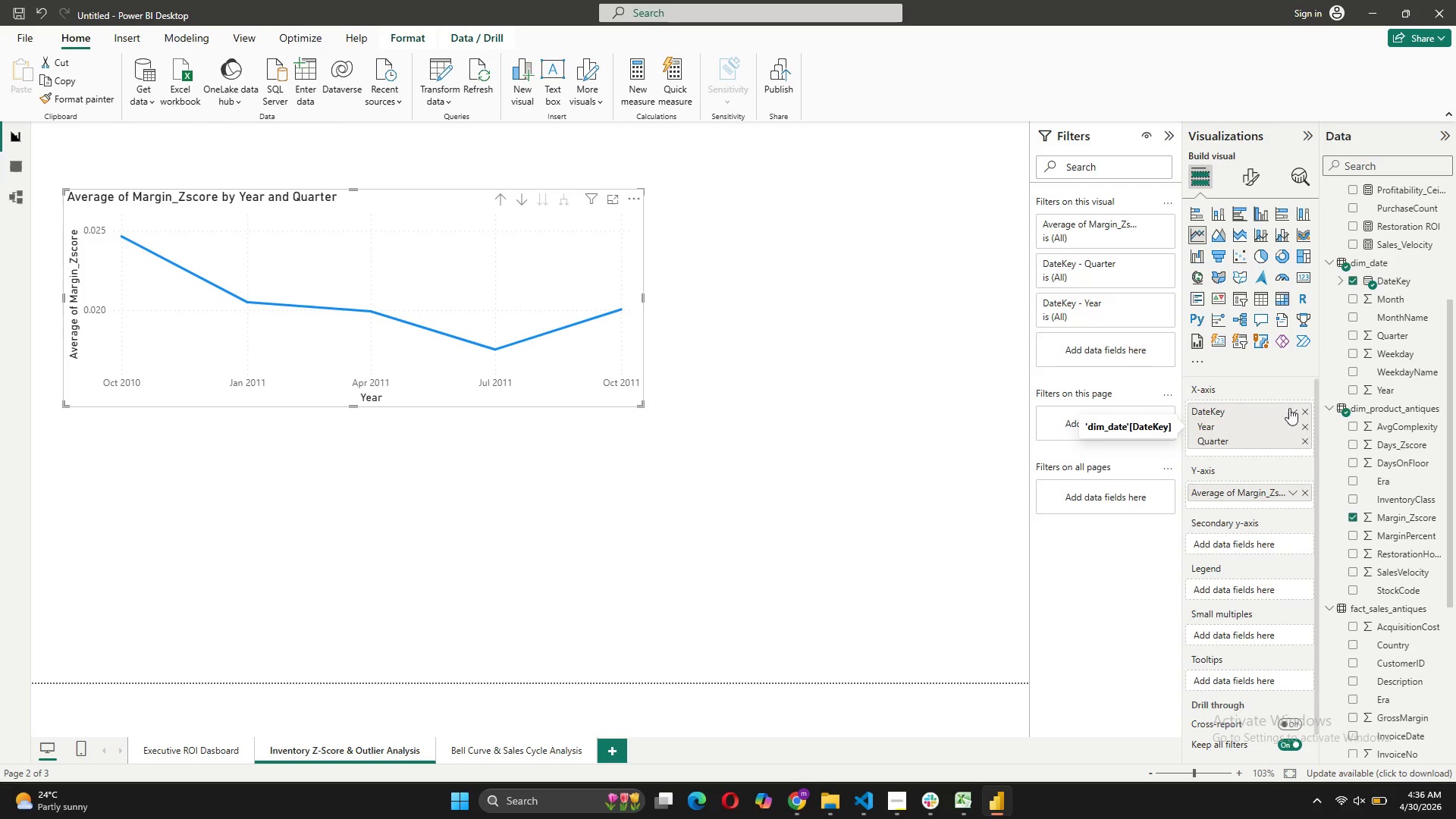 
left_click([1301, 410])
 